 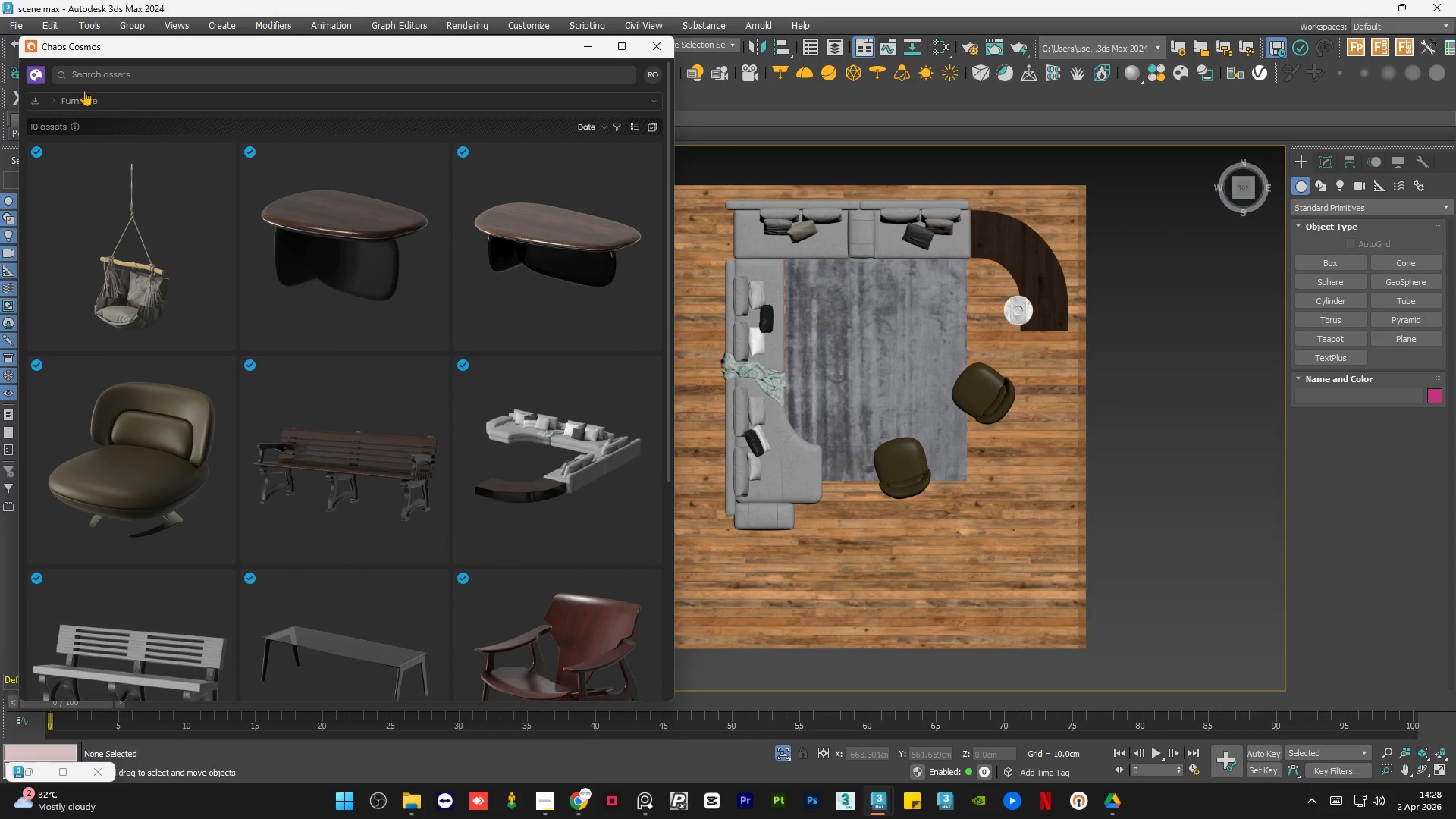 
left_click([35, 73])
 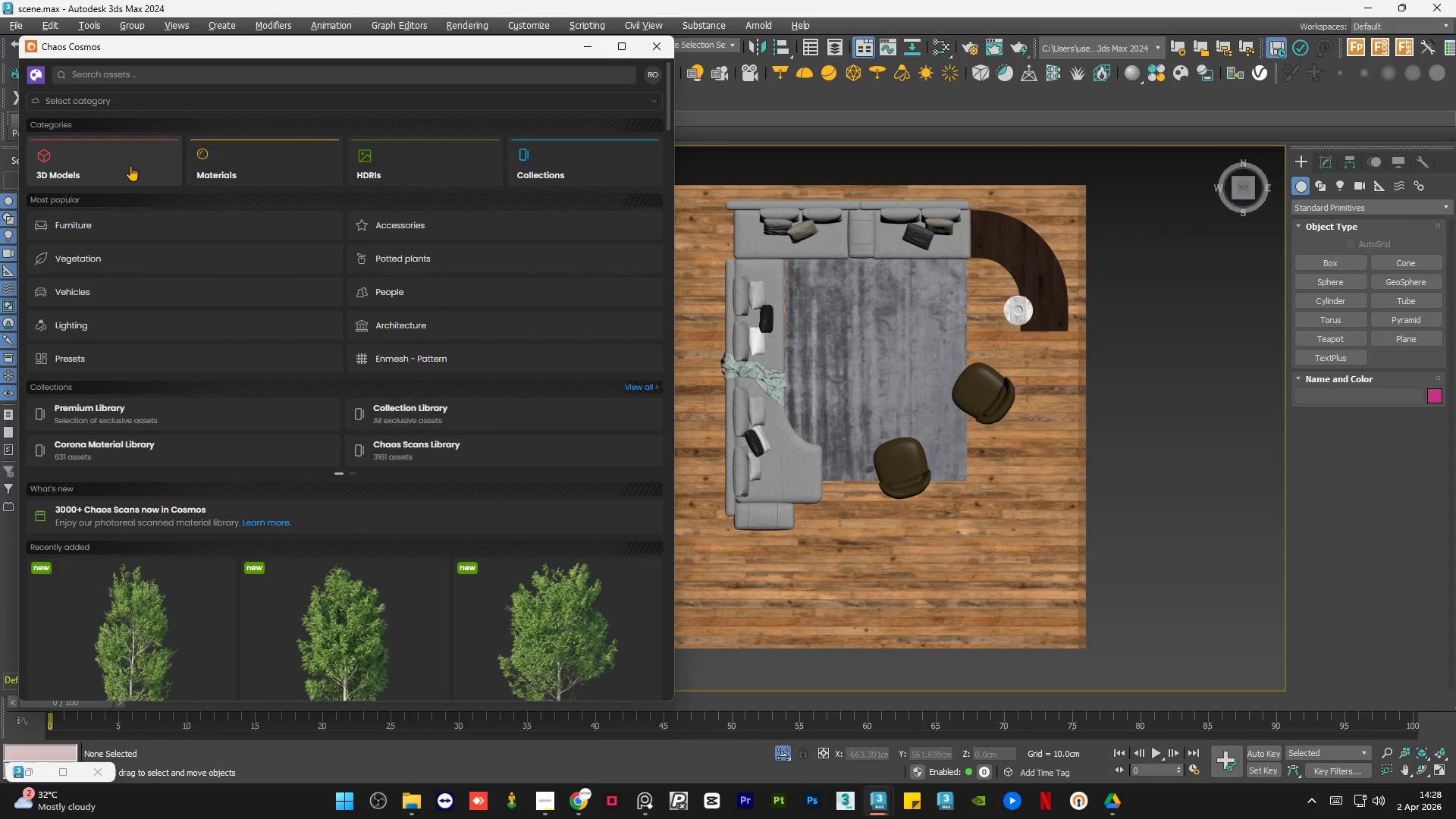 
left_click([130, 165])
 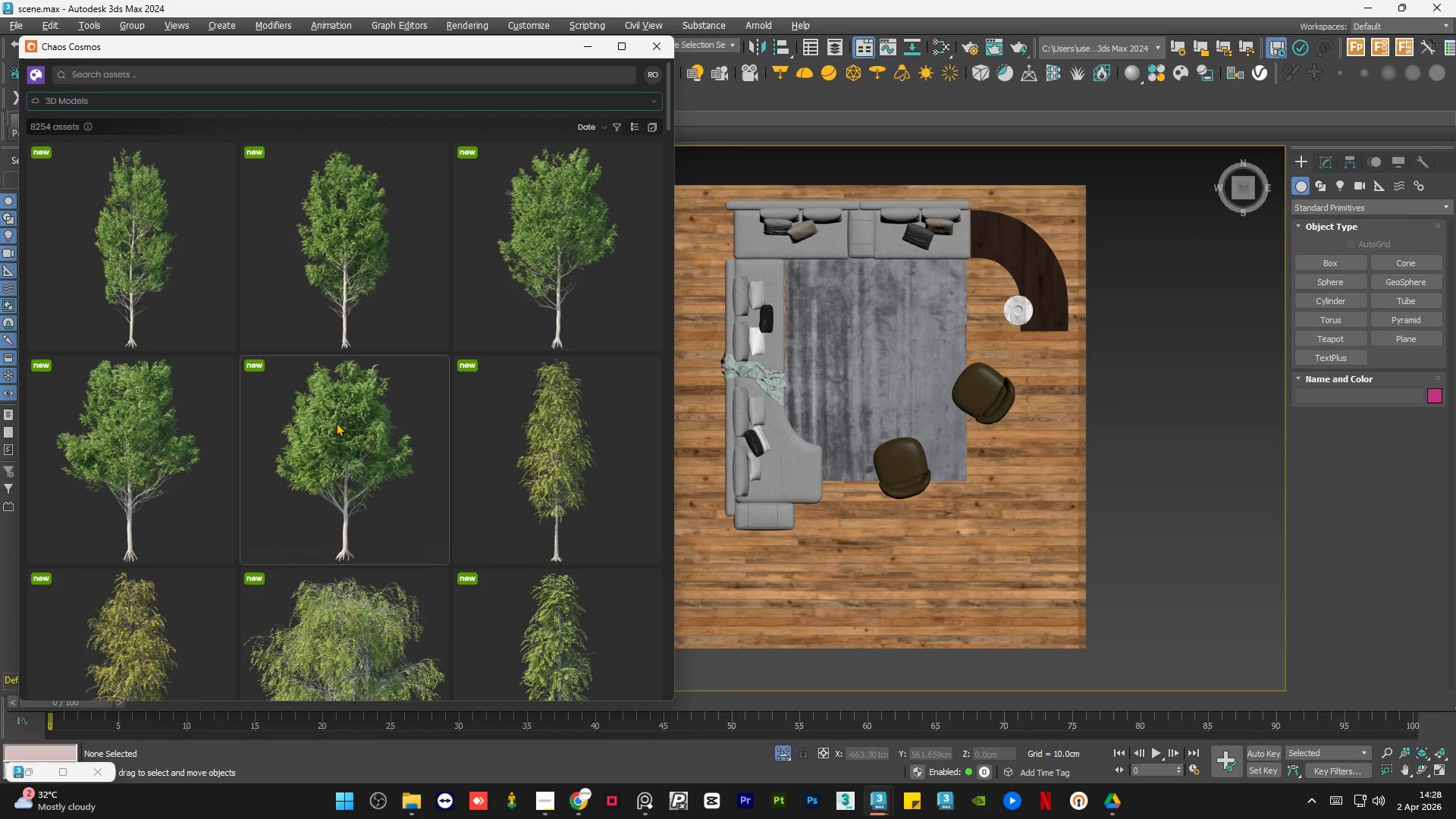 
scroll: coordinate [391, 438], scroll_direction: down, amount: 22.0
 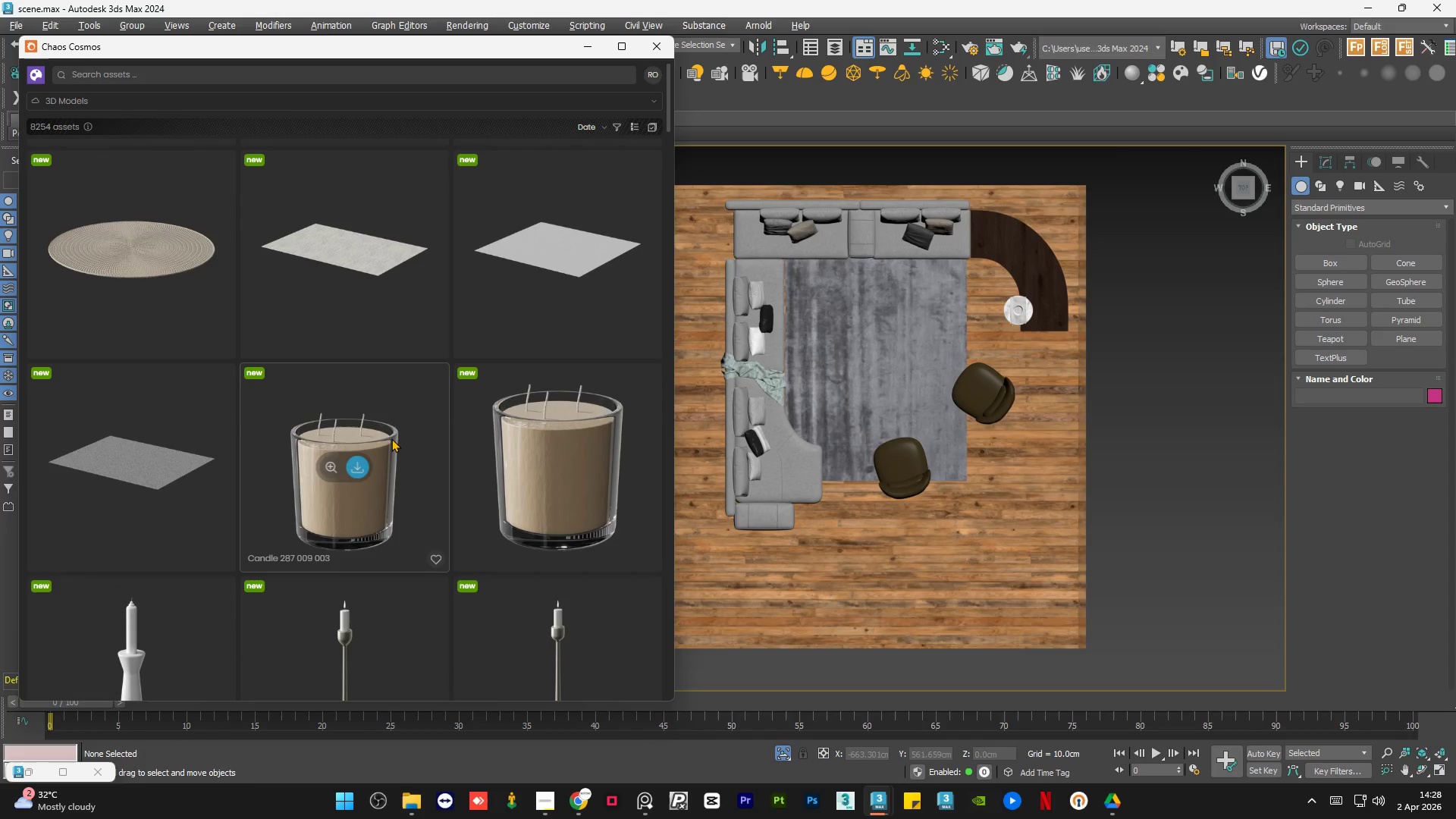 
scroll: coordinate [391, 438], scroll_direction: up, amount: 7.0
 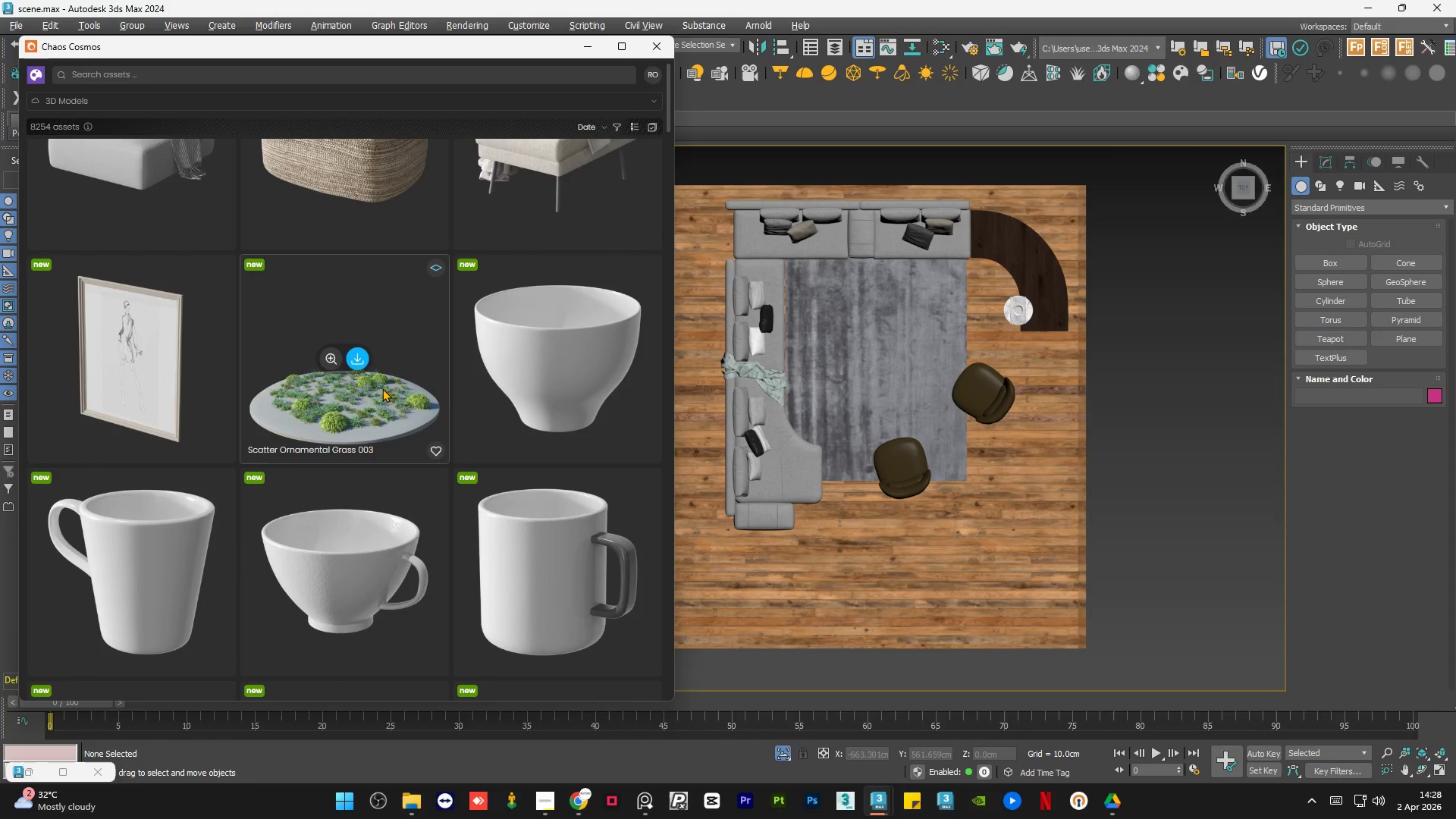 
scroll: coordinate [394, 397], scroll_direction: down, amount: 18.0
 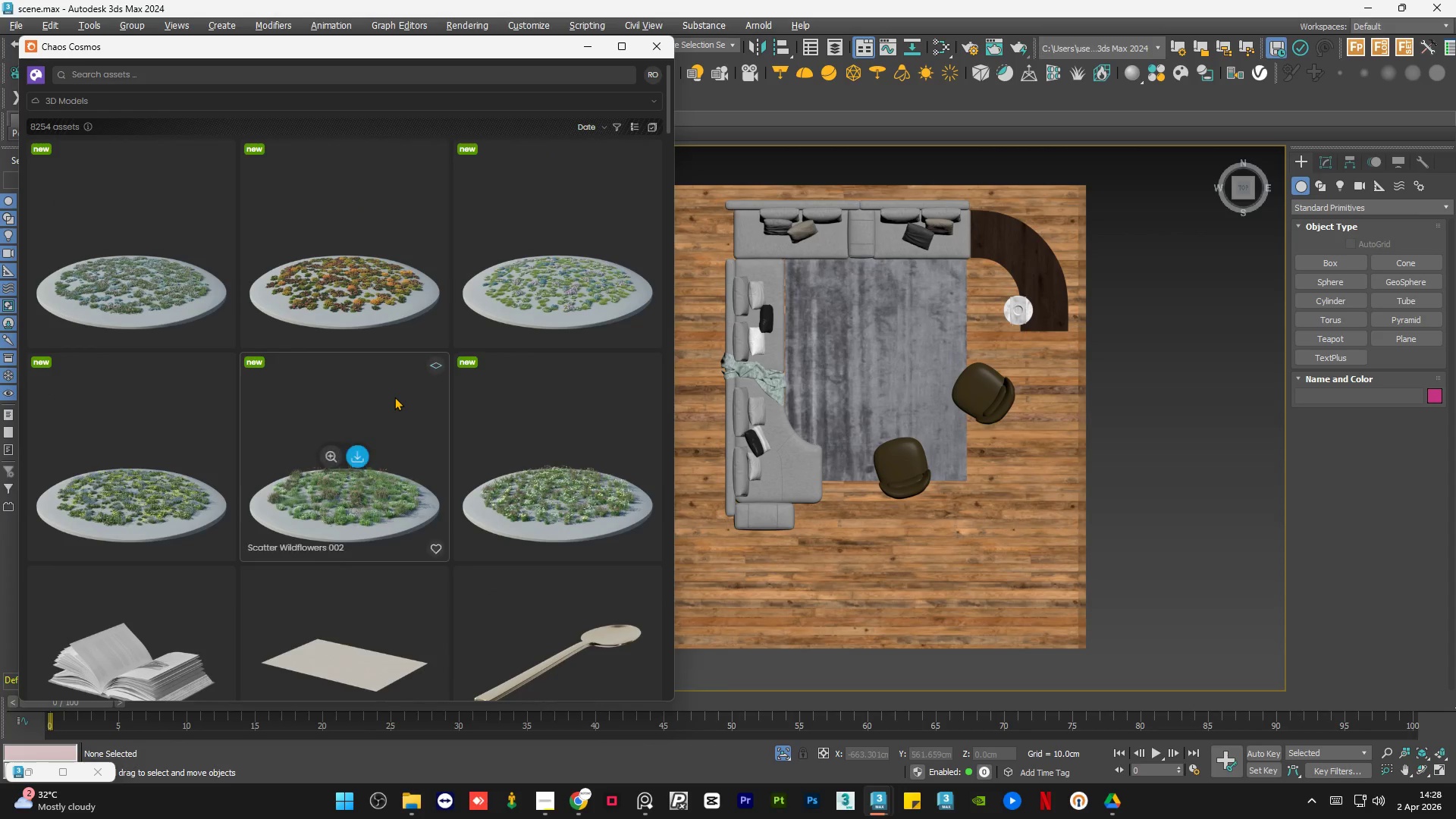 
scroll: coordinate [394, 397], scroll_direction: up, amount: 7.0
 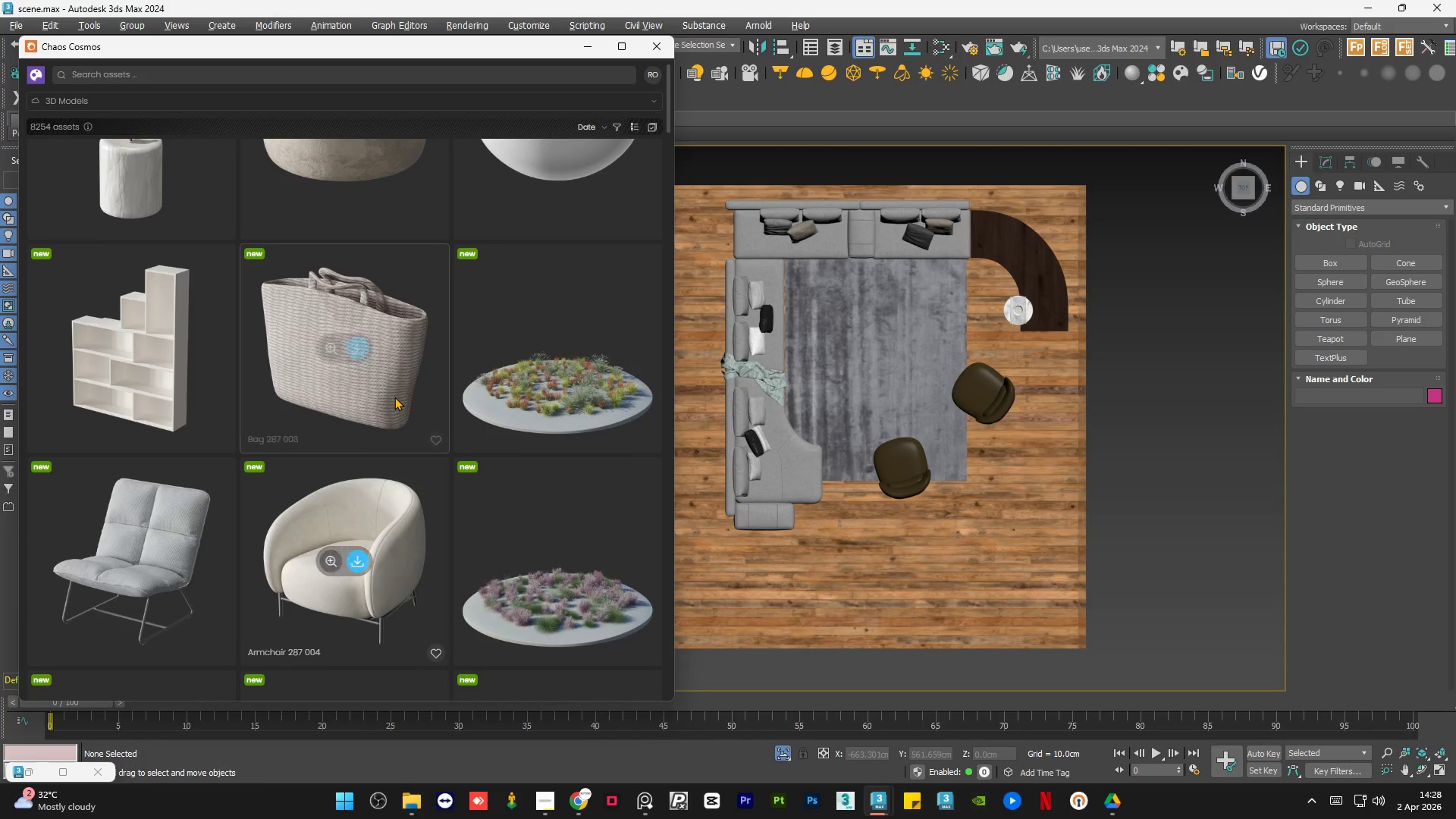 
scroll: coordinate [388, 405], scroll_direction: down, amount: 33.0
 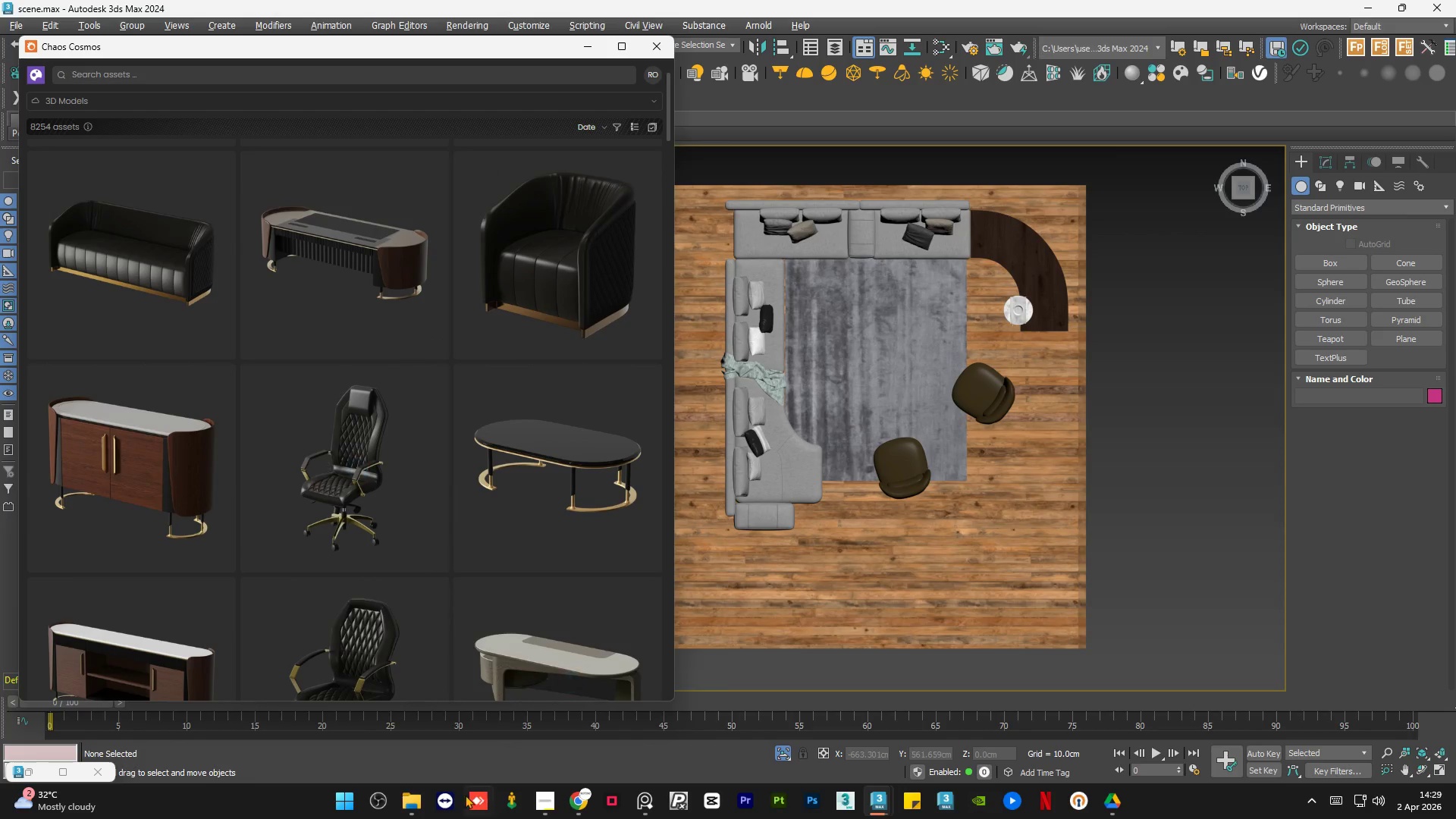 
left_click([417, 796])
 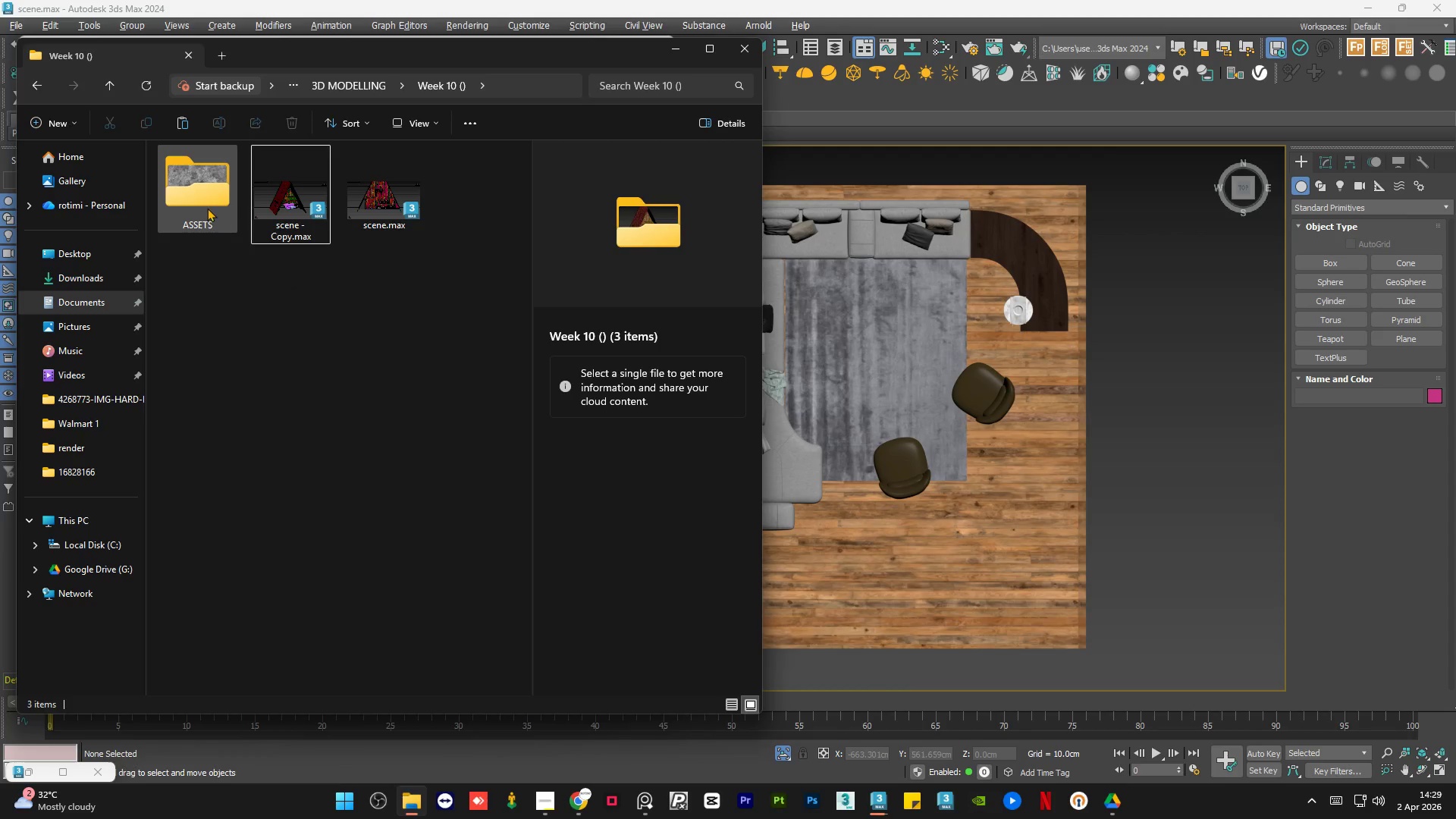 
double_click([207, 208])
 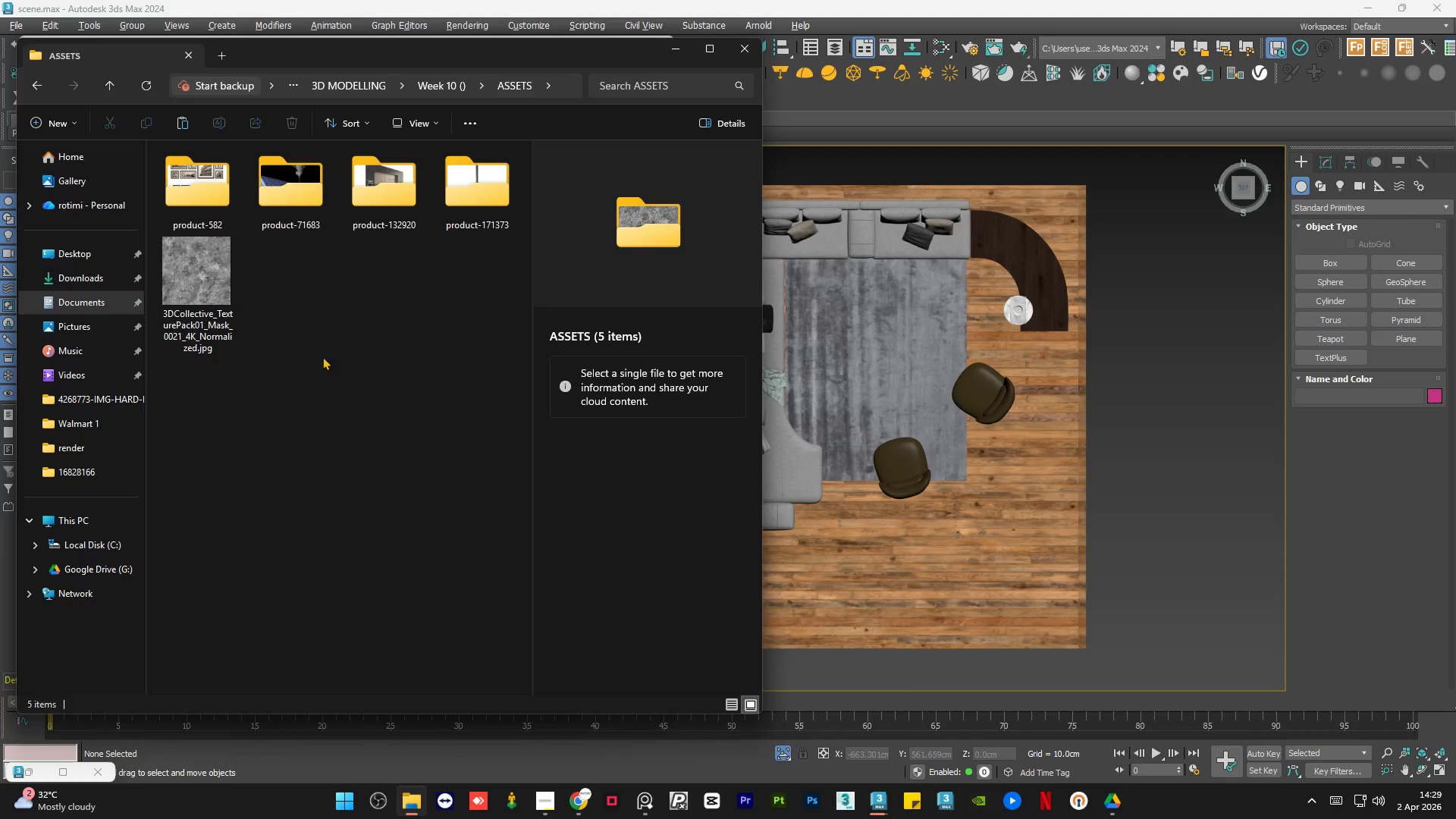 
left_click([328, 343])
 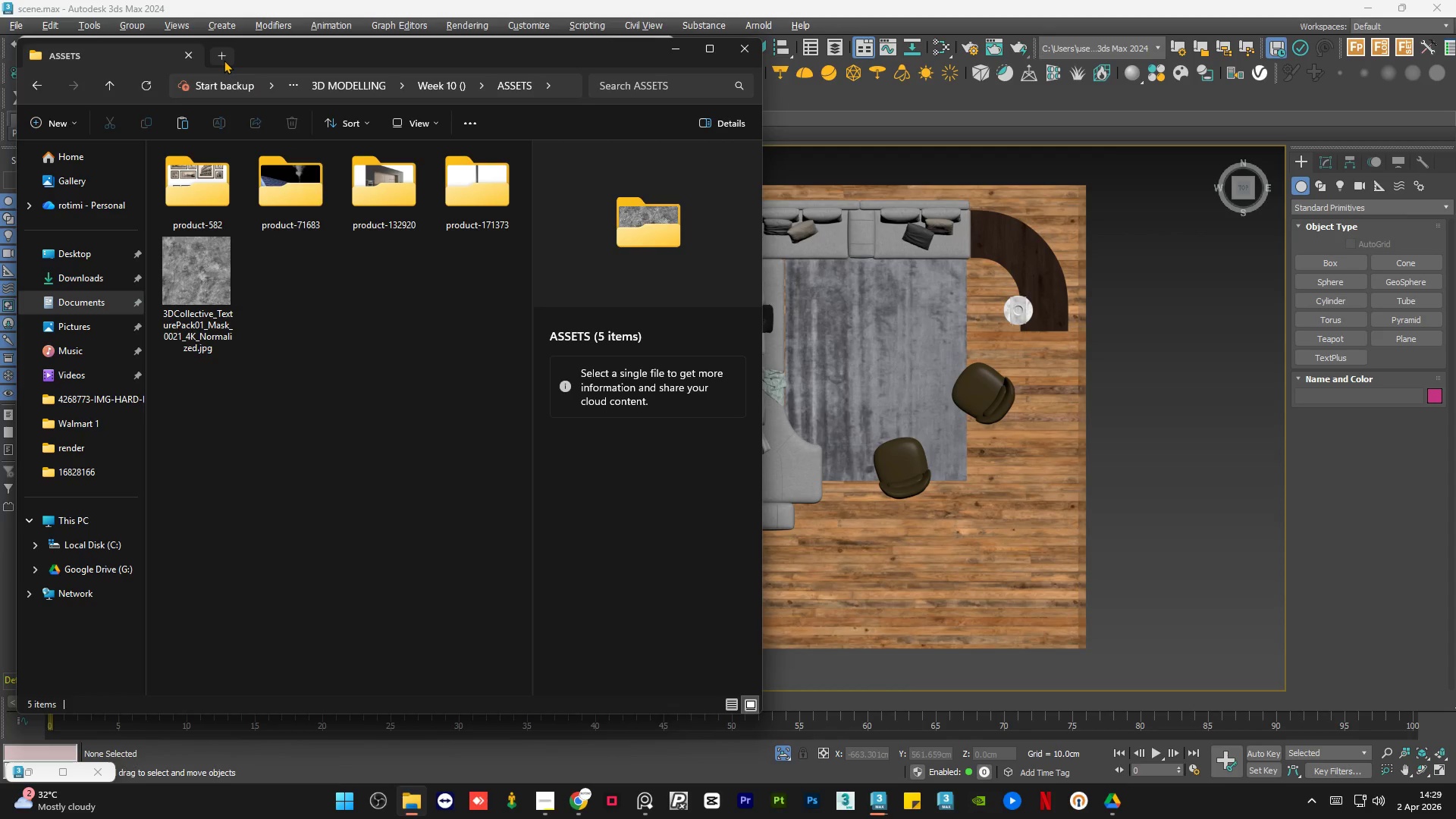 
left_click([224, 60])
 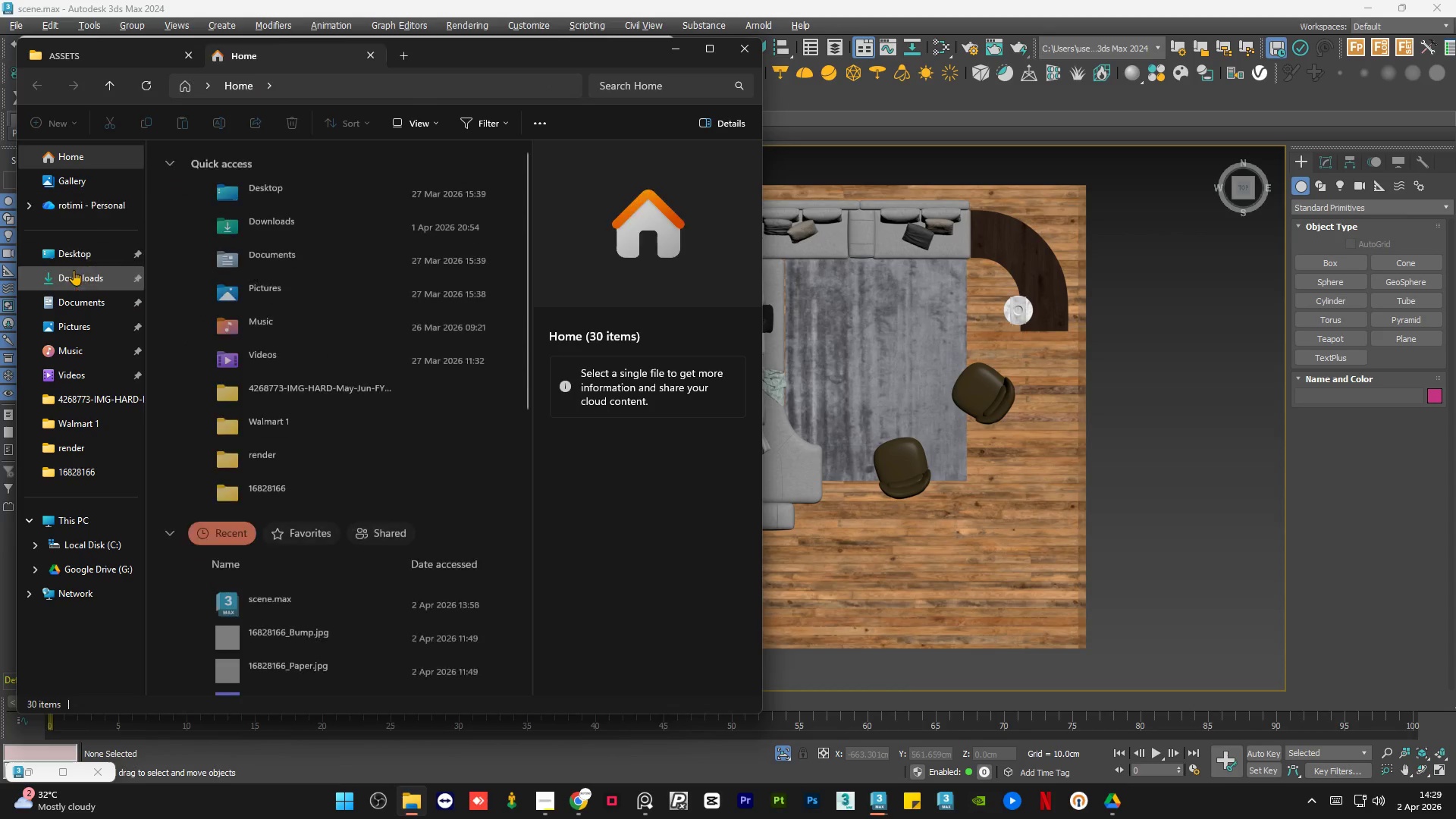 
left_click([73, 278])
 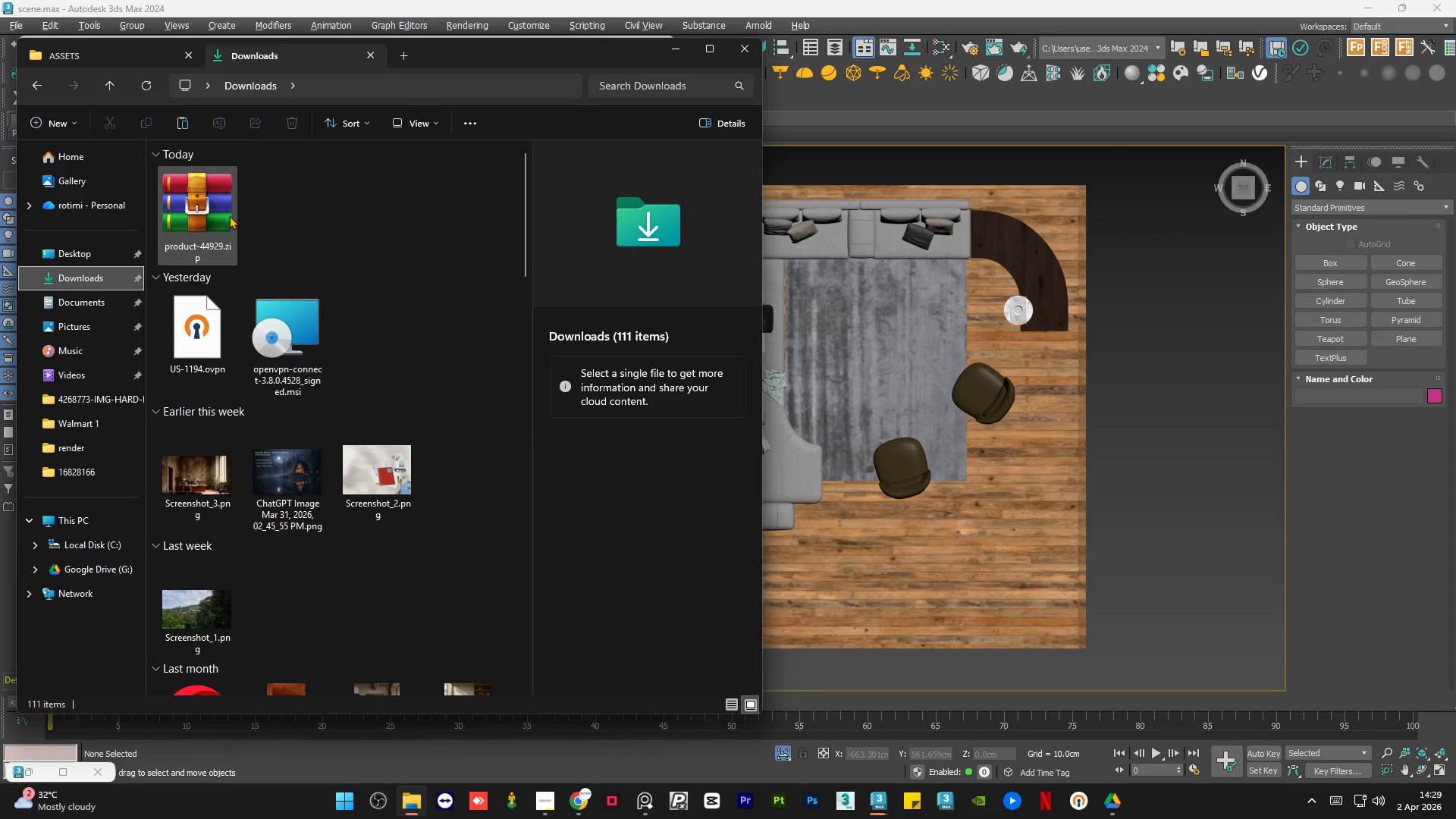 
left_click([219, 206])
 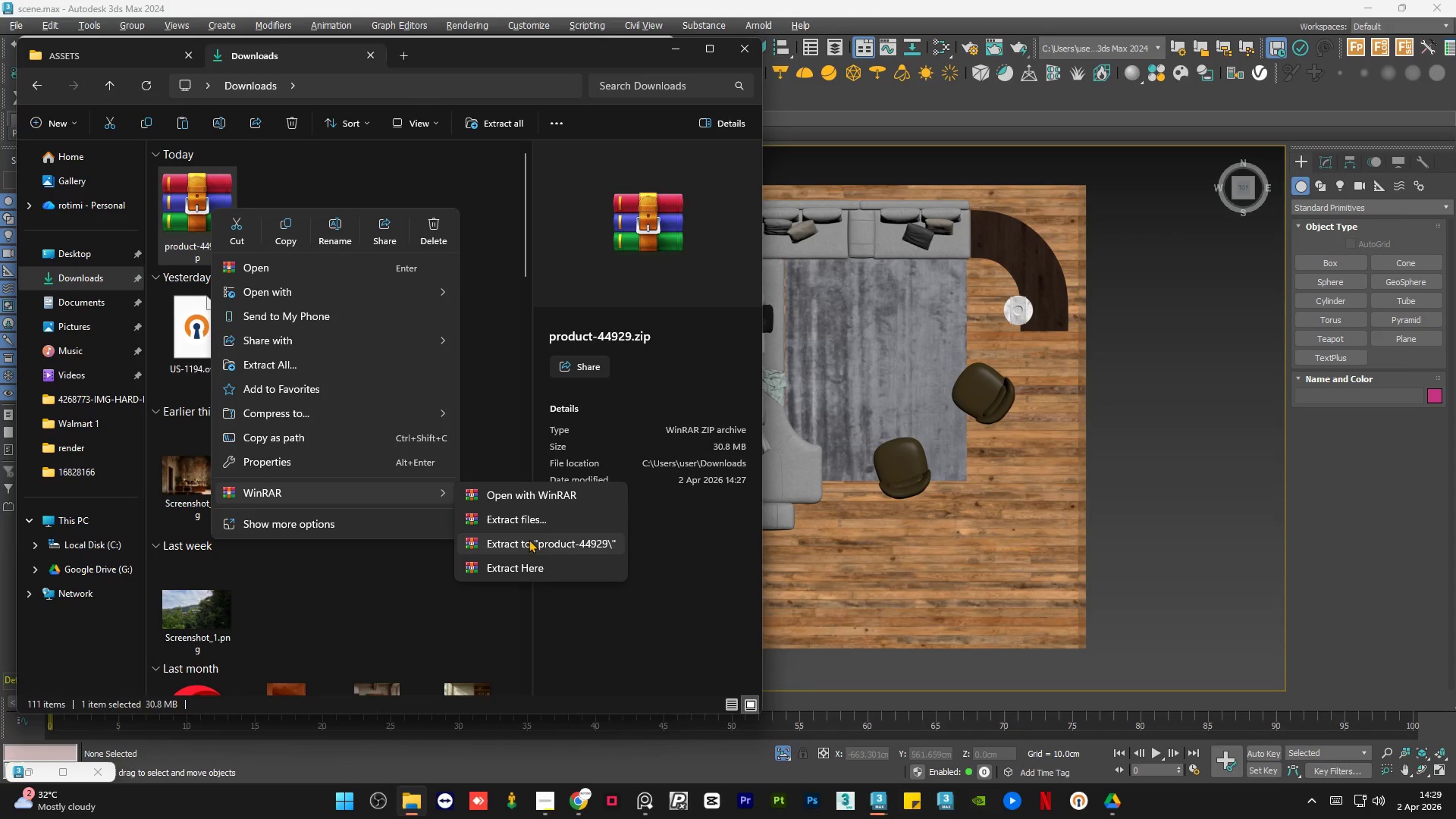 
wait(6.53)
 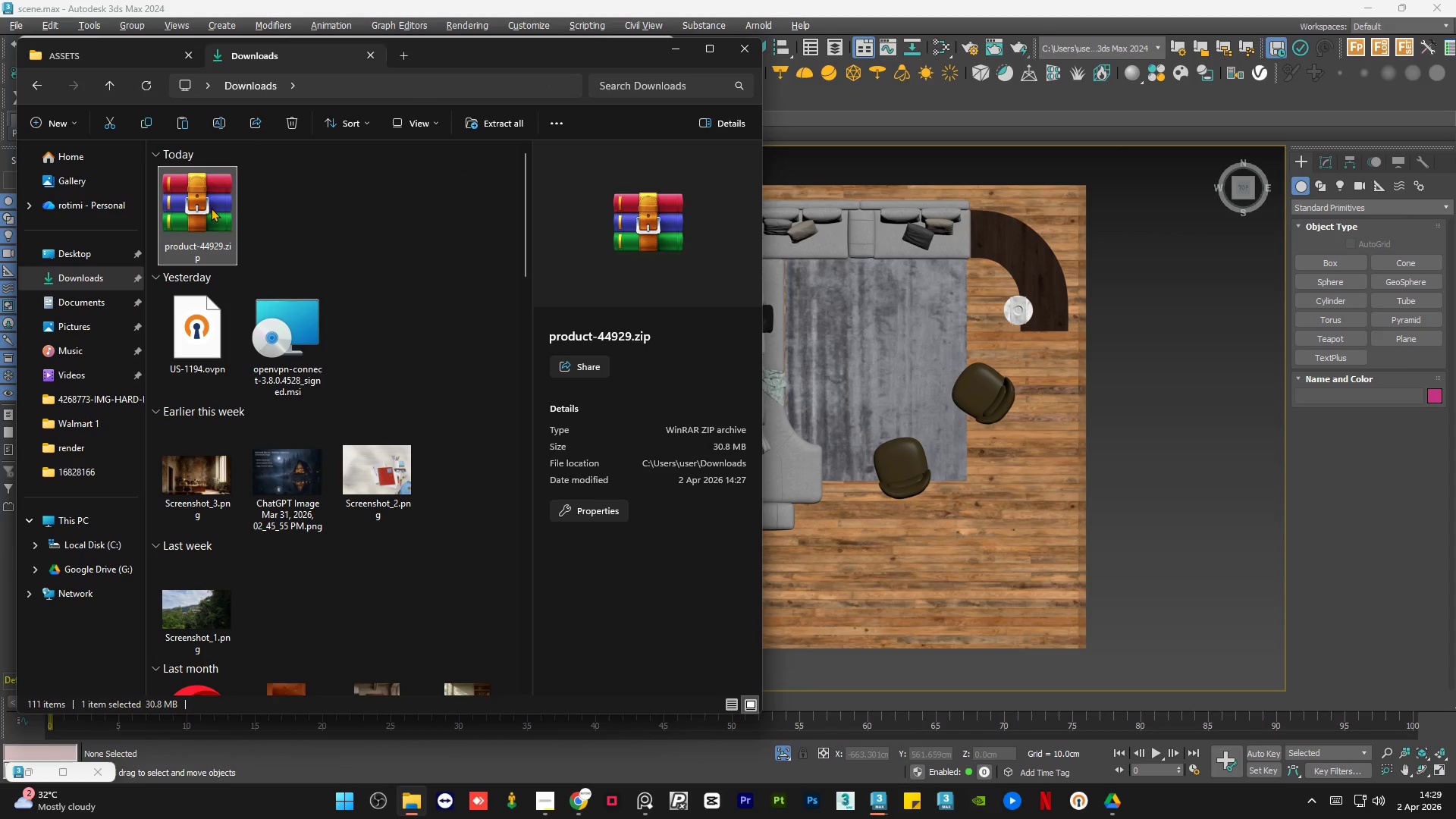 
left_click([529, 544])
 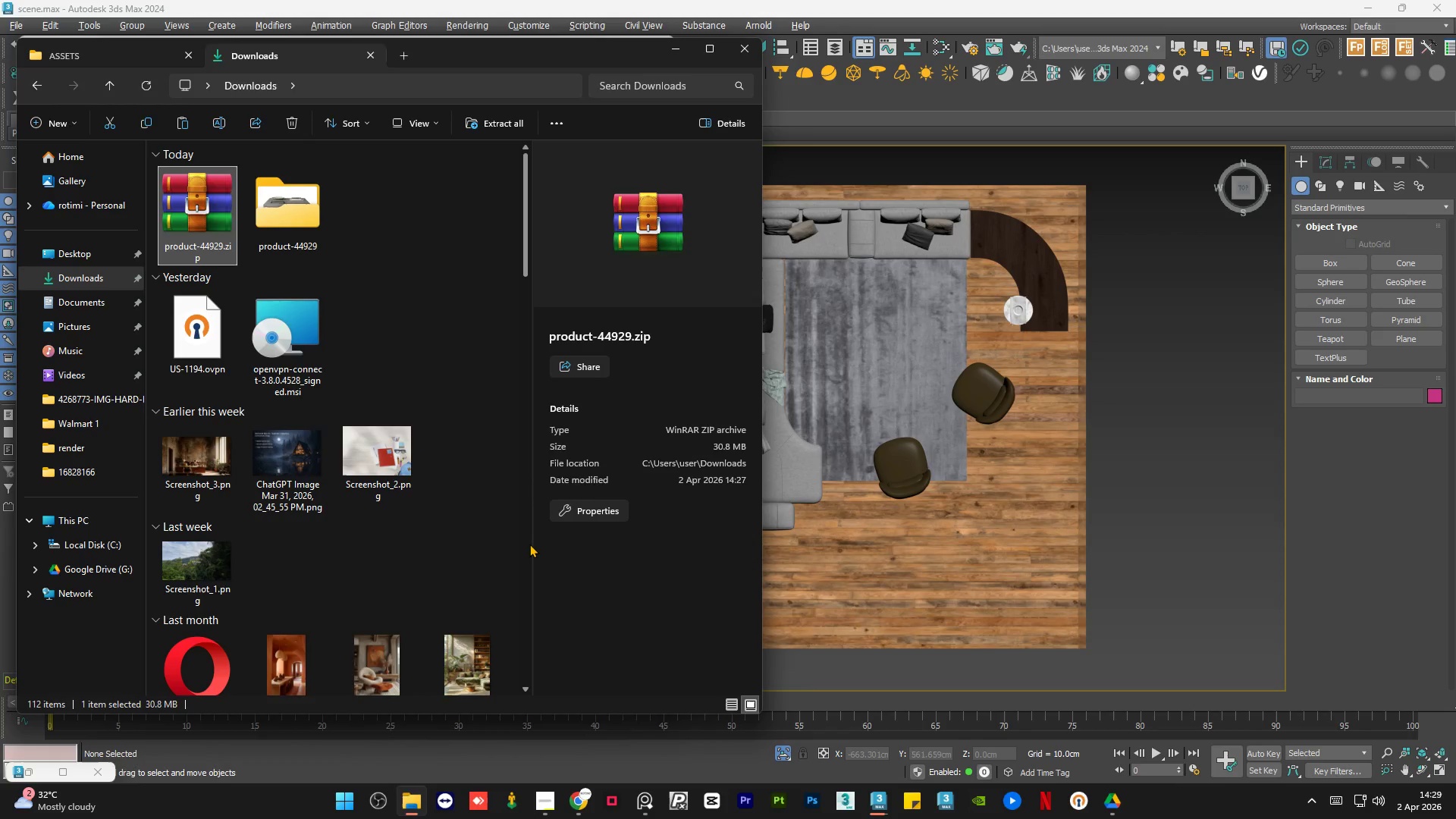 
key(Delete)
 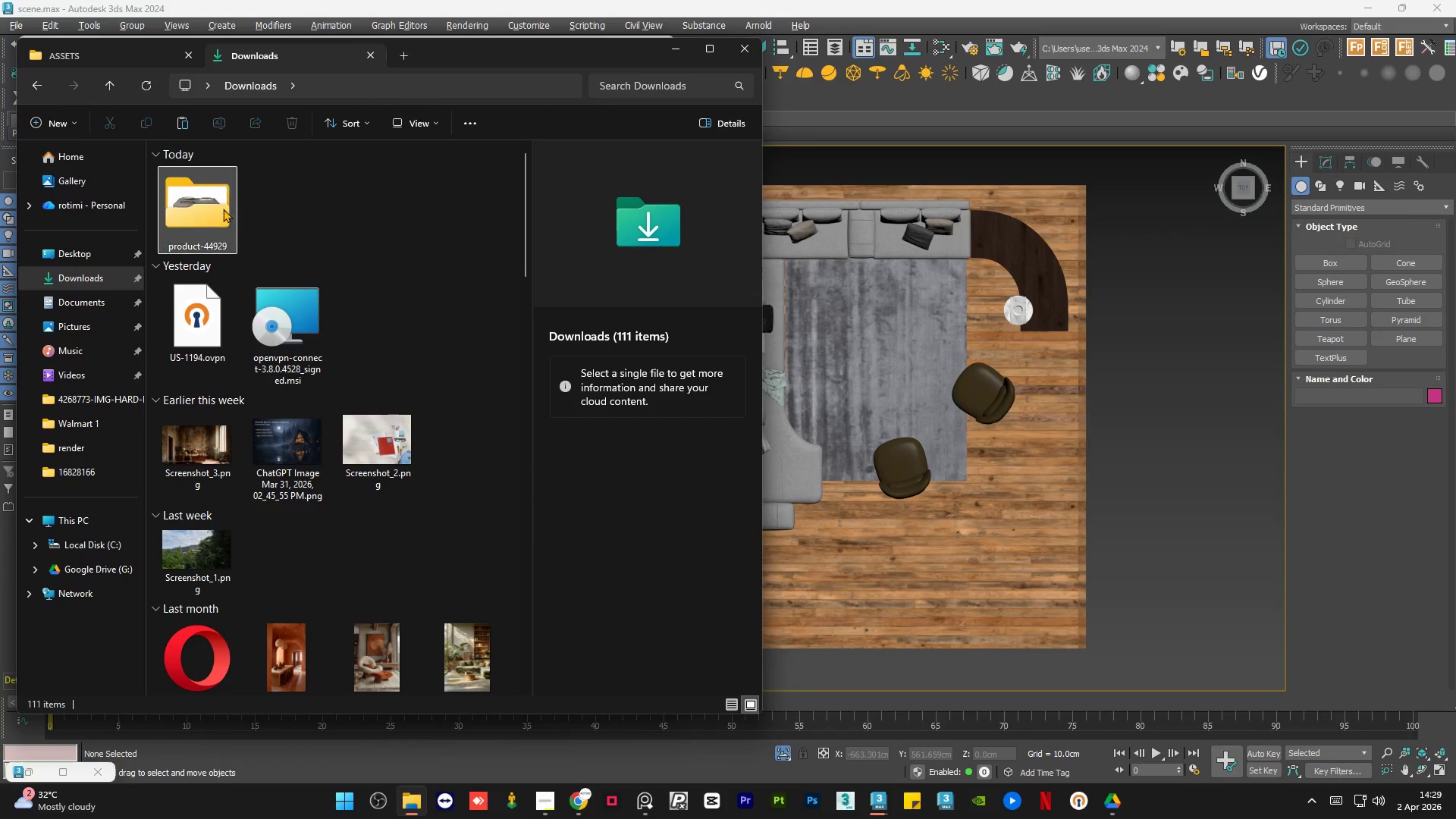 
left_click([221, 208])
 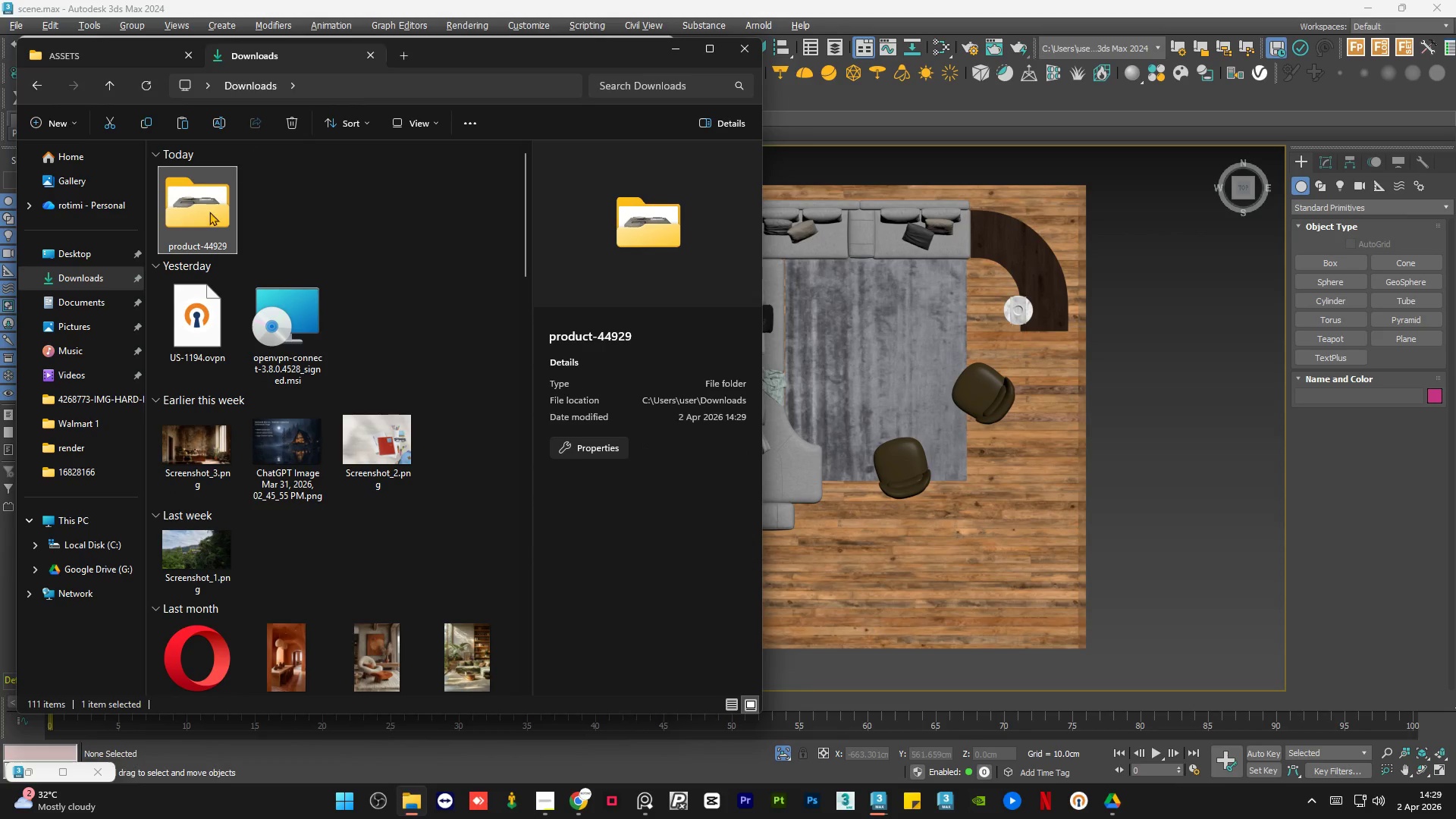 
left_click_drag(start_coordinate=[209, 211], to_coordinate=[283, 353])
 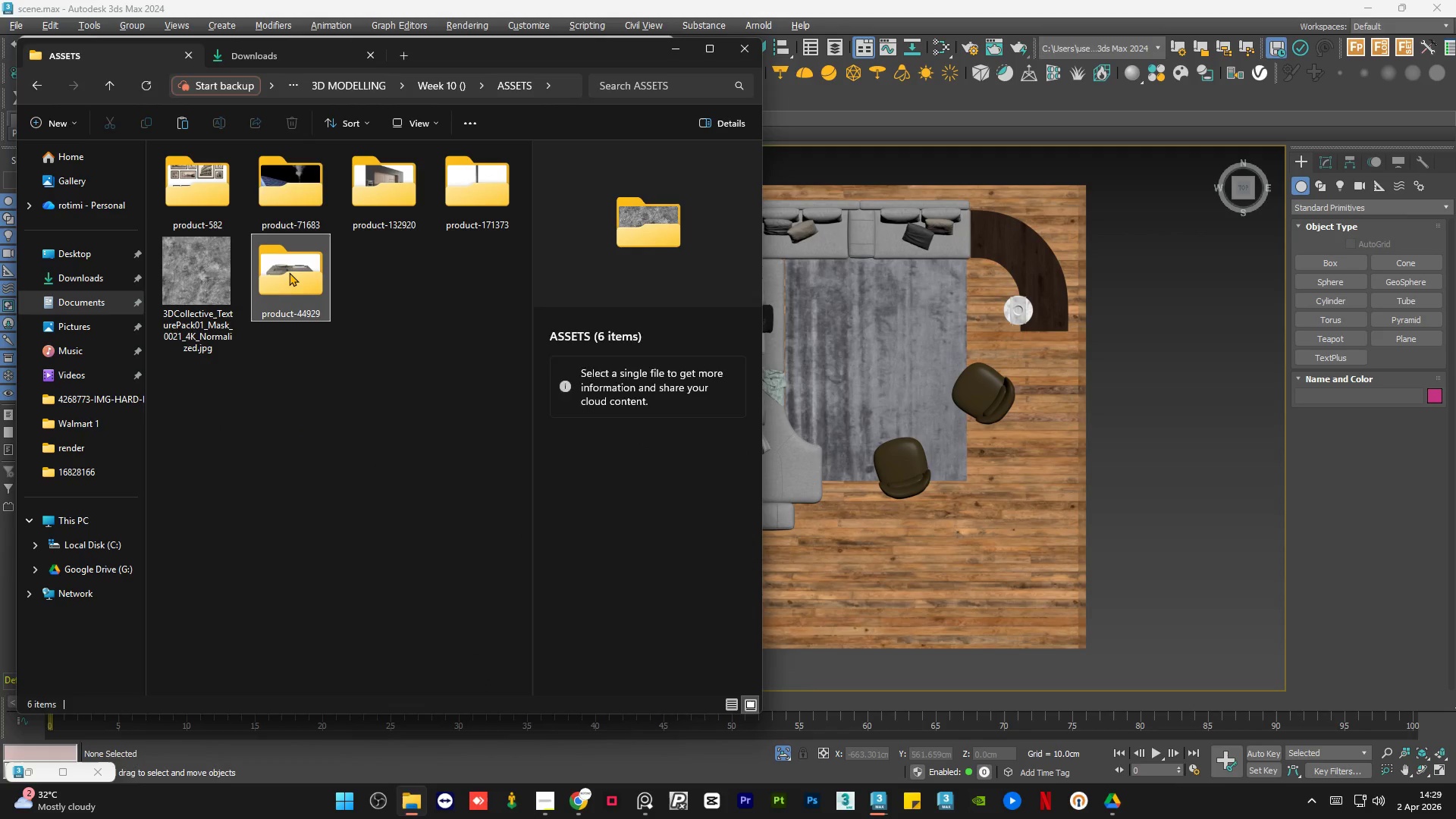 
double_click([289, 272])
 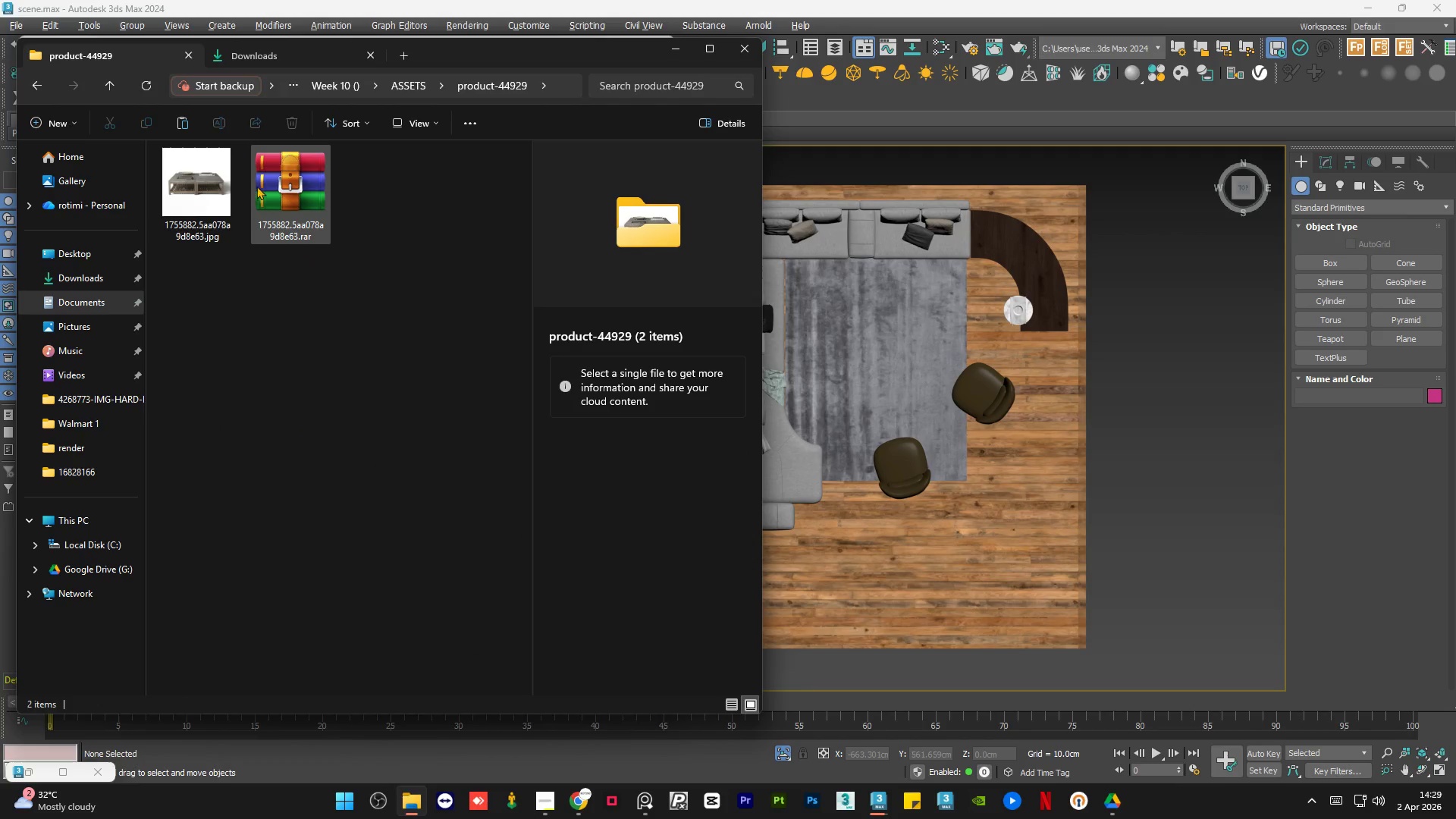 
double_click([260, 185])
 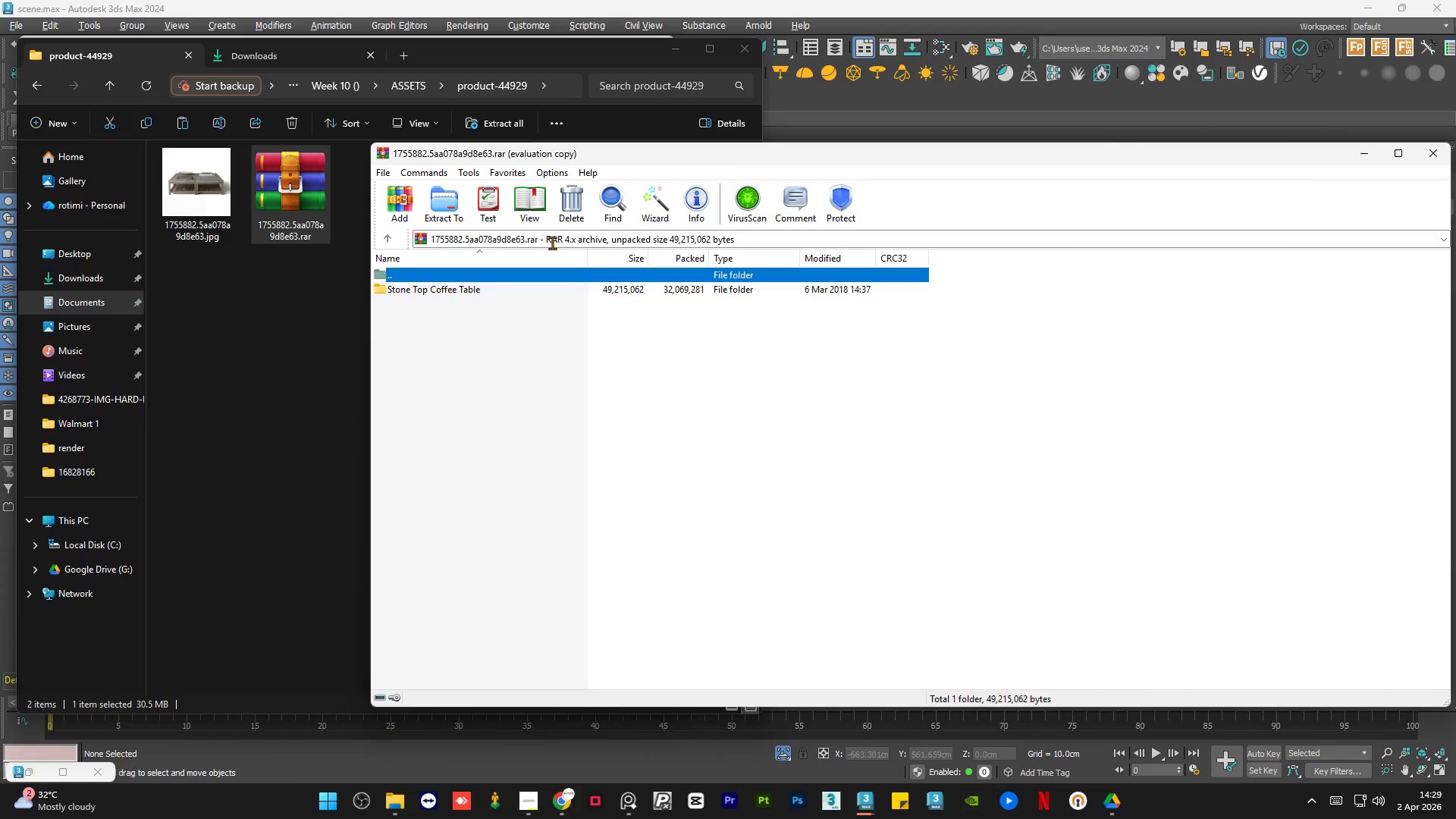 
left_click([460, 199])
 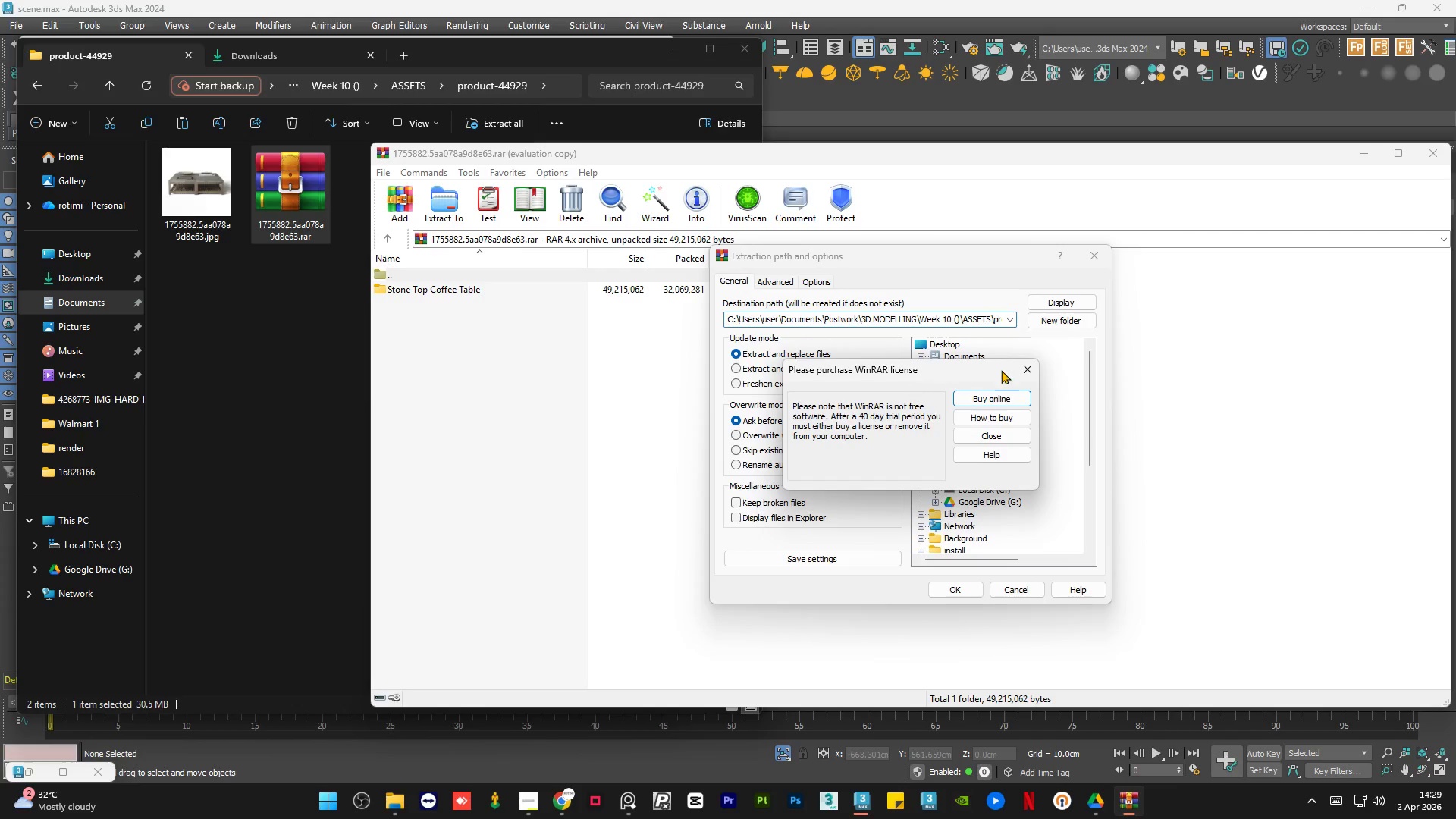 
left_click([1021, 369])
 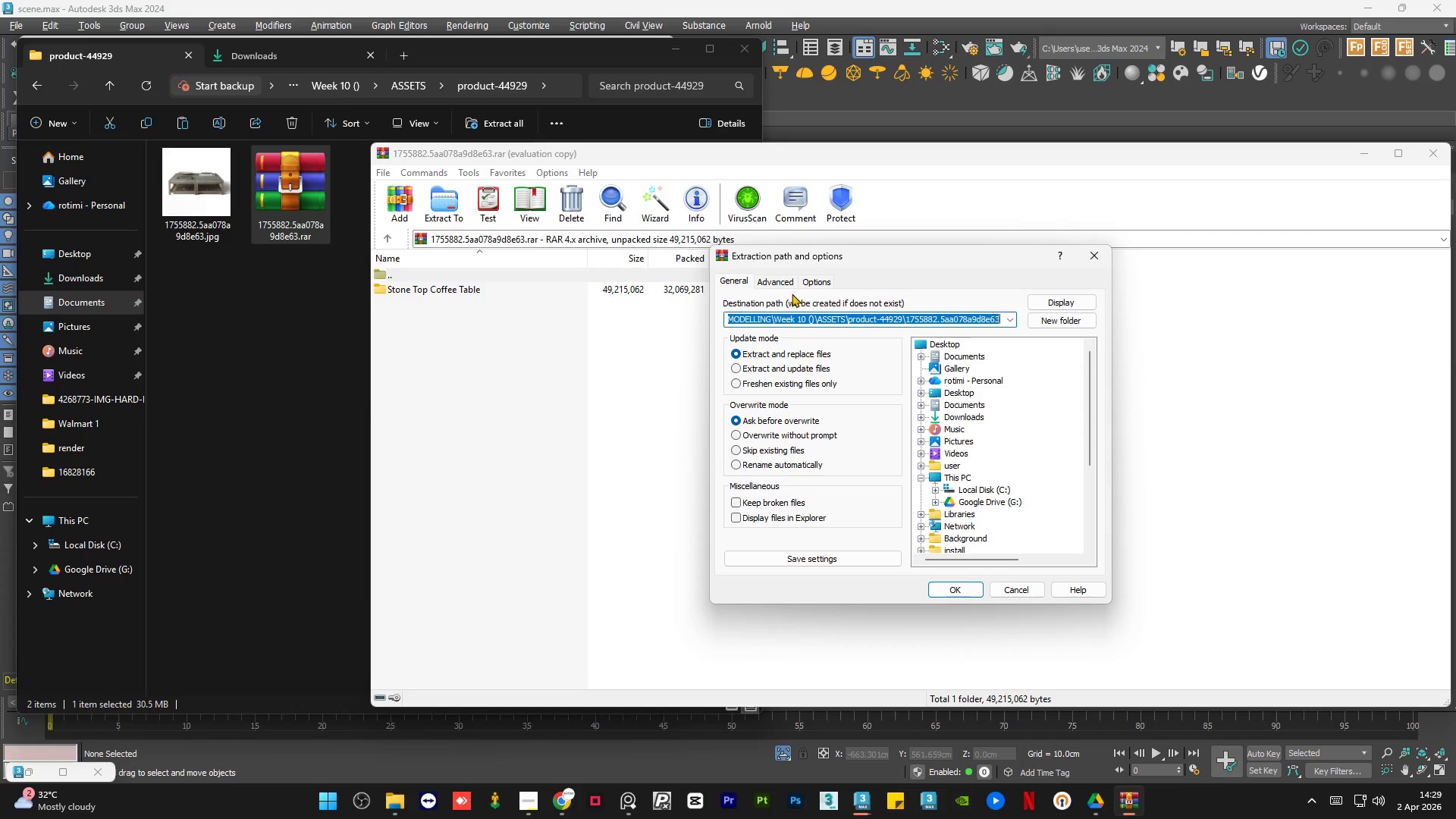 
left_click([776, 277])
 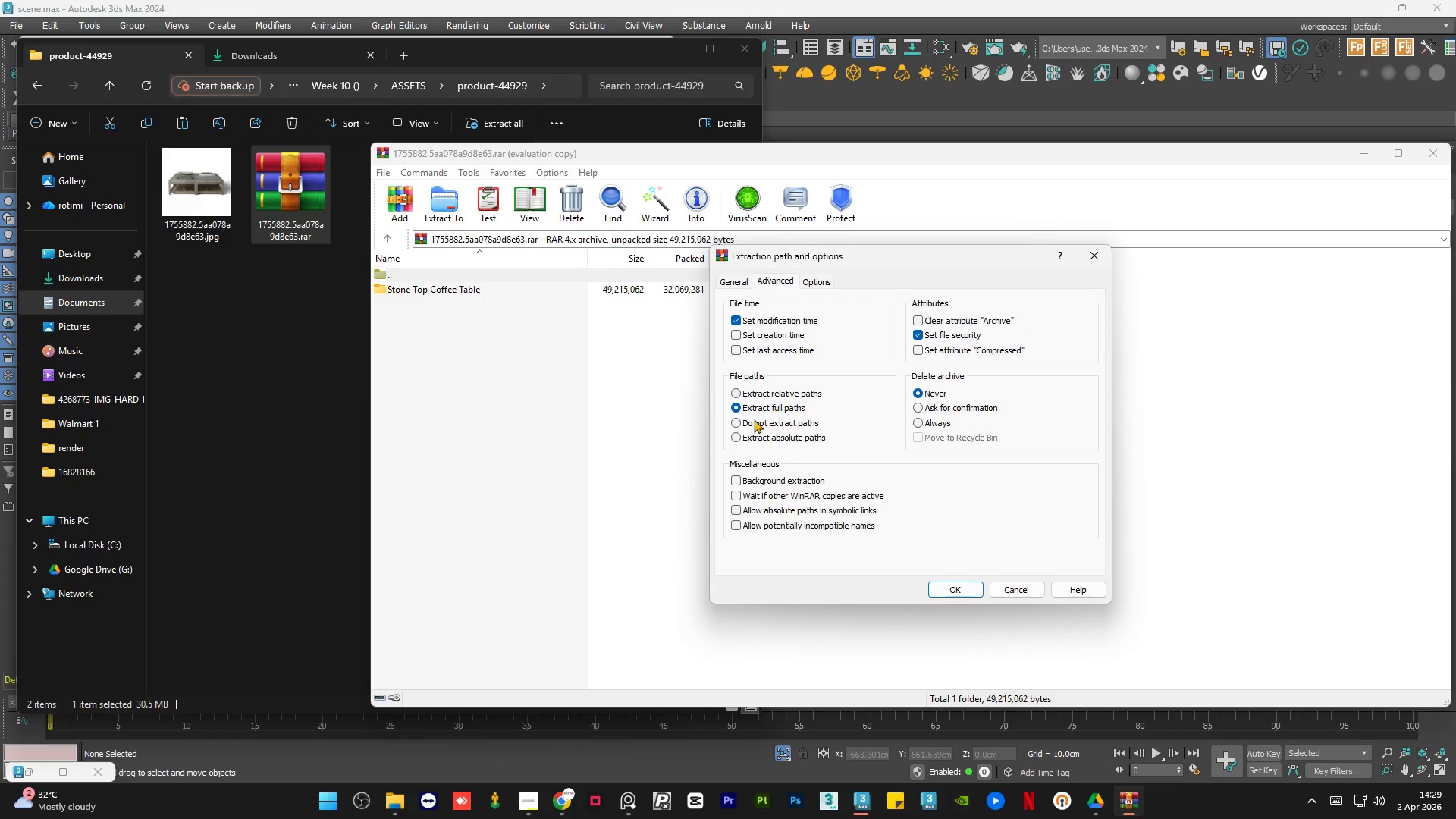 
left_click([754, 419])
 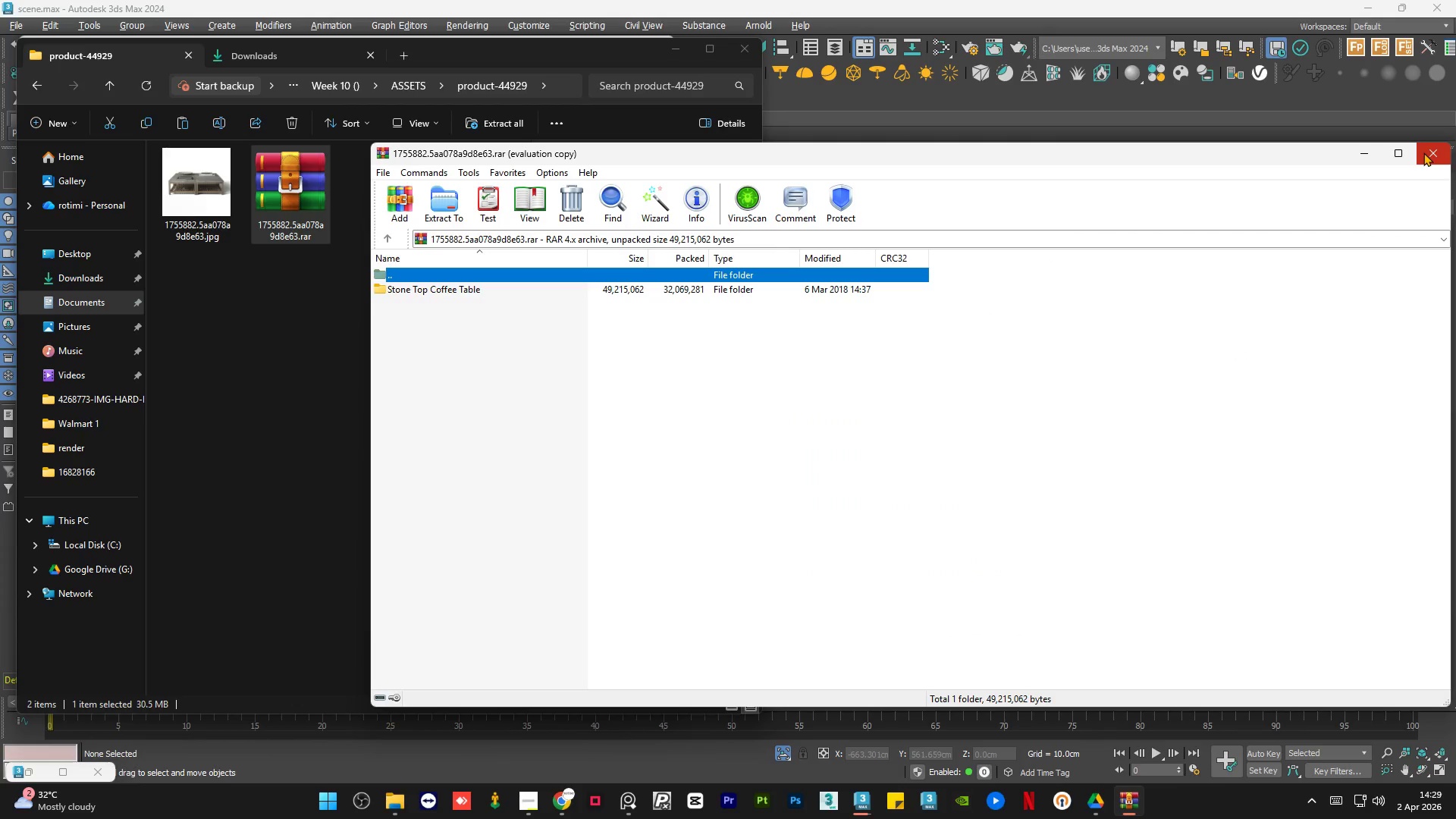 
left_click([1423, 152])
 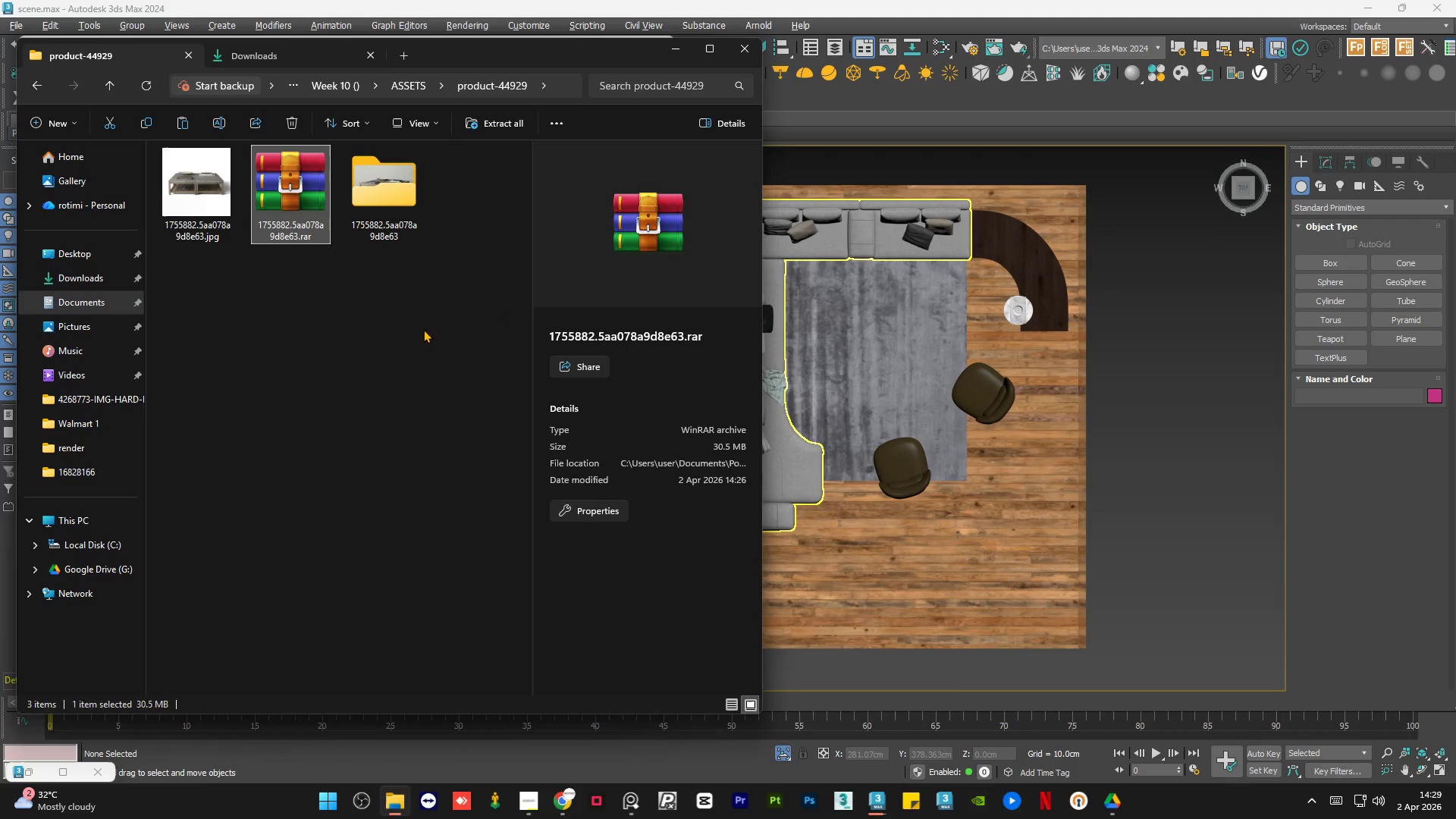 
left_click([350, 340])
 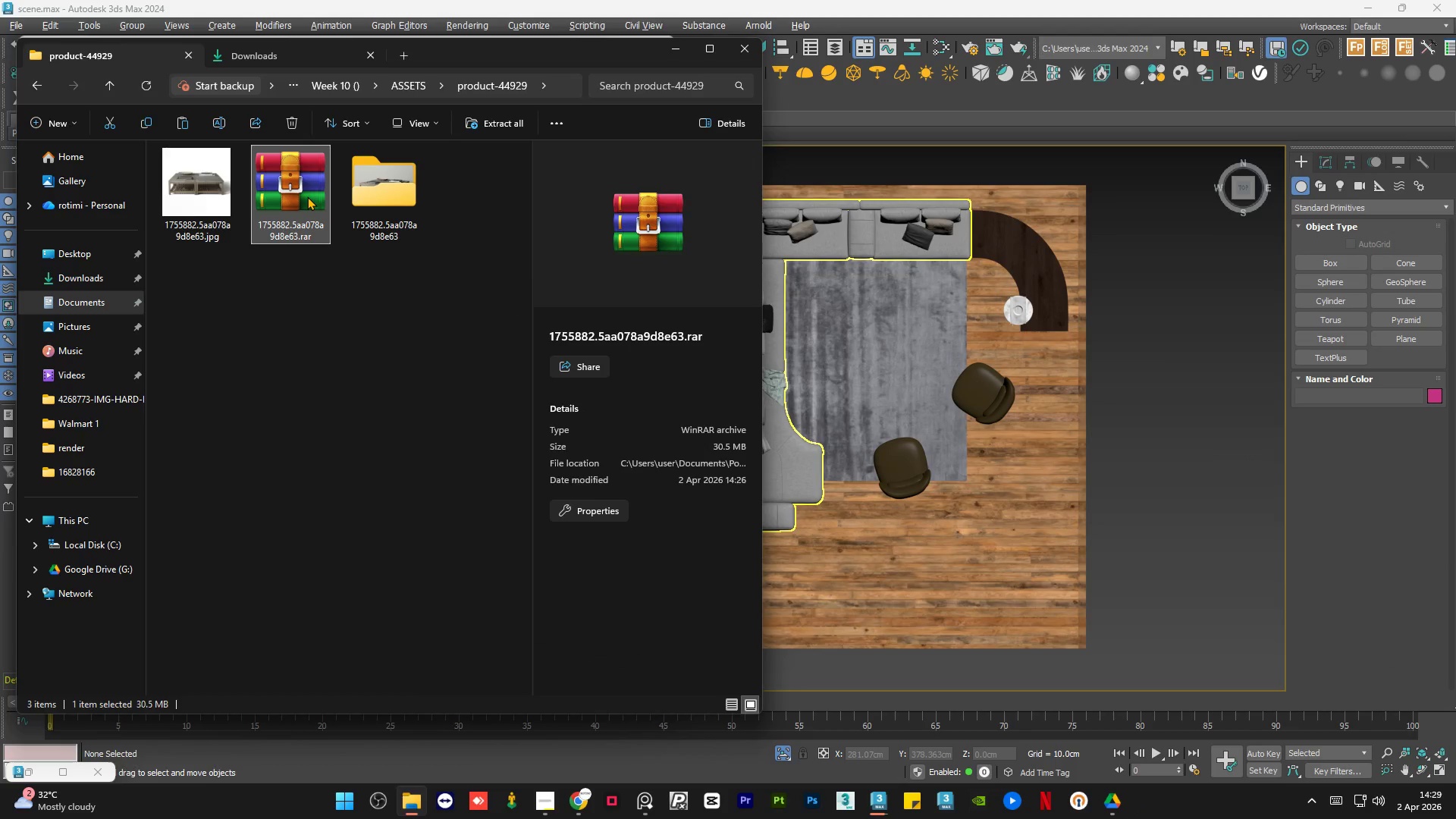 
key(Delete)
 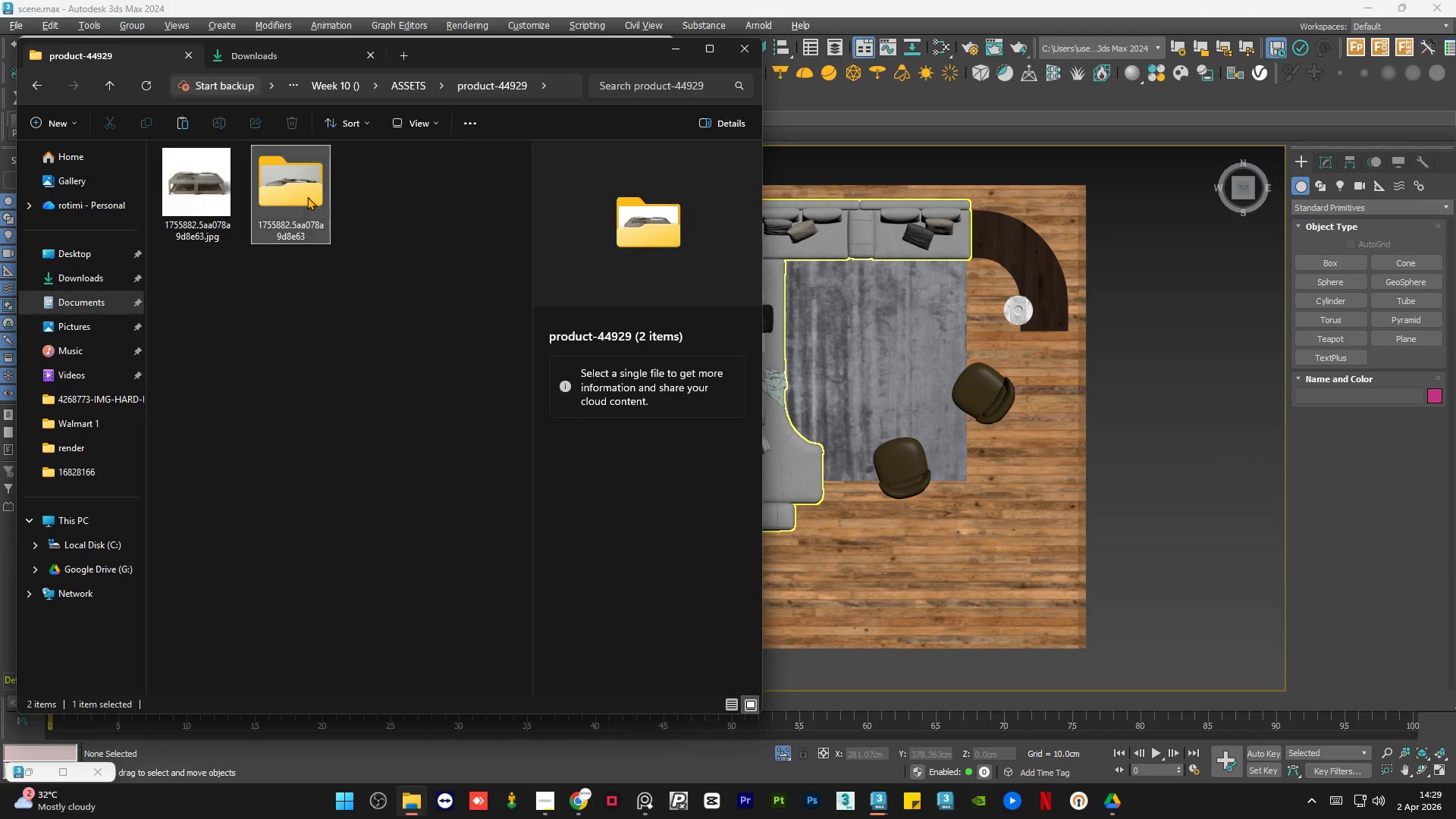 
double_click([307, 196])
 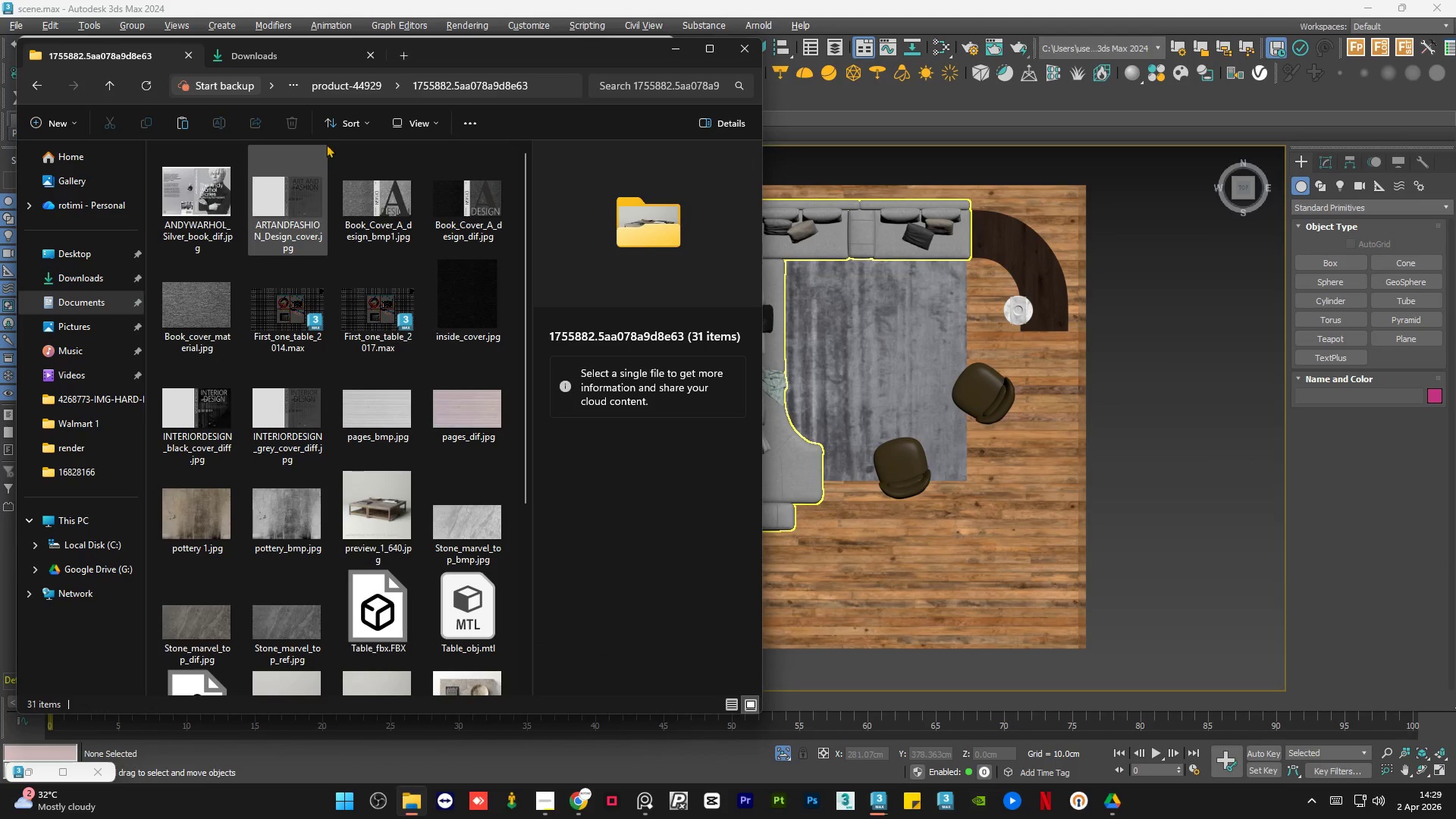 
left_click([355, 121])
 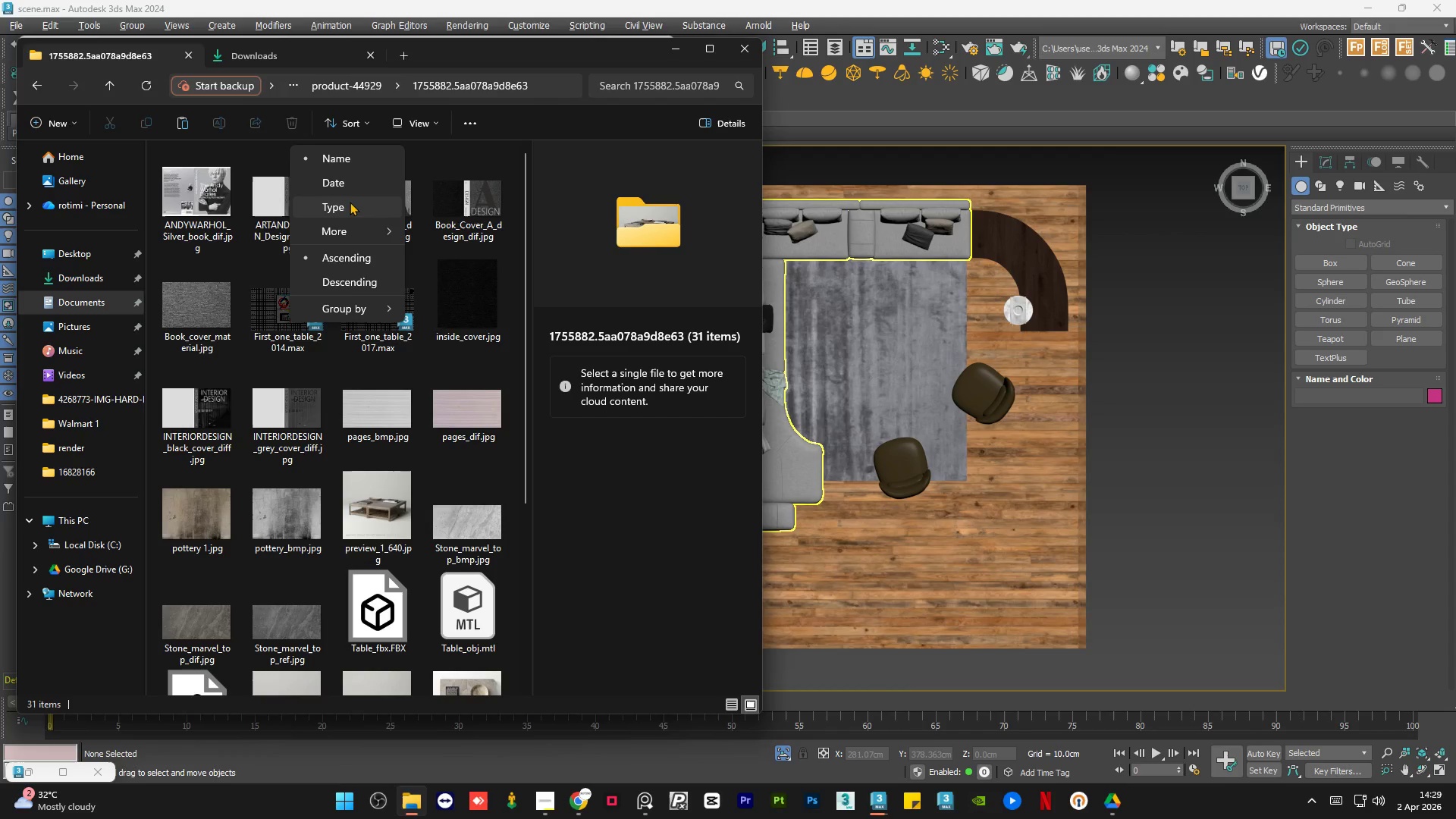 
left_click([349, 202])
 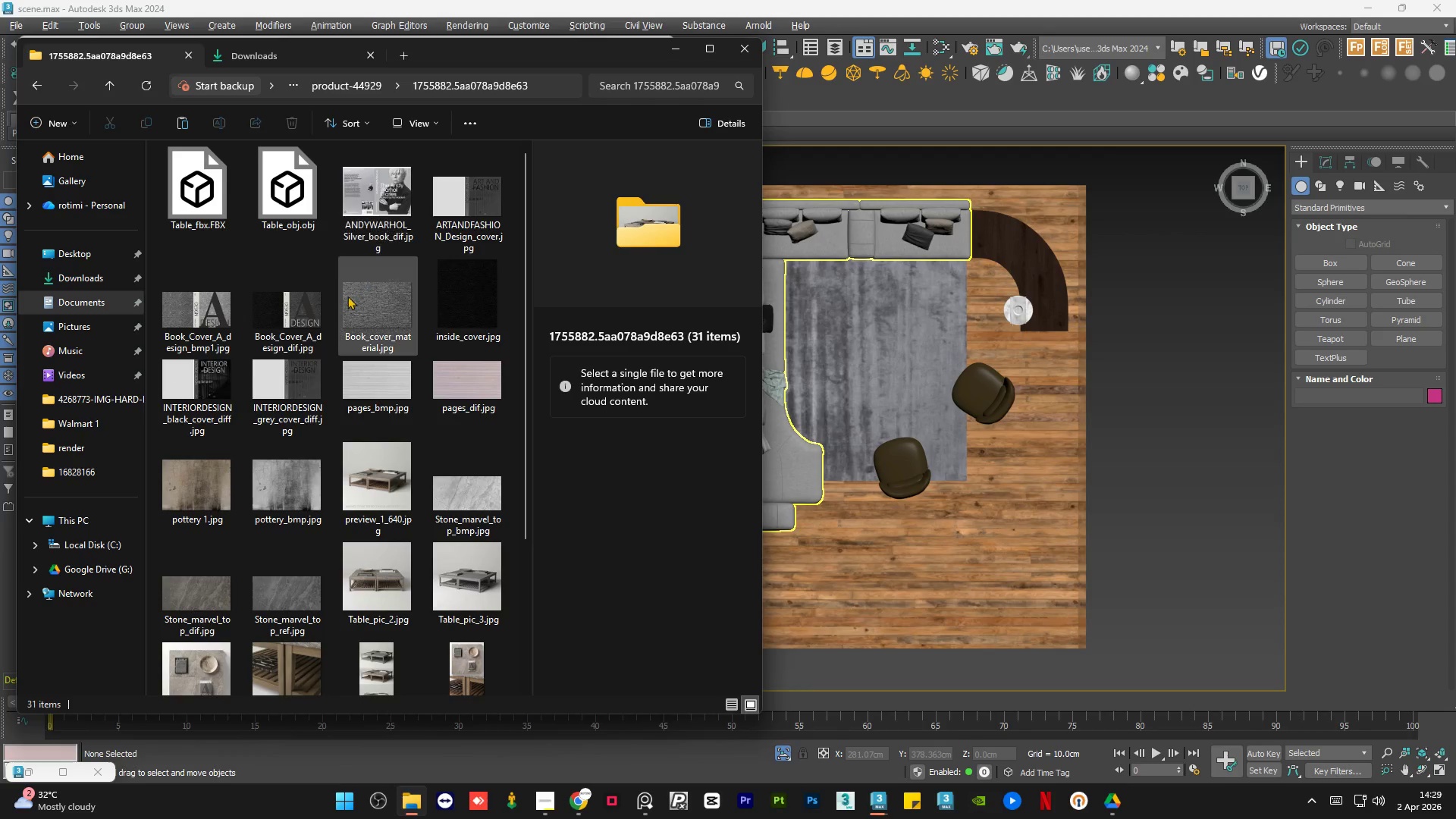 
scroll: coordinate [262, 329], scroll_direction: down, amount: 3.0
 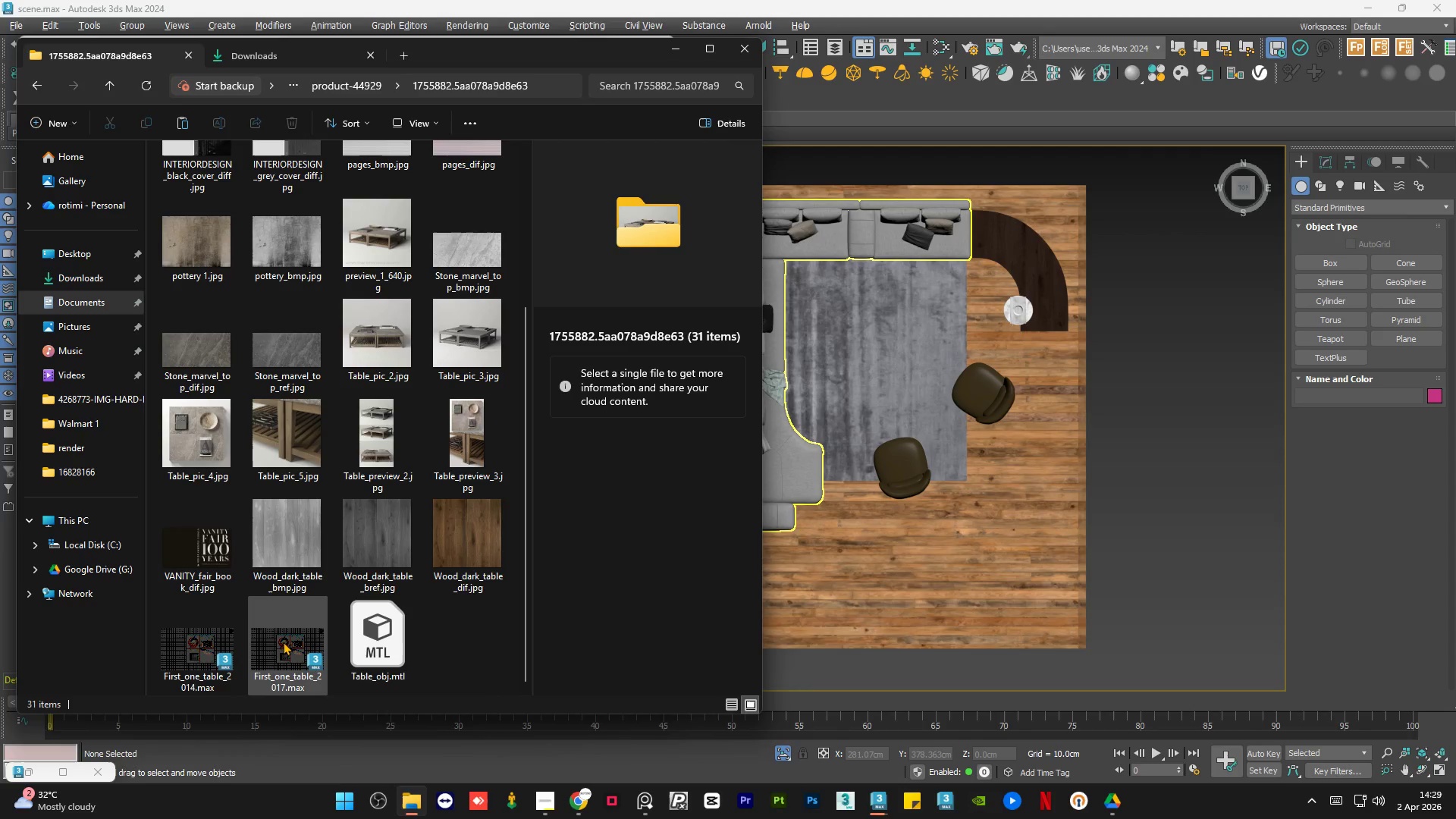 
left_click([283, 642])
 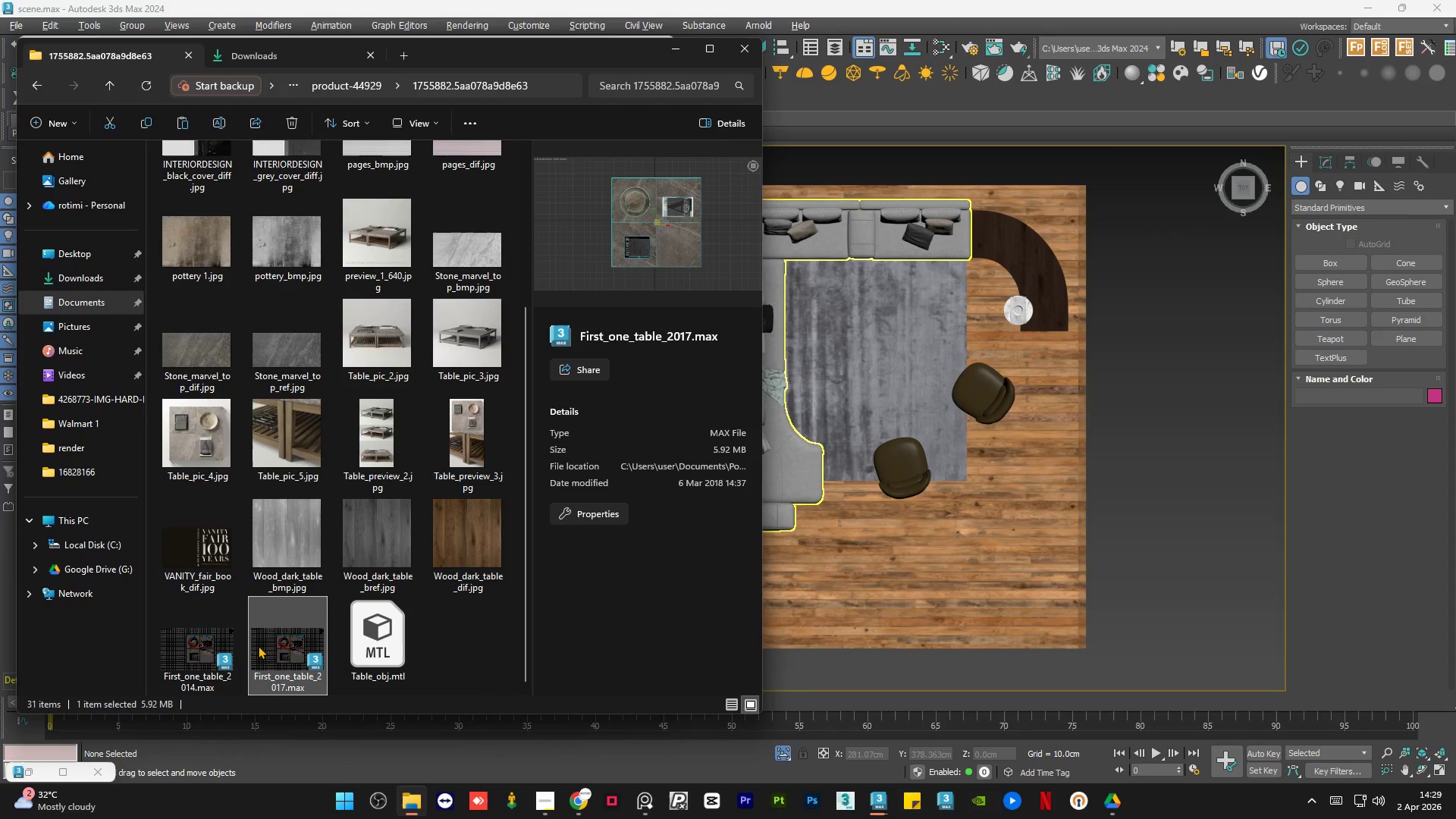 
left_click_drag(start_coordinate=[267, 646], to_coordinate=[968, 408])
 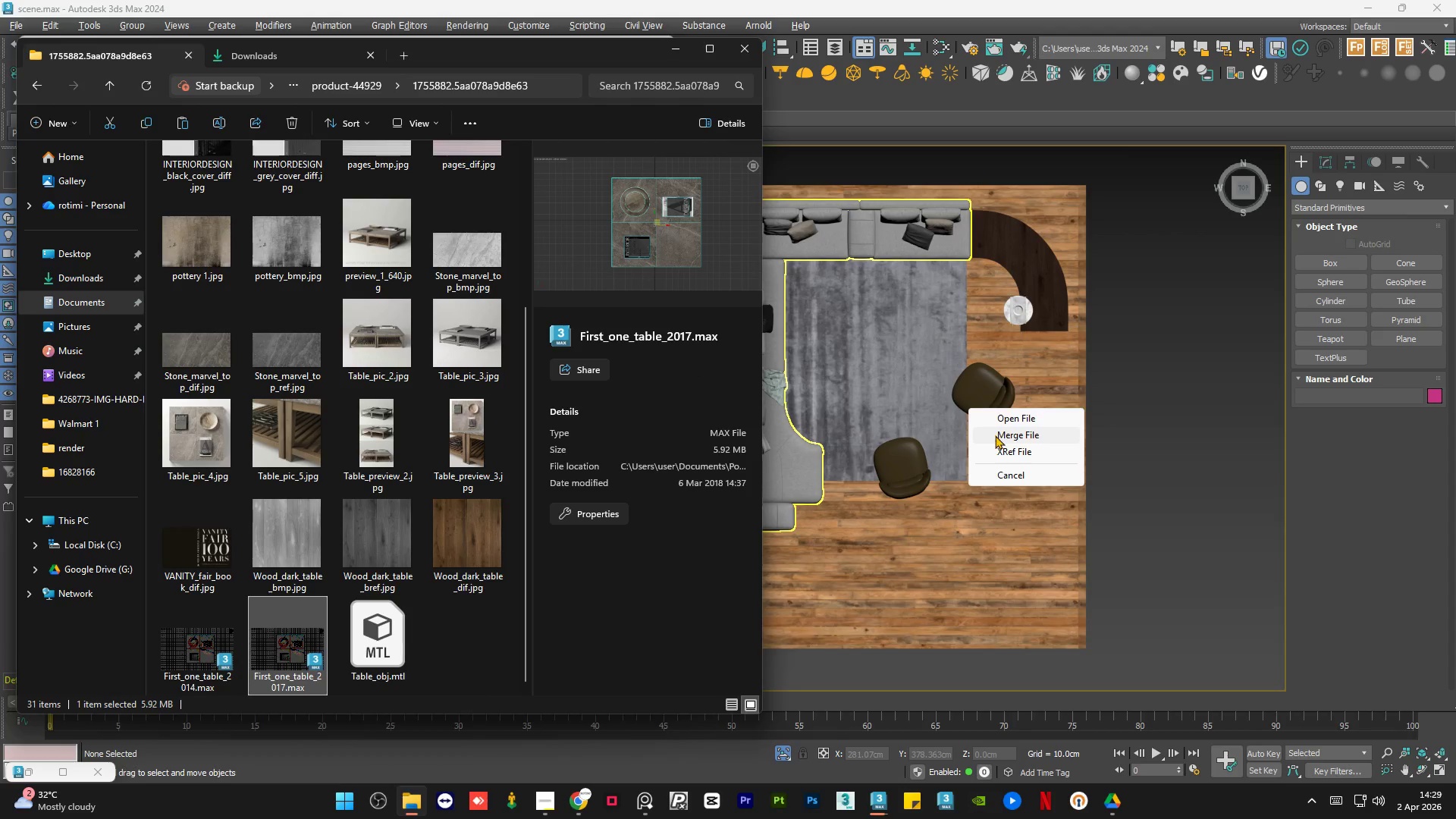 
left_click([997, 436])
 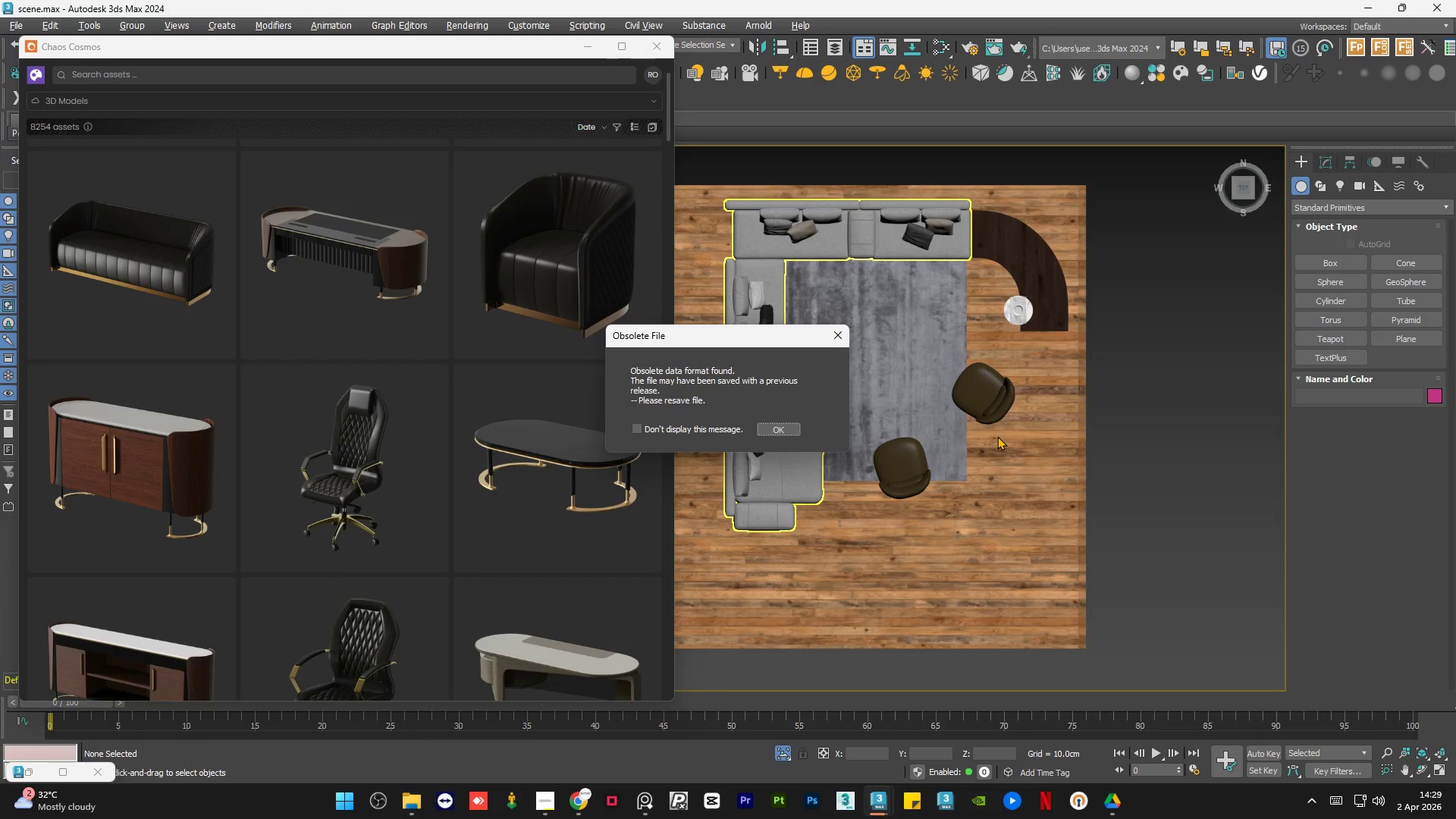 
left_click([767, 422])
 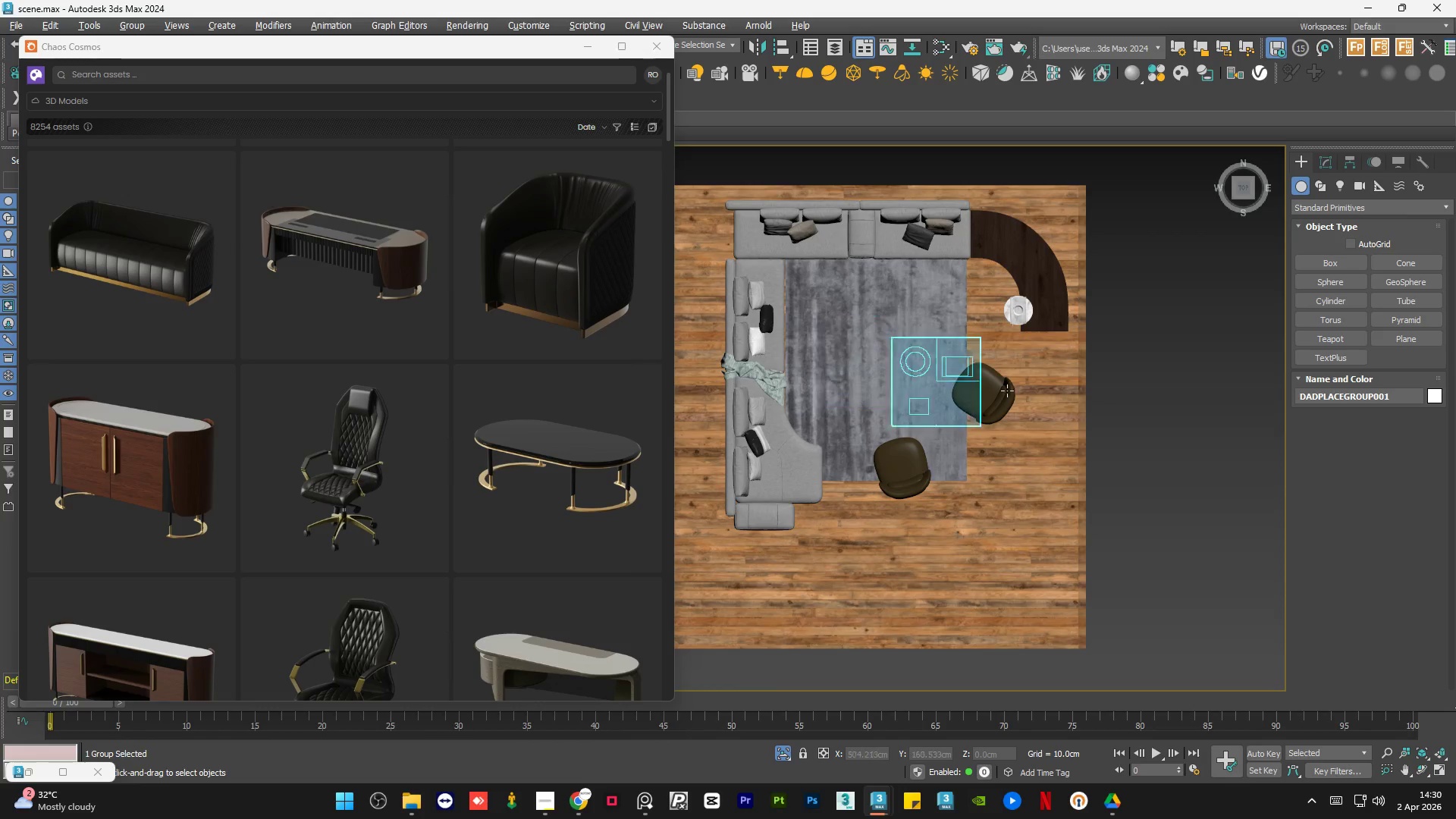 
double_click([1175, 492])
 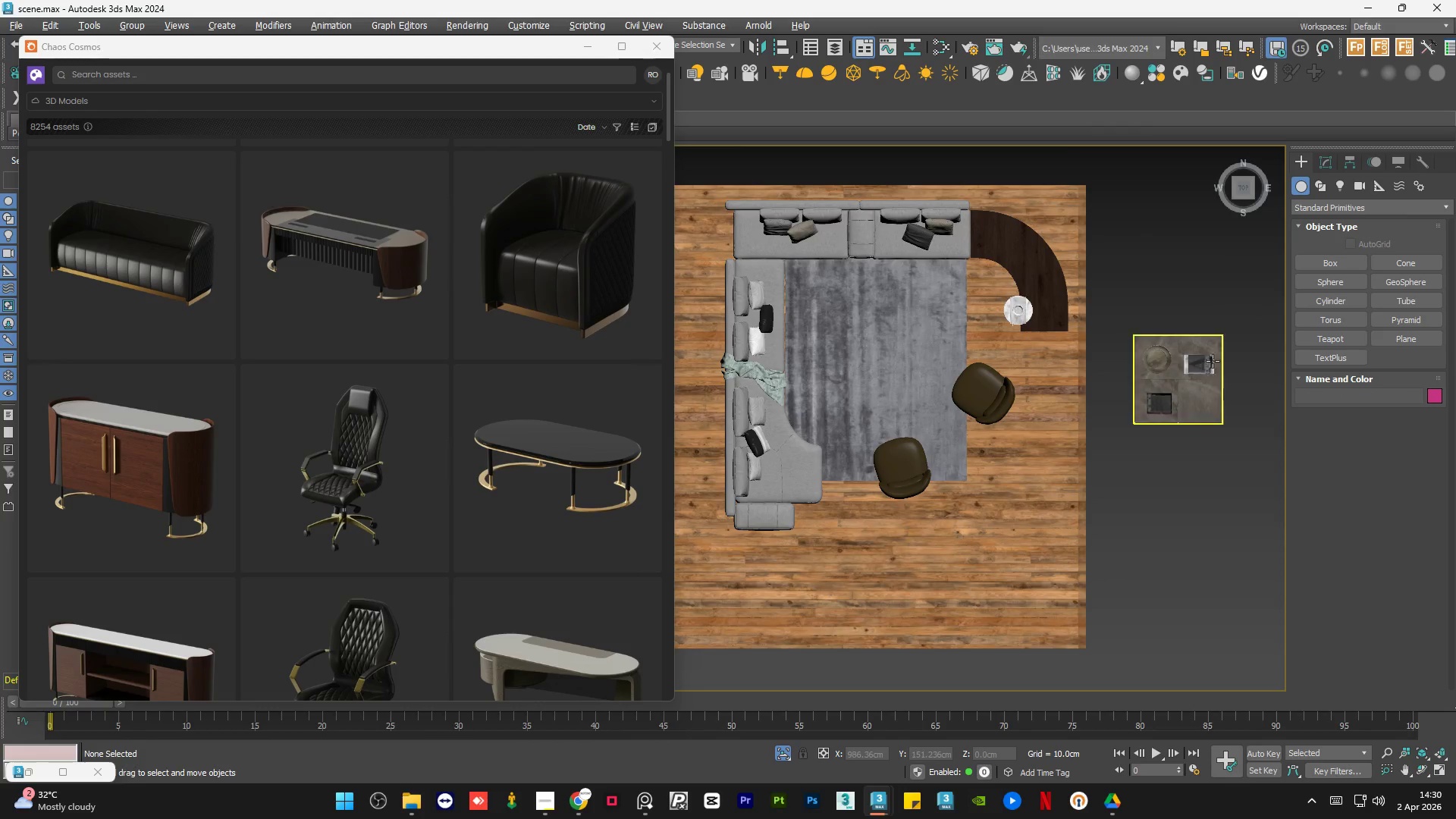 
left_click([1144, 379])
 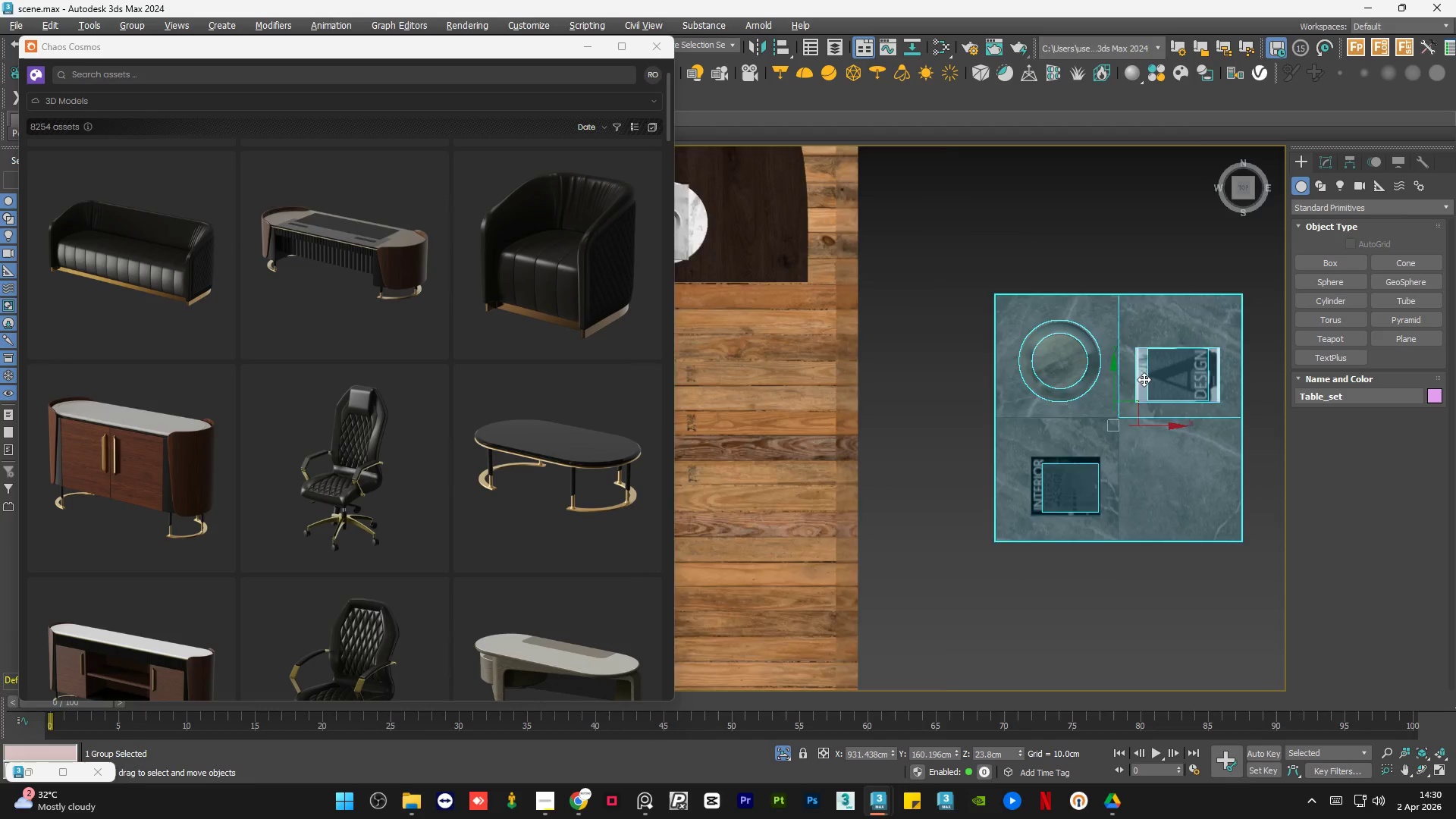 
scroll: coordinate [1210, 358], scroll_direction: up, amount: 3.0
 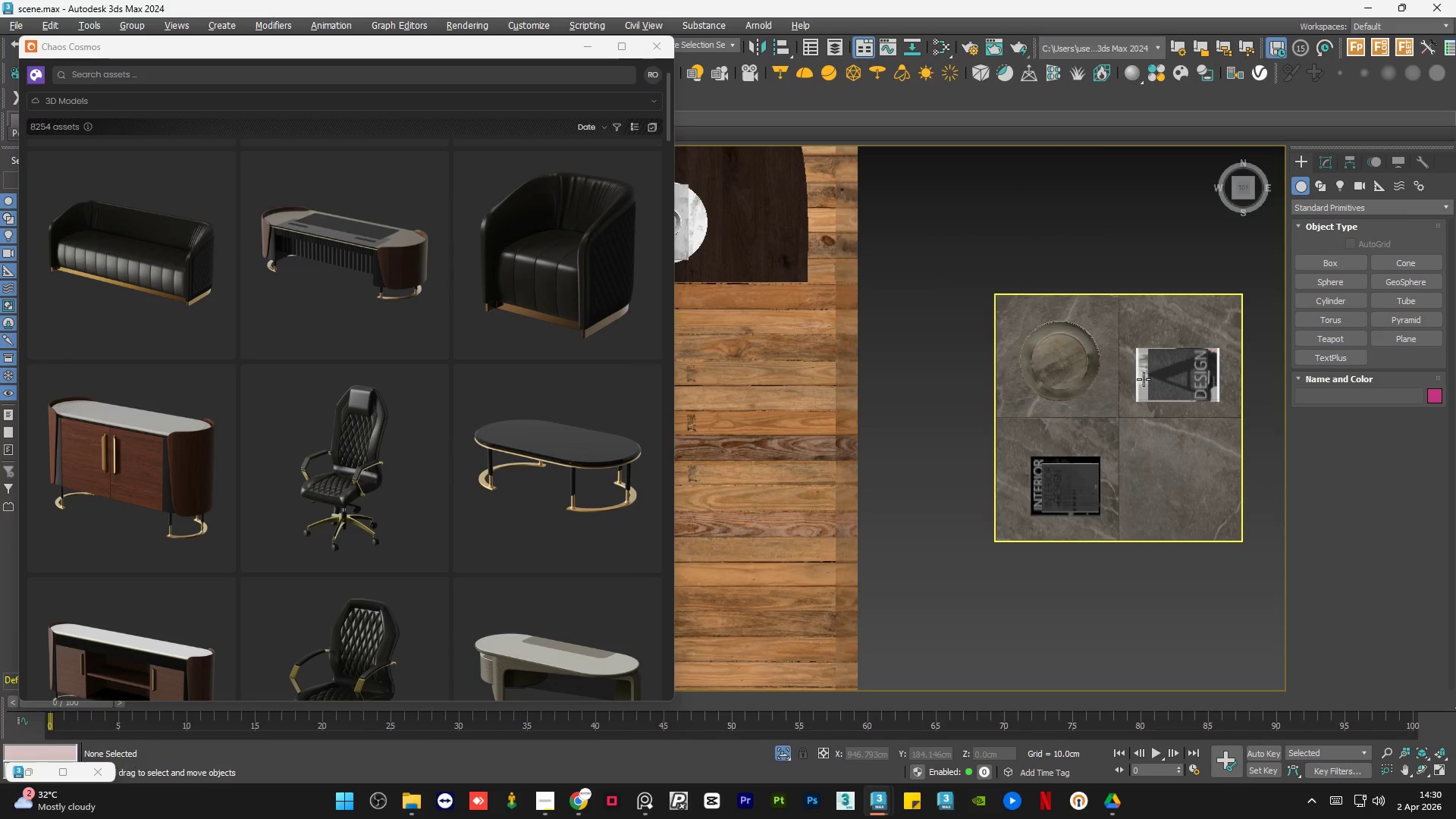 
hold_key(key=AltLeft, duration=1.44)
 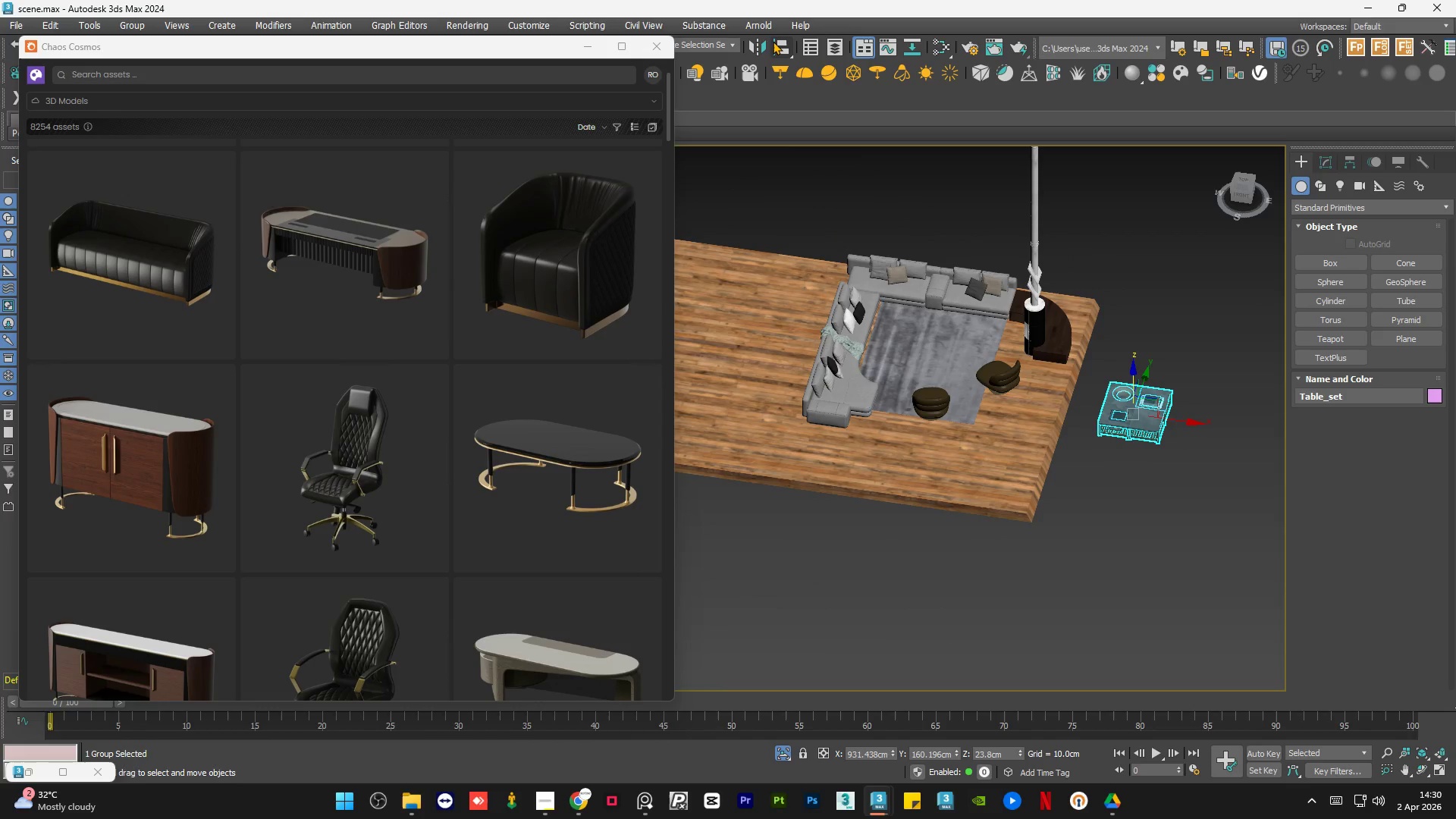 
scroll: coordinate [1138, 419], scroll_direction: down, amount: 4.0
 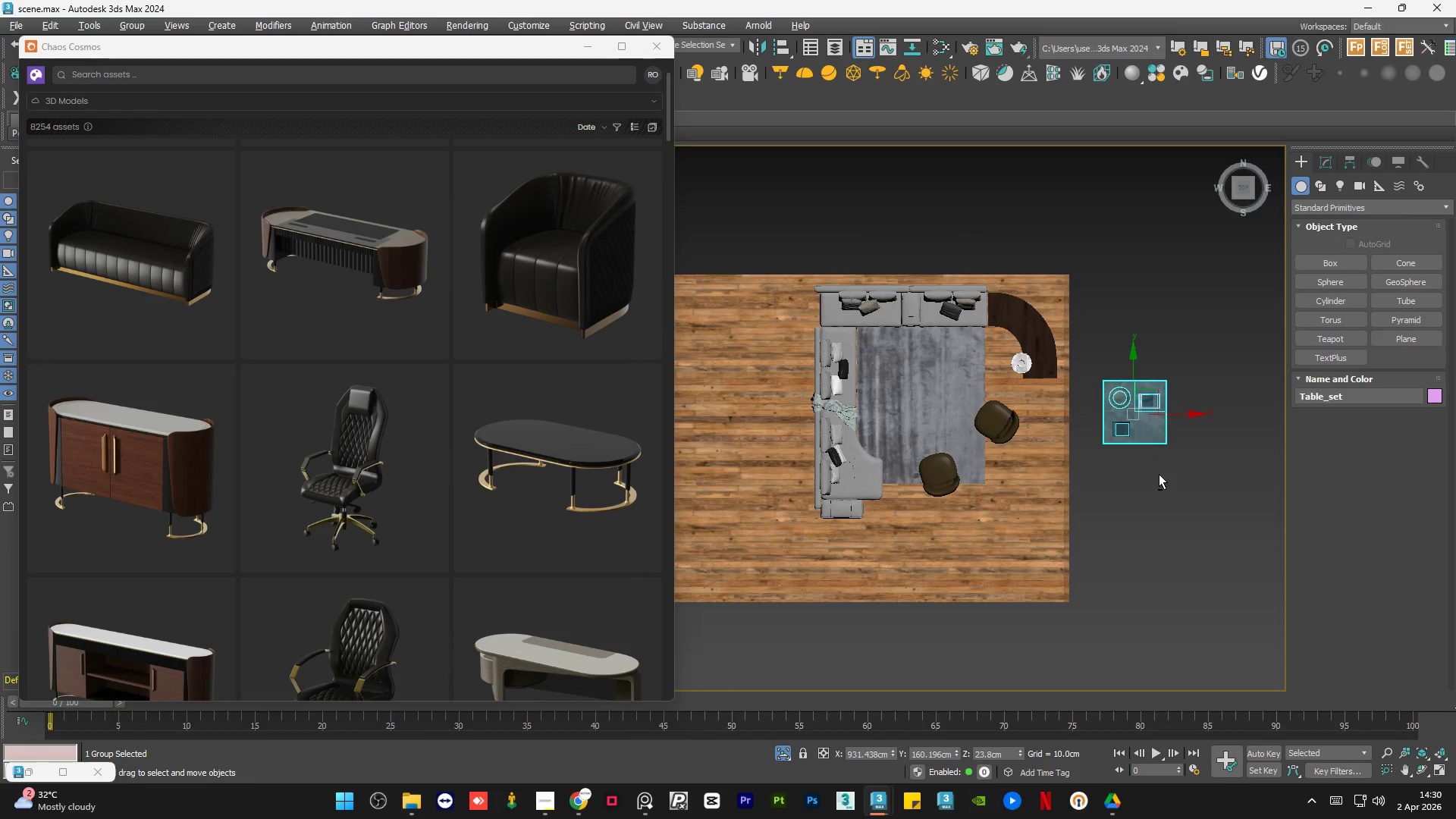 
left_click([775, 42])
 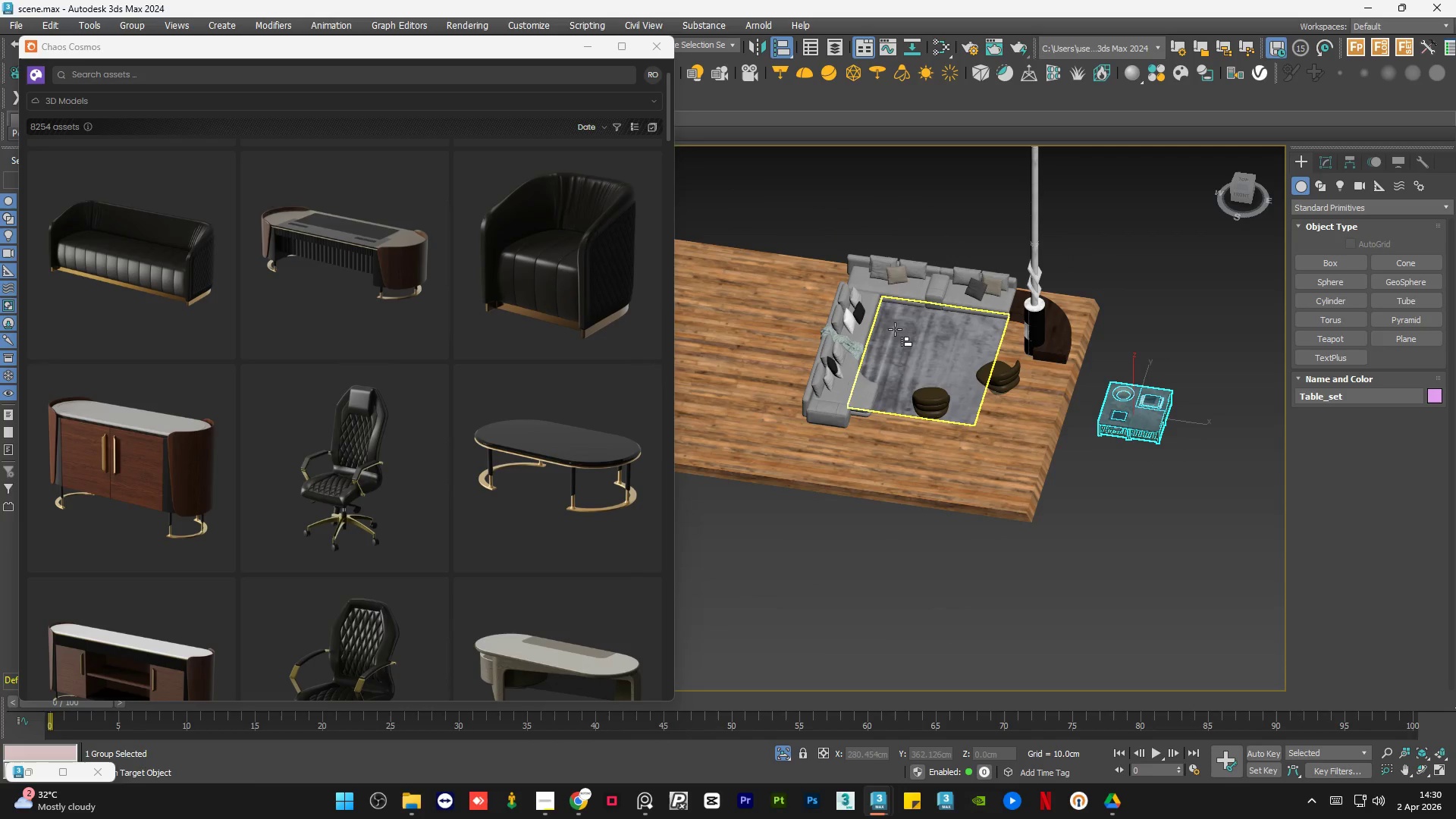 
left_click([895, 329])
 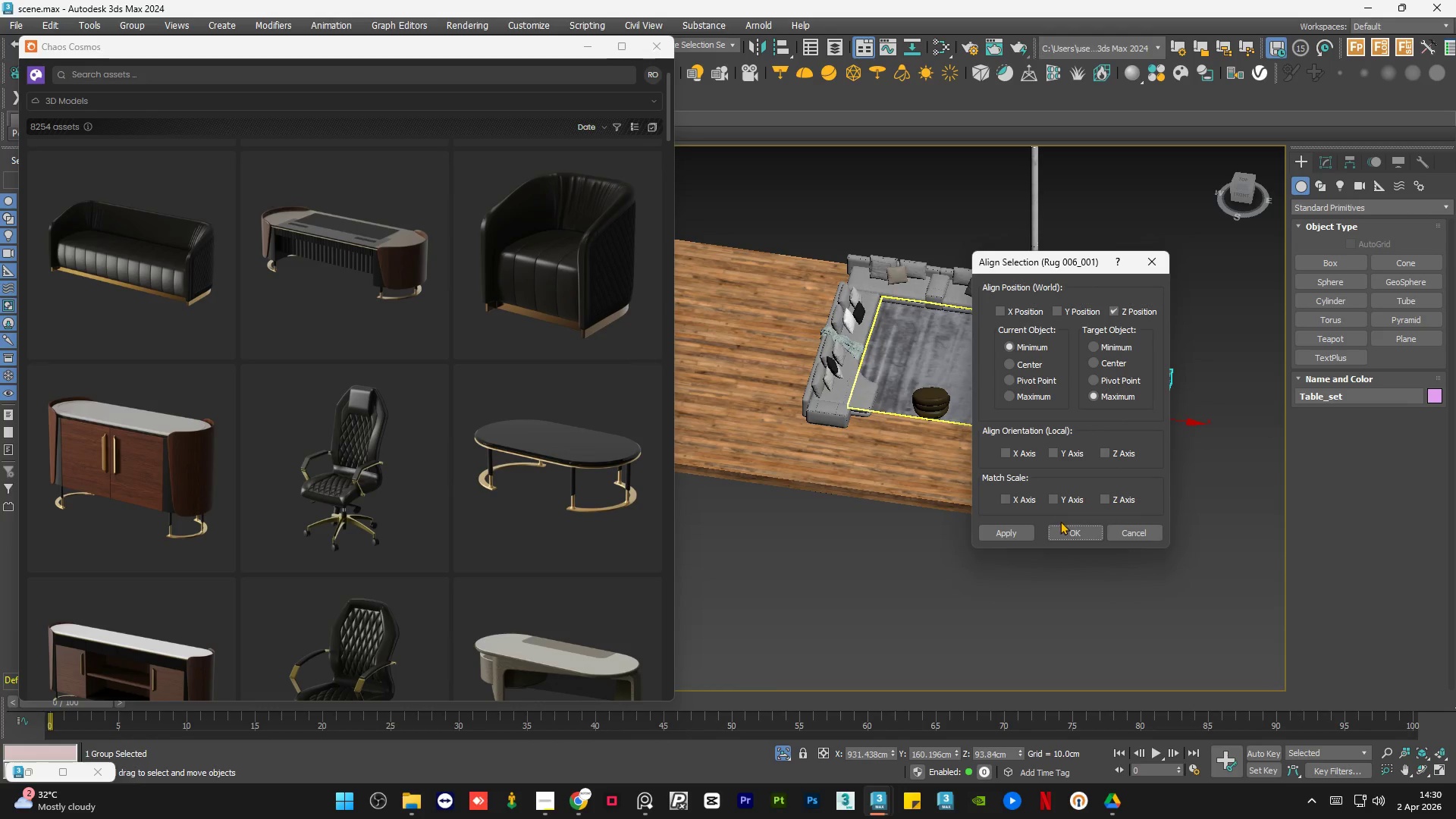 
left_click([1068, 530])
 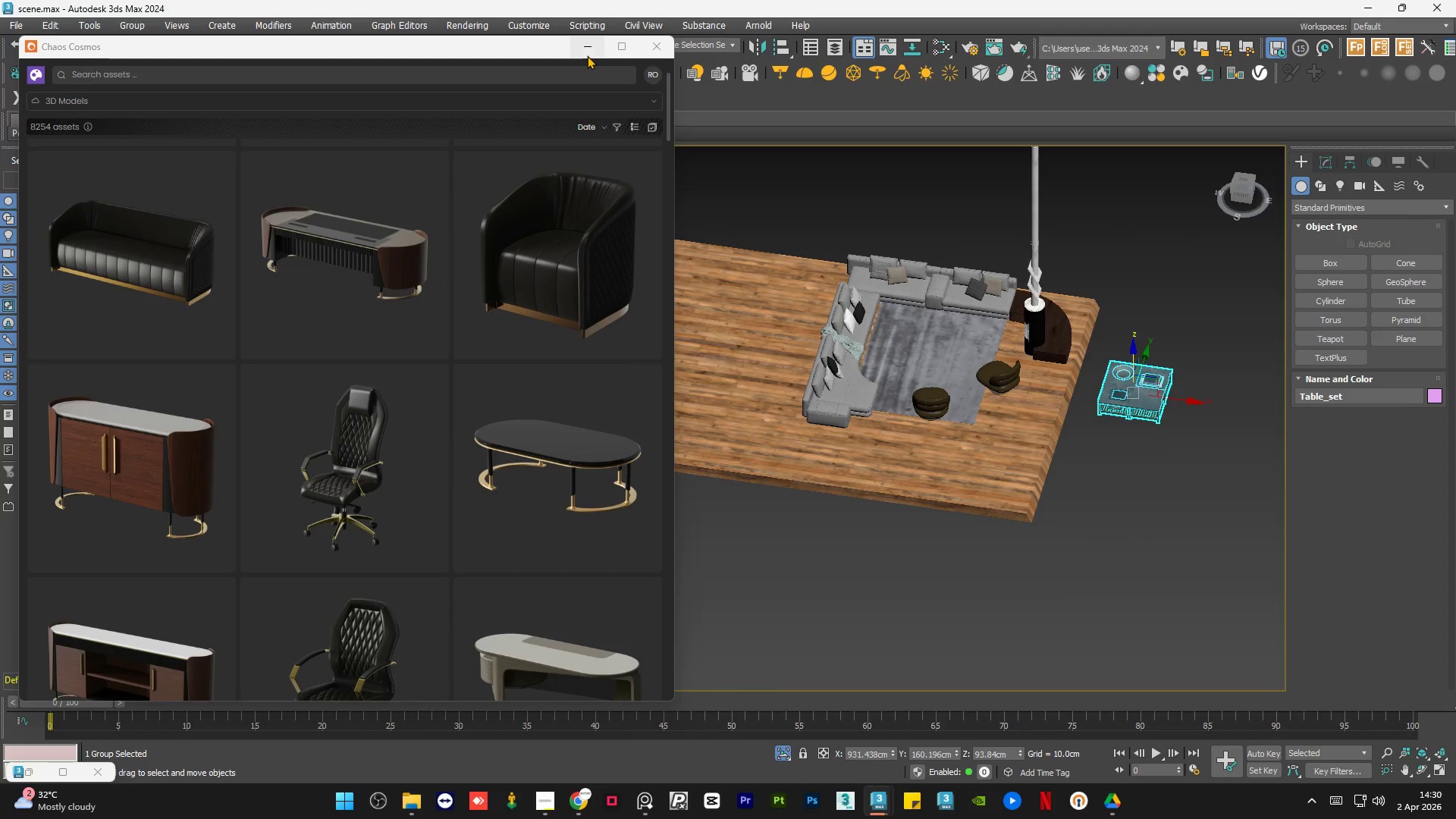 
left_click([593, 46])
 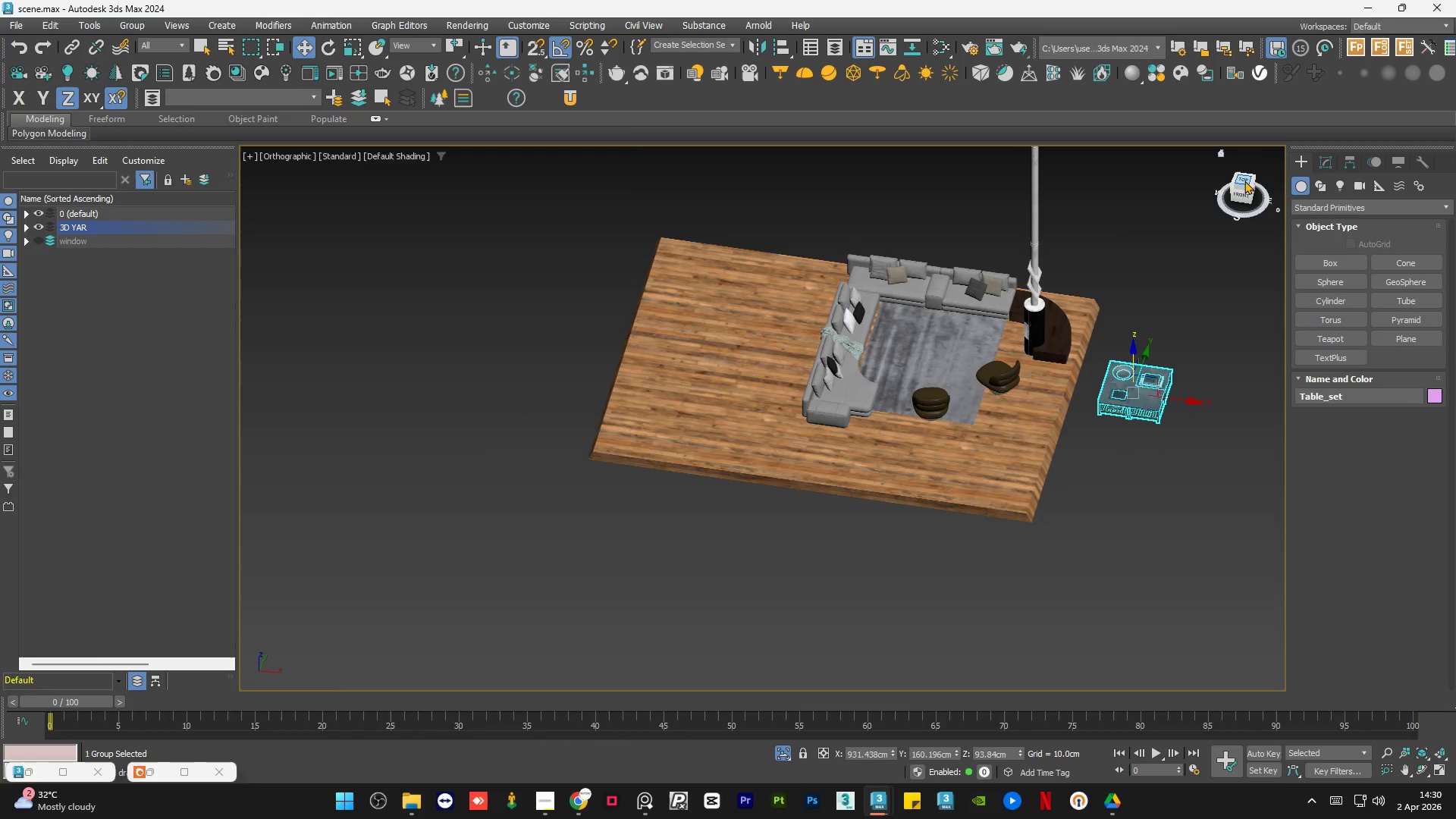 
left_click([1244, 180])
 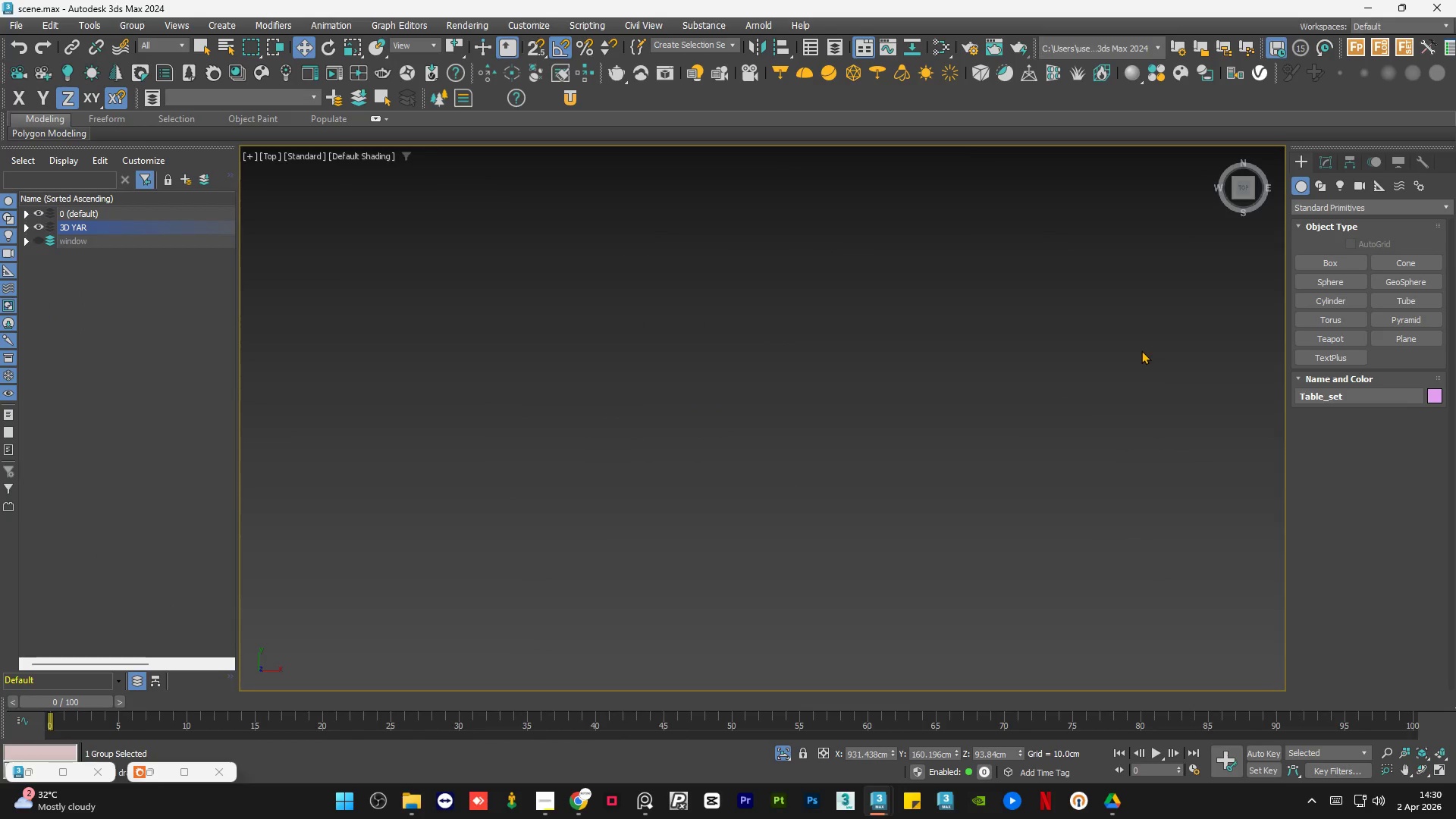 
key(Z)
 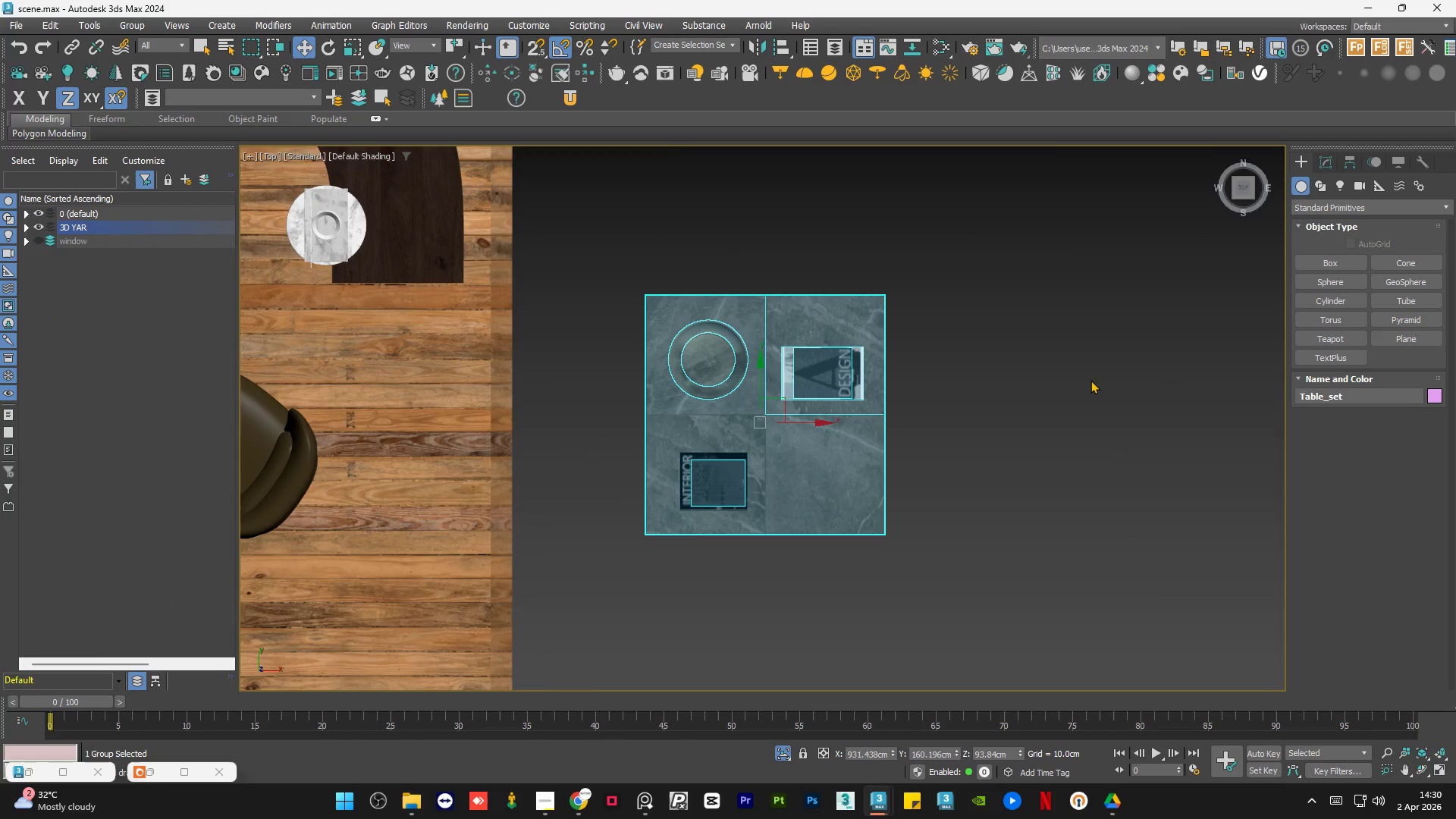 
scroll: coordinate [1103, 390], scroll_direction: down, amount: 3.0
 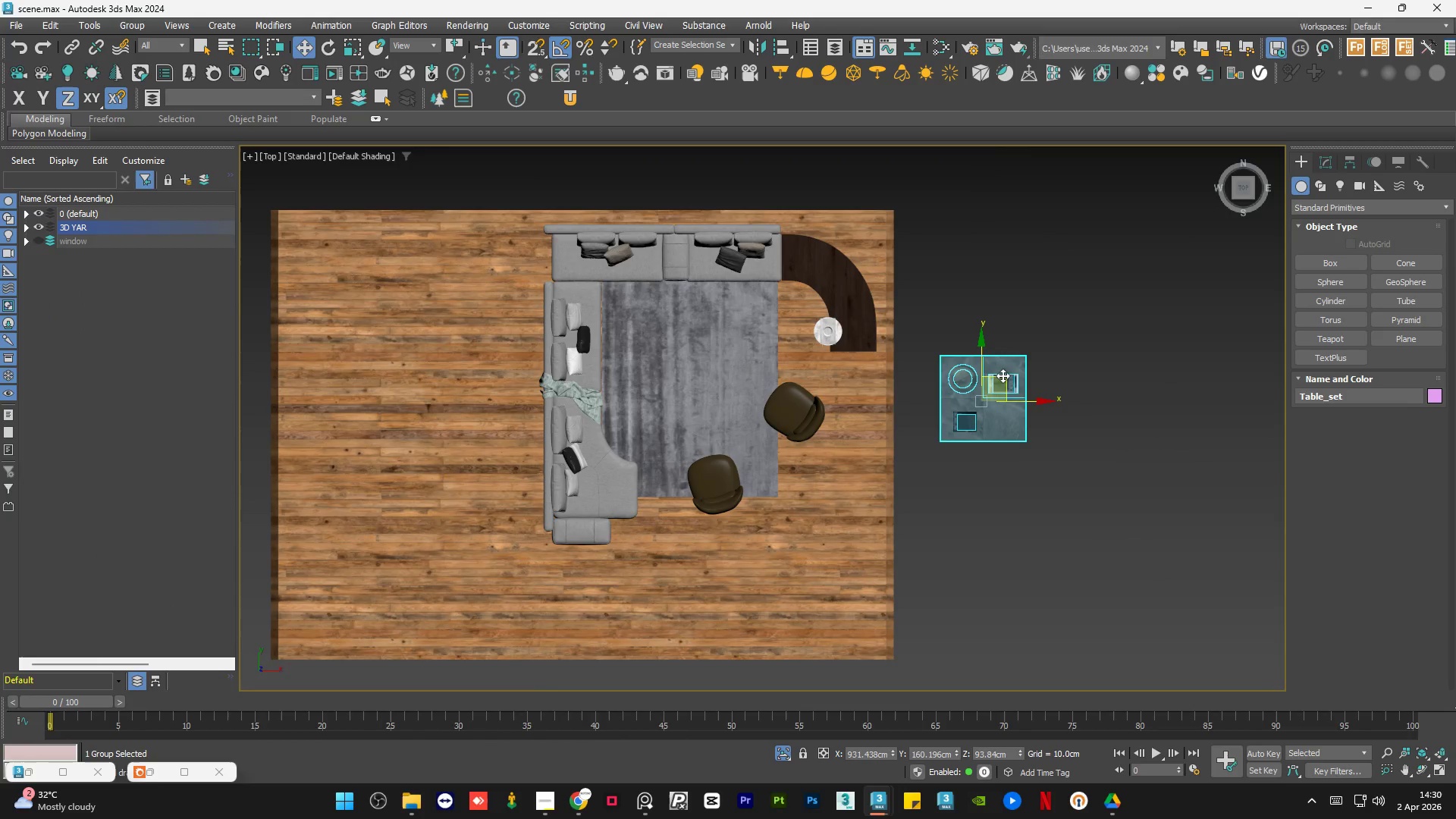 
left_click_drag(start_coordinate=[1003, 375], to_coordinate=[704, 346])
 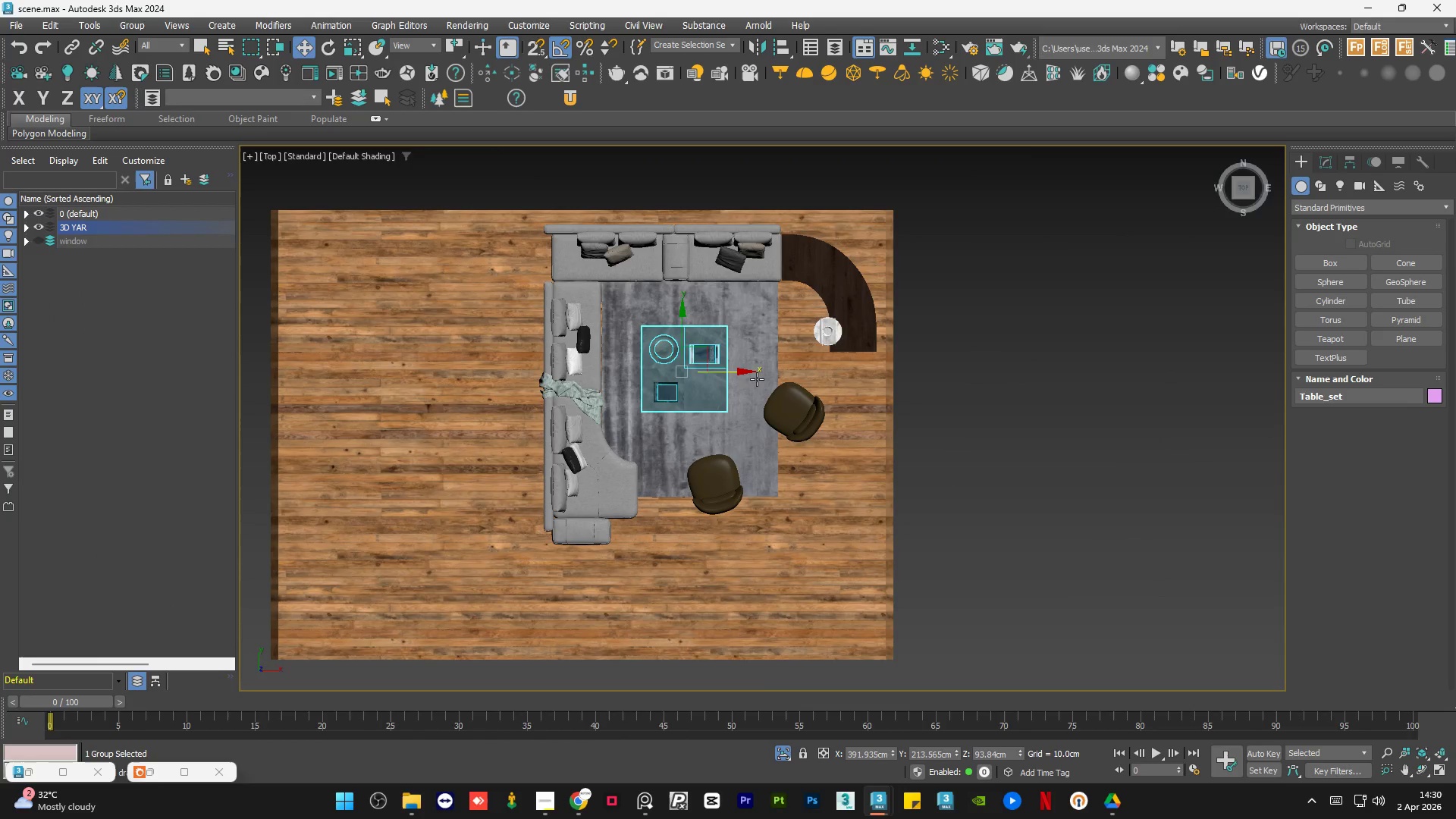 
hold_key(key=AltLeft, duration=0.7)
 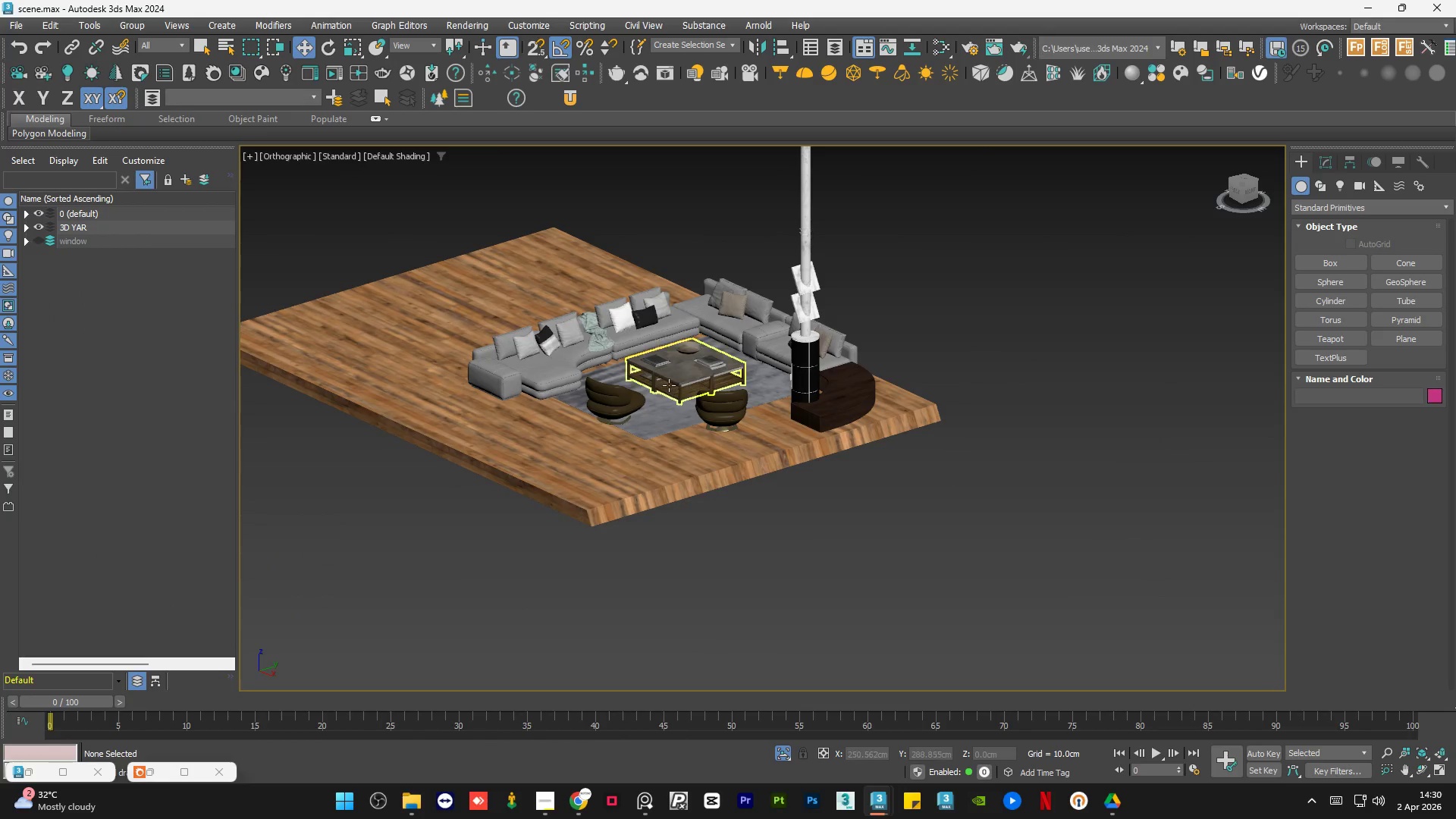 
scroll: coordinate [675, 400], scroll_direction: up, amount: 8.0
 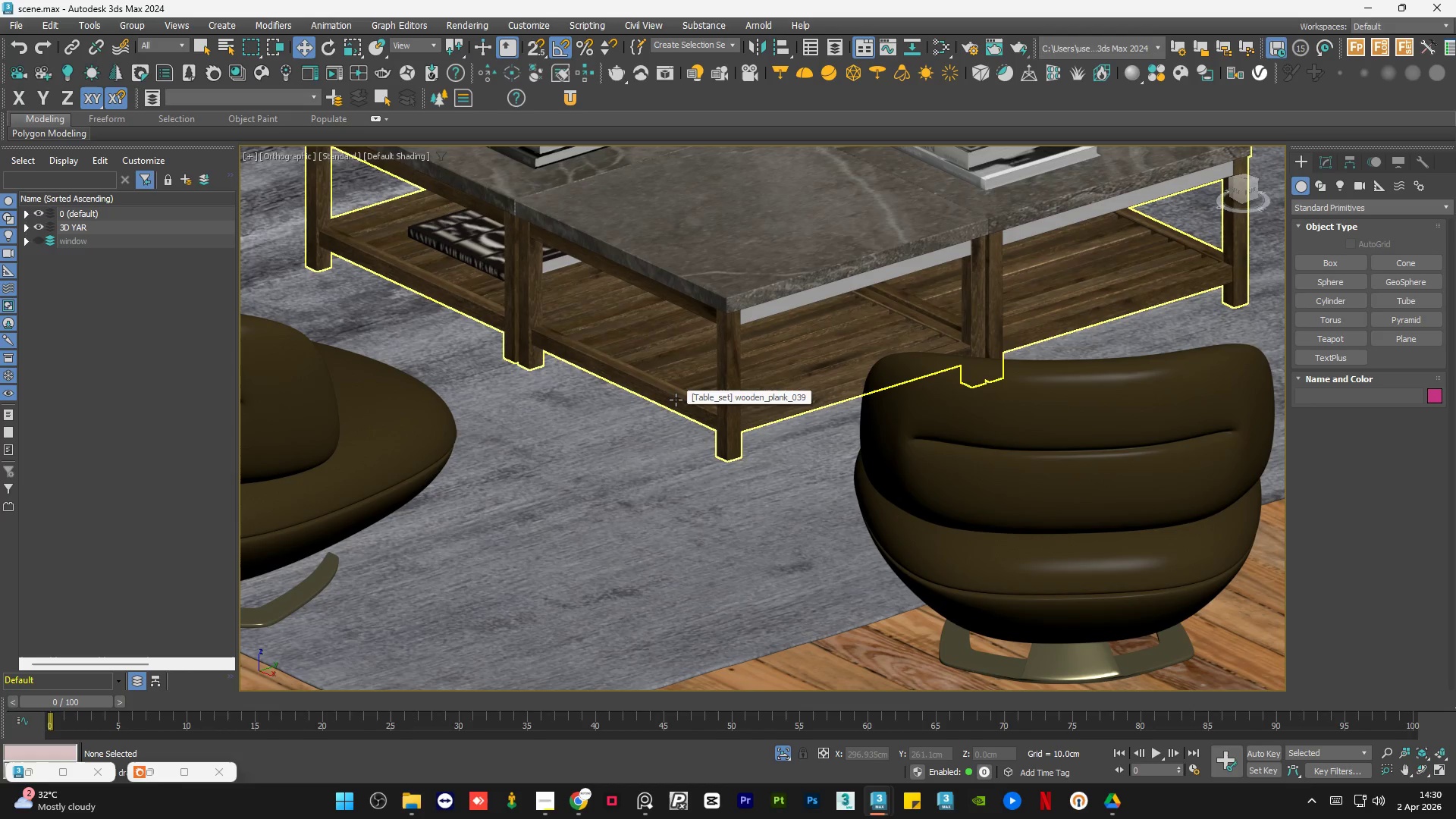 
scroll: coordinate [750, 408], scroll_direction: down, amount: 3.0
 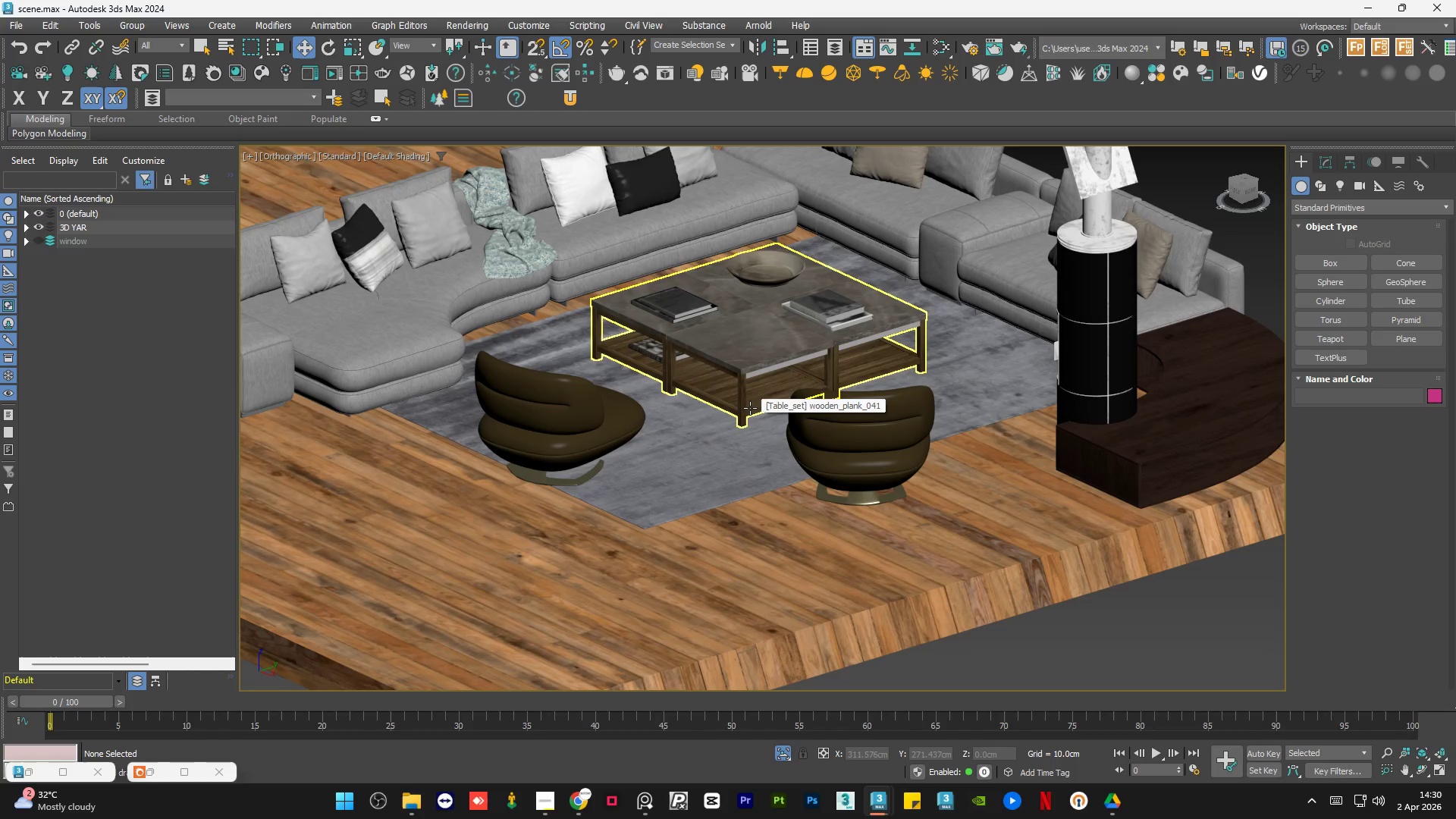 
scroll: coordinate [750, 408], scroll_direction: up, amount: 6.0
 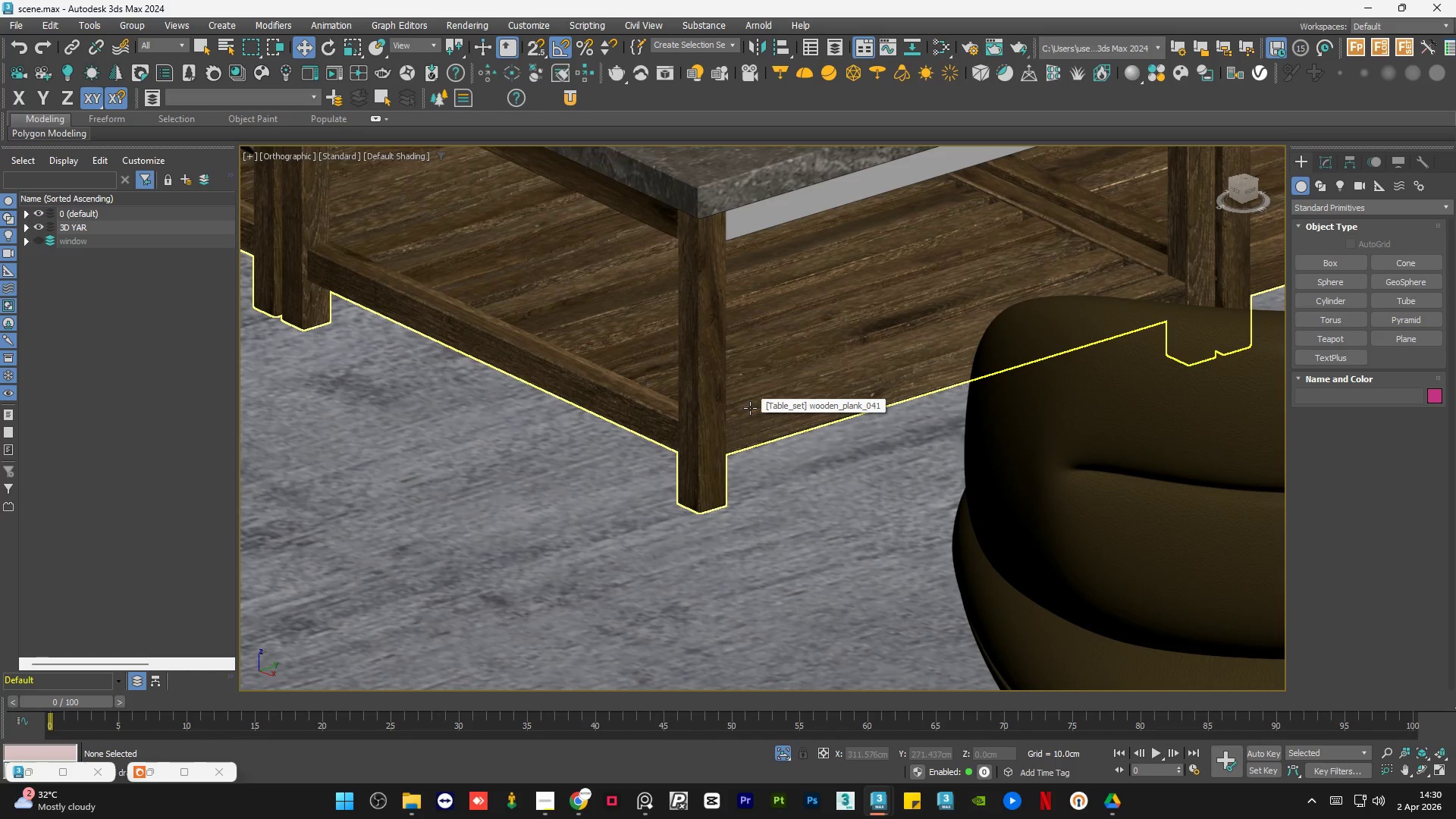 
scroll: coordinate [750, 408], scroll_direction: down, amount: 2.0
 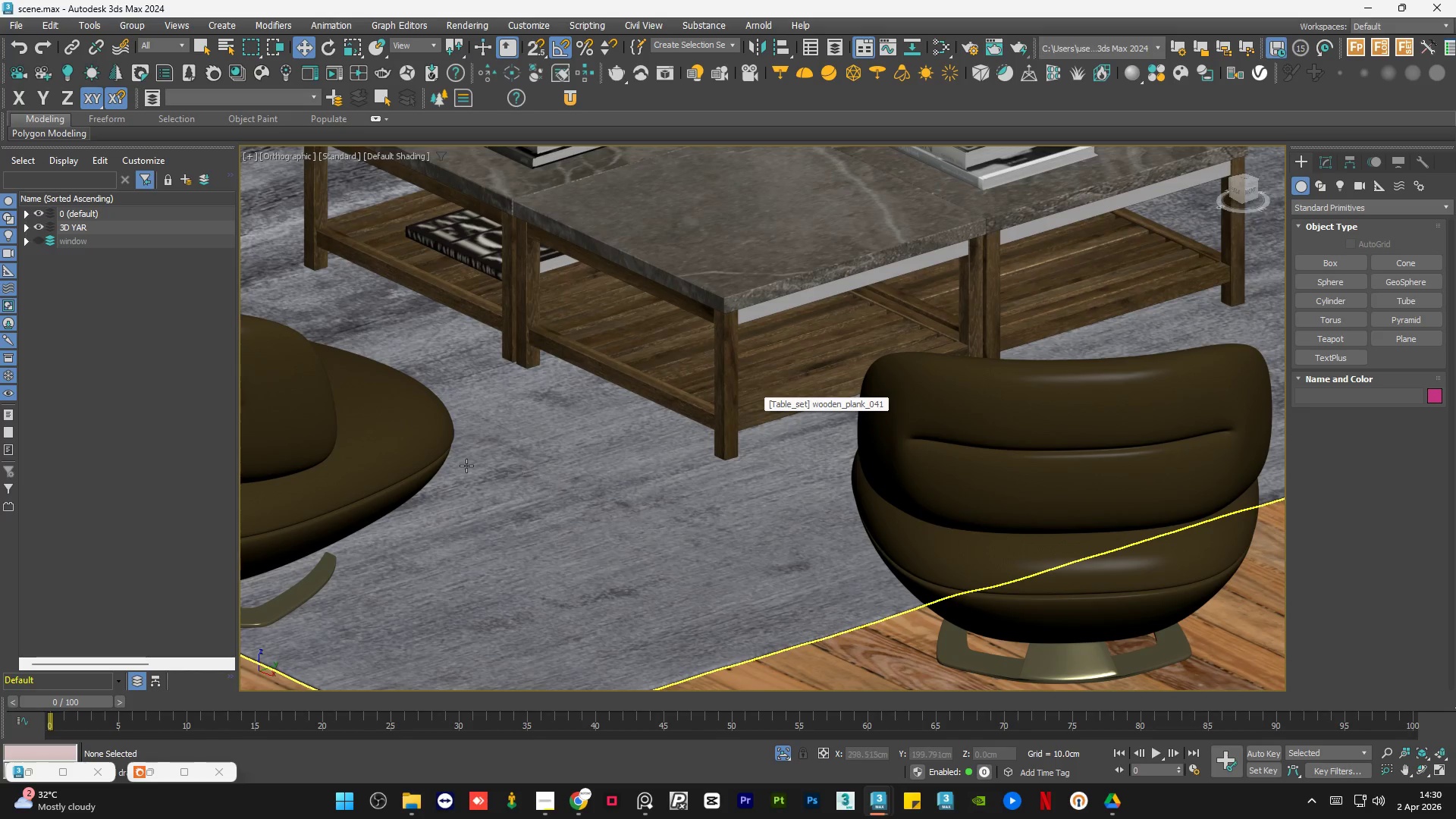 
hold_key(key=AltLeft, duration=0.84)
 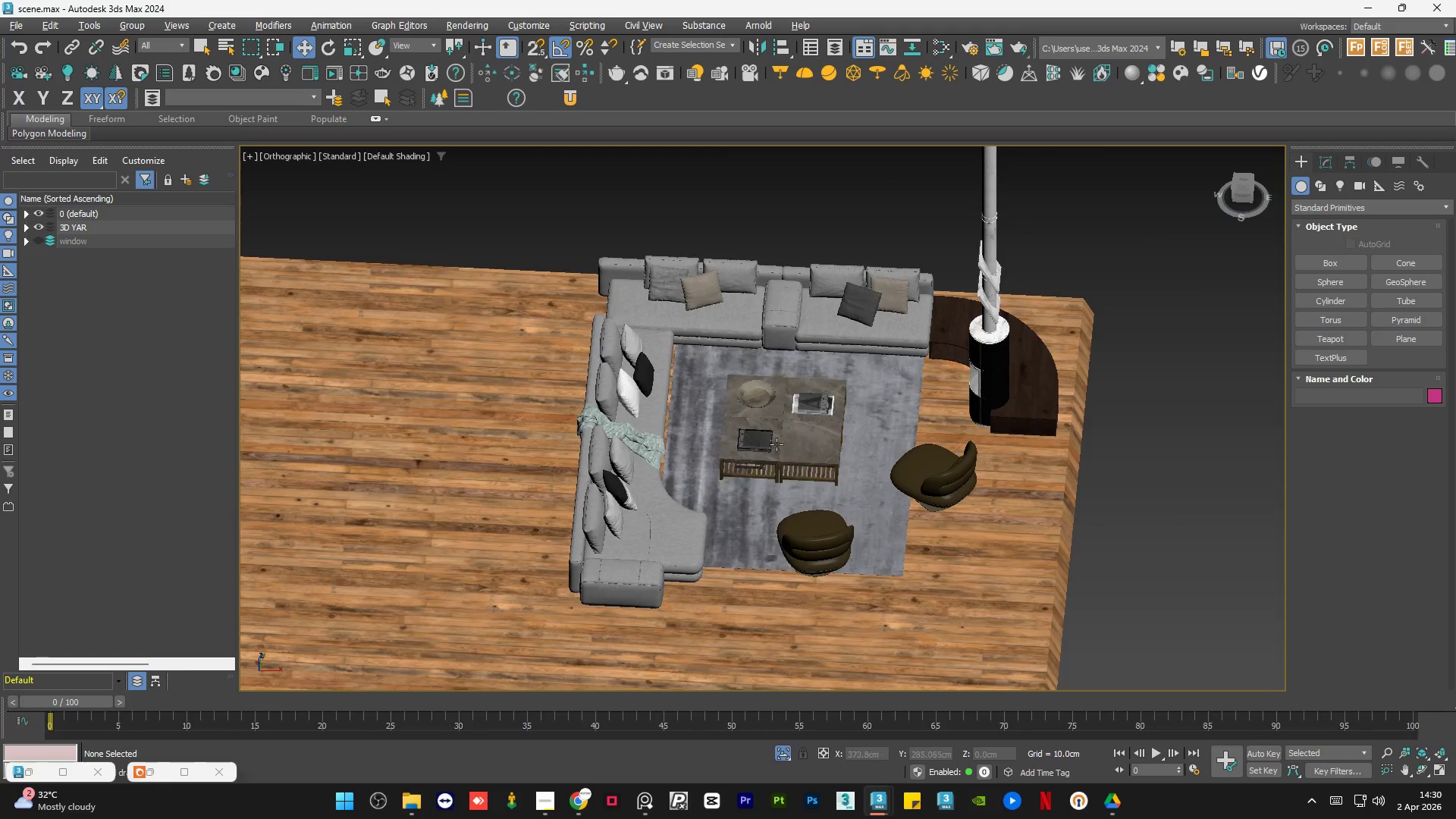 
scroll: coordinate [704, 437], scroll_direction: down, amount: 4.0
 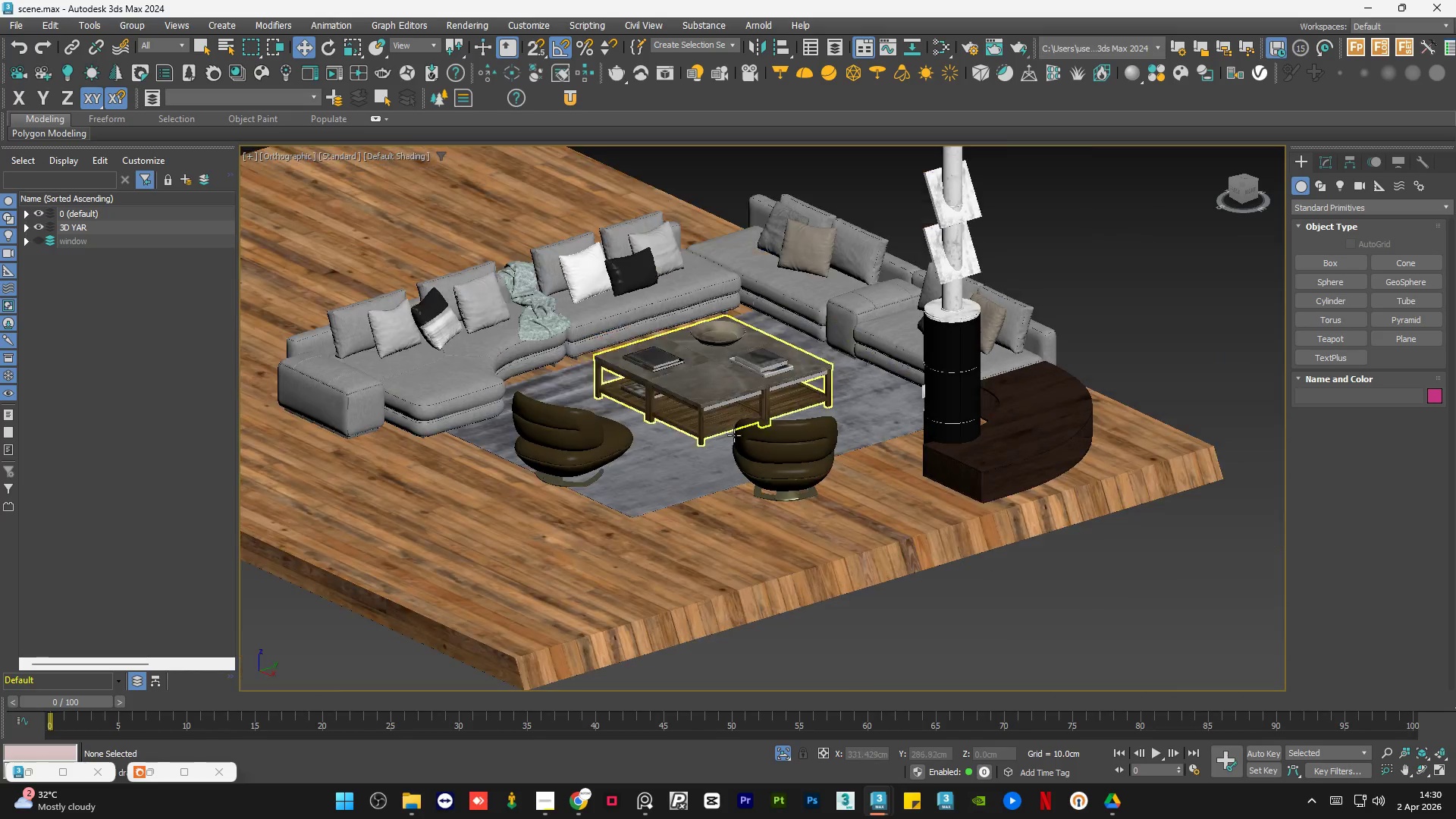 
hold_key(key=AltLeft, duration=0.97)
scroll: coordinate [774, 438], scroll_direction: down, amount: 1.0
 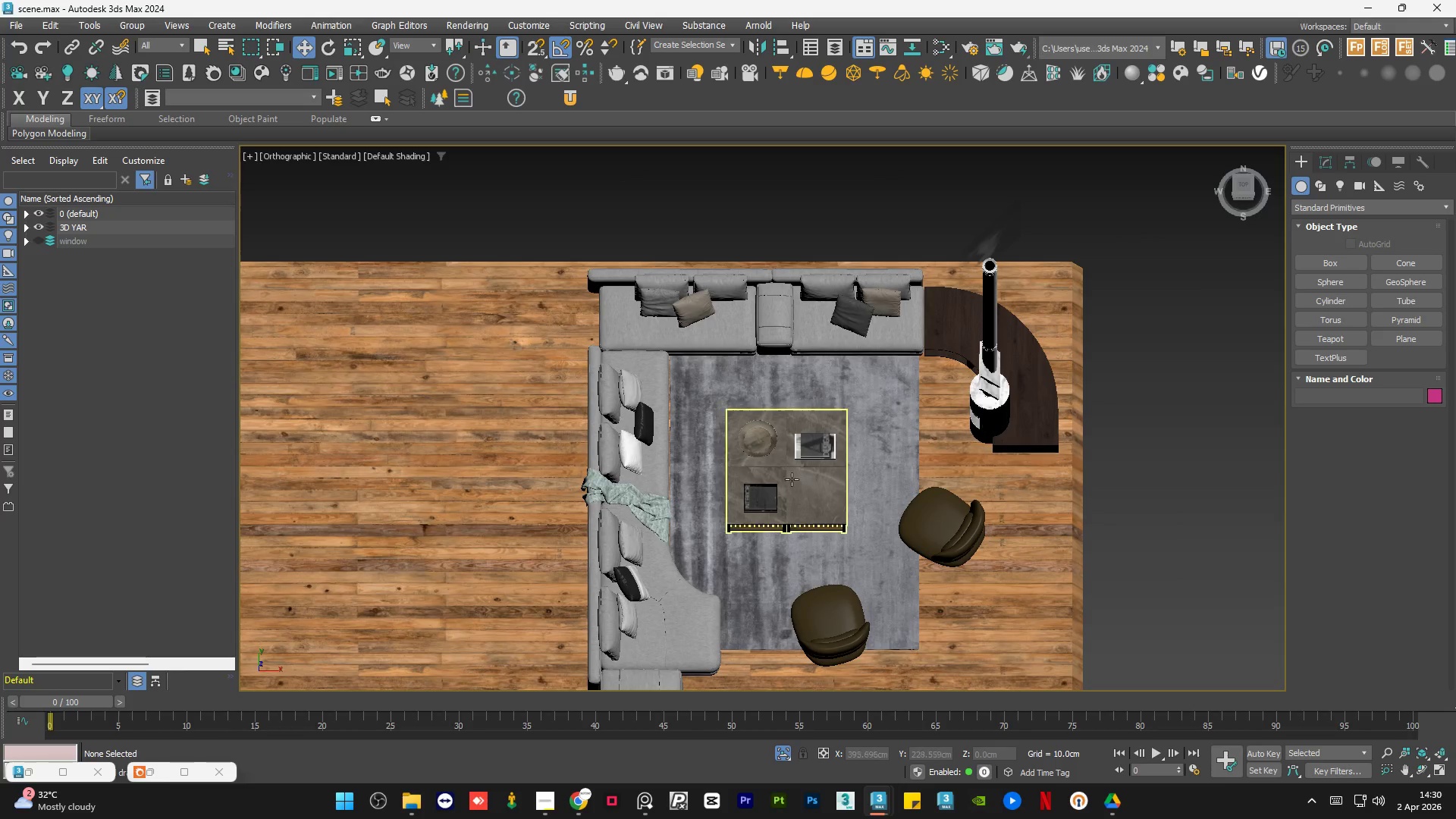 
scroll: coordinate [755, 413], scroll_direction: up, amount: 5.0
 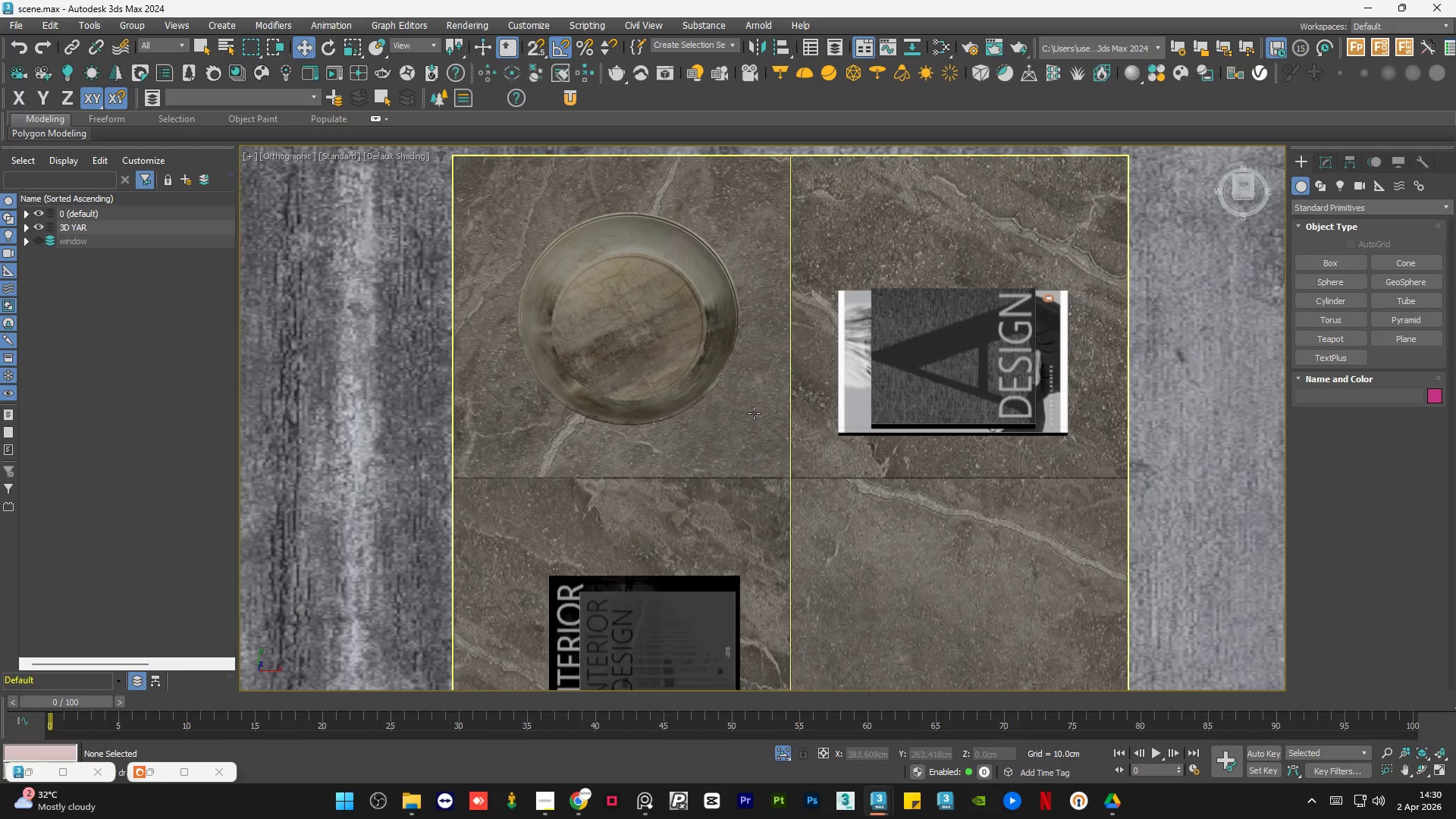 
scroll: coordinate [754, 413], scroll_direction: down, amount: 2.0
 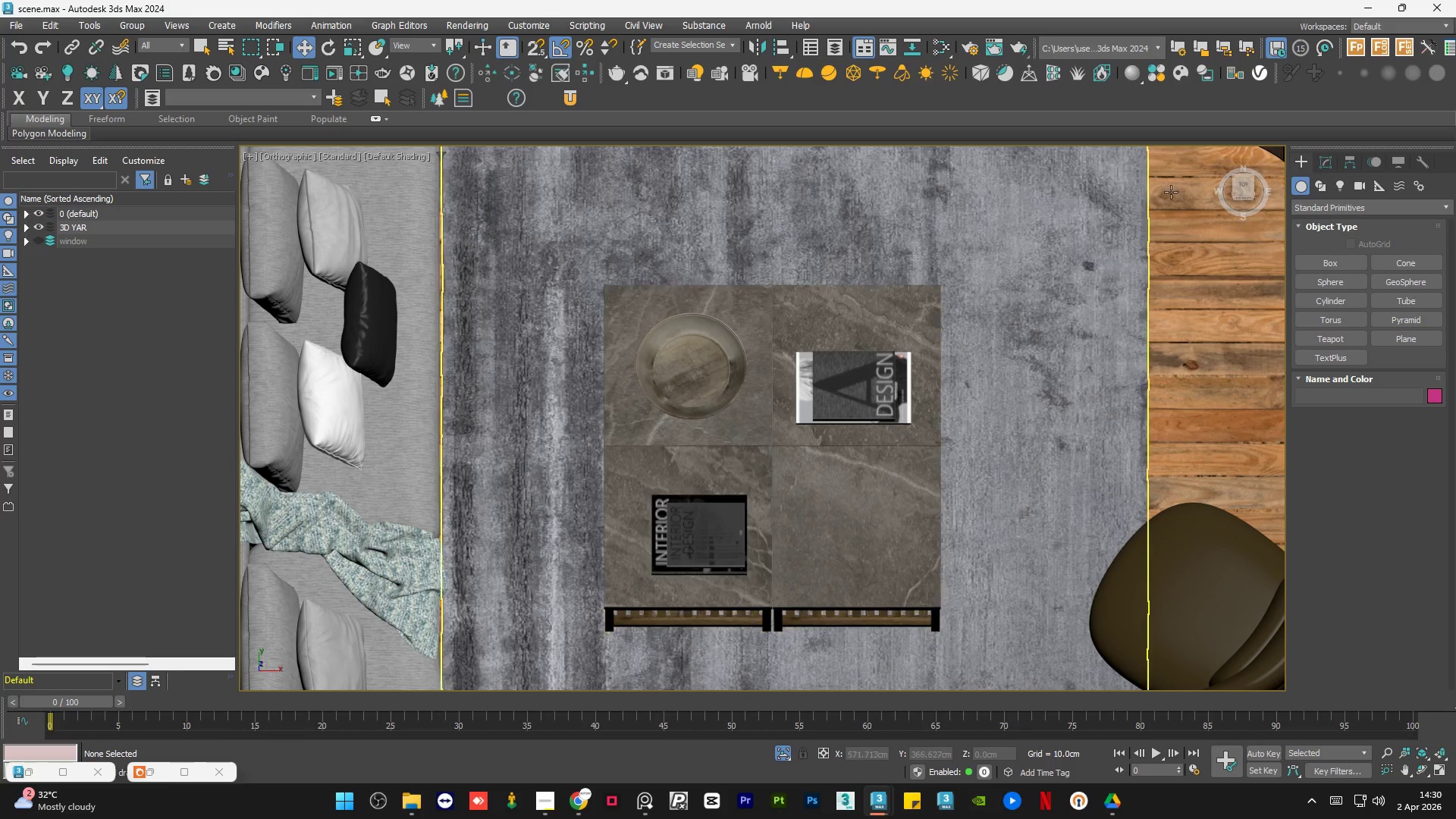 
left_click([1241, 189])
 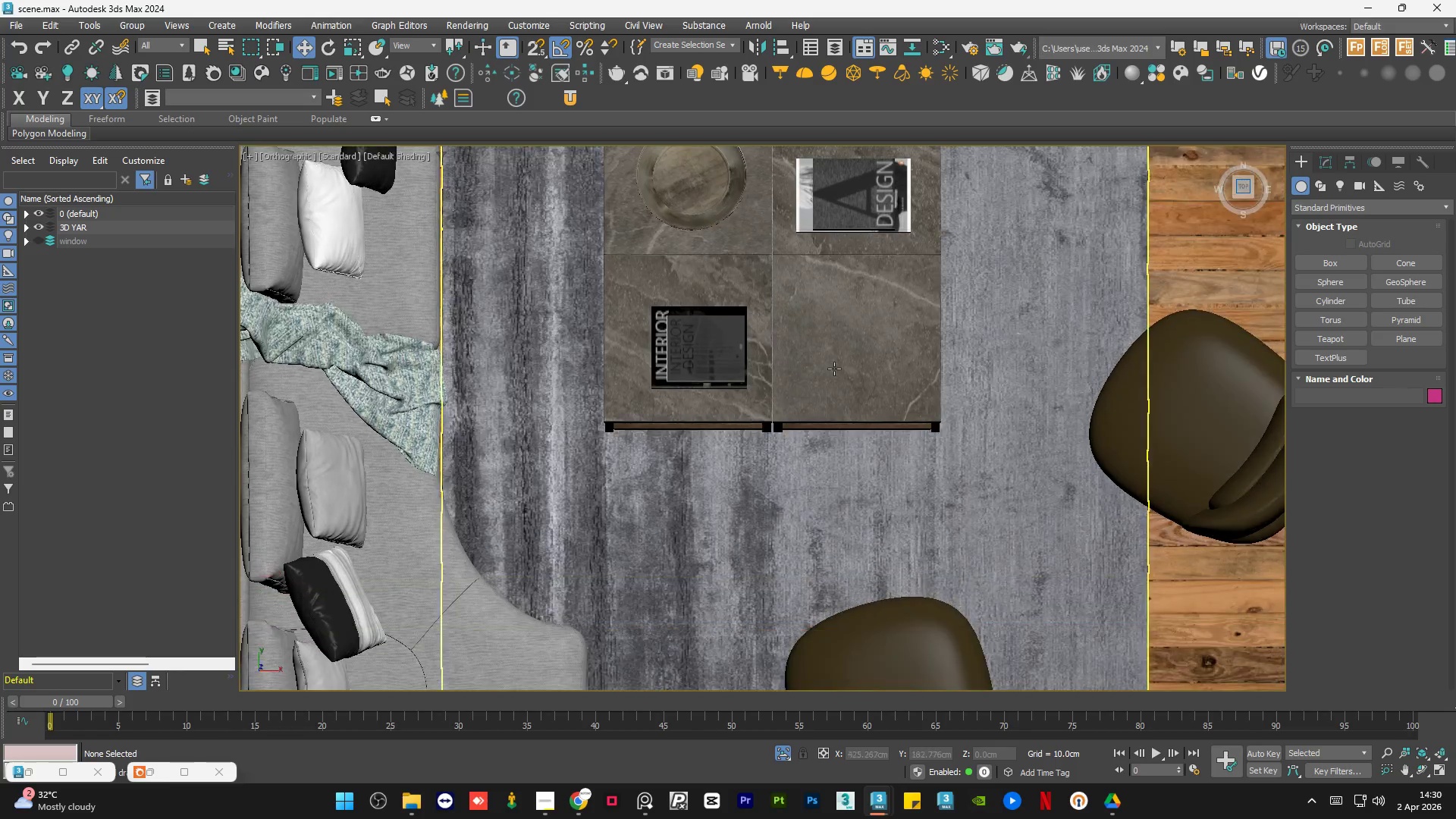 
left_click([817, 388])
 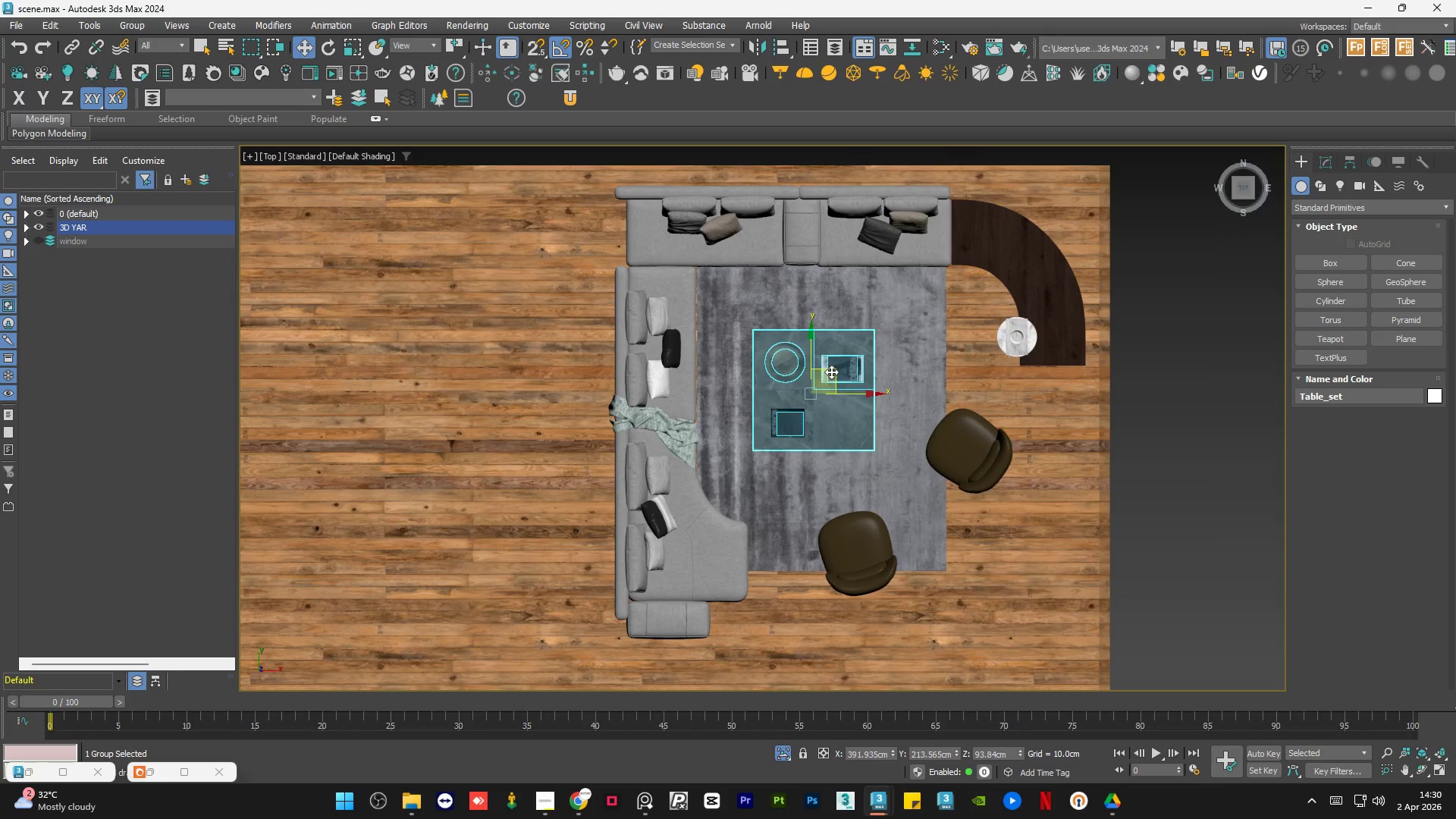 
scroll: coordinate [808, 416], scroll_direction: down, amount: 4.0
 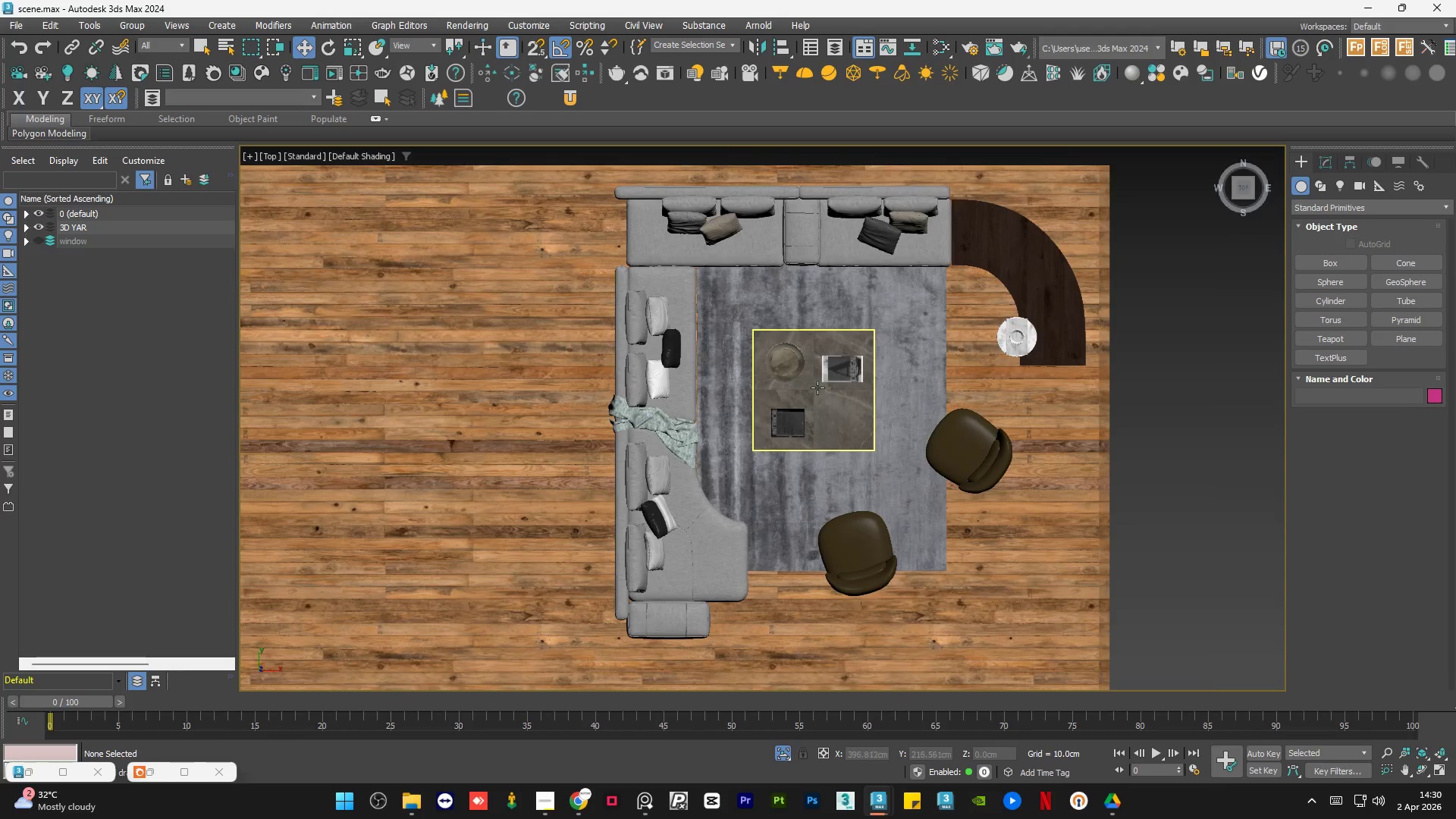 
left_click_drag(start_coordinate=[834, 371], to_coordinate=[837, 377])
 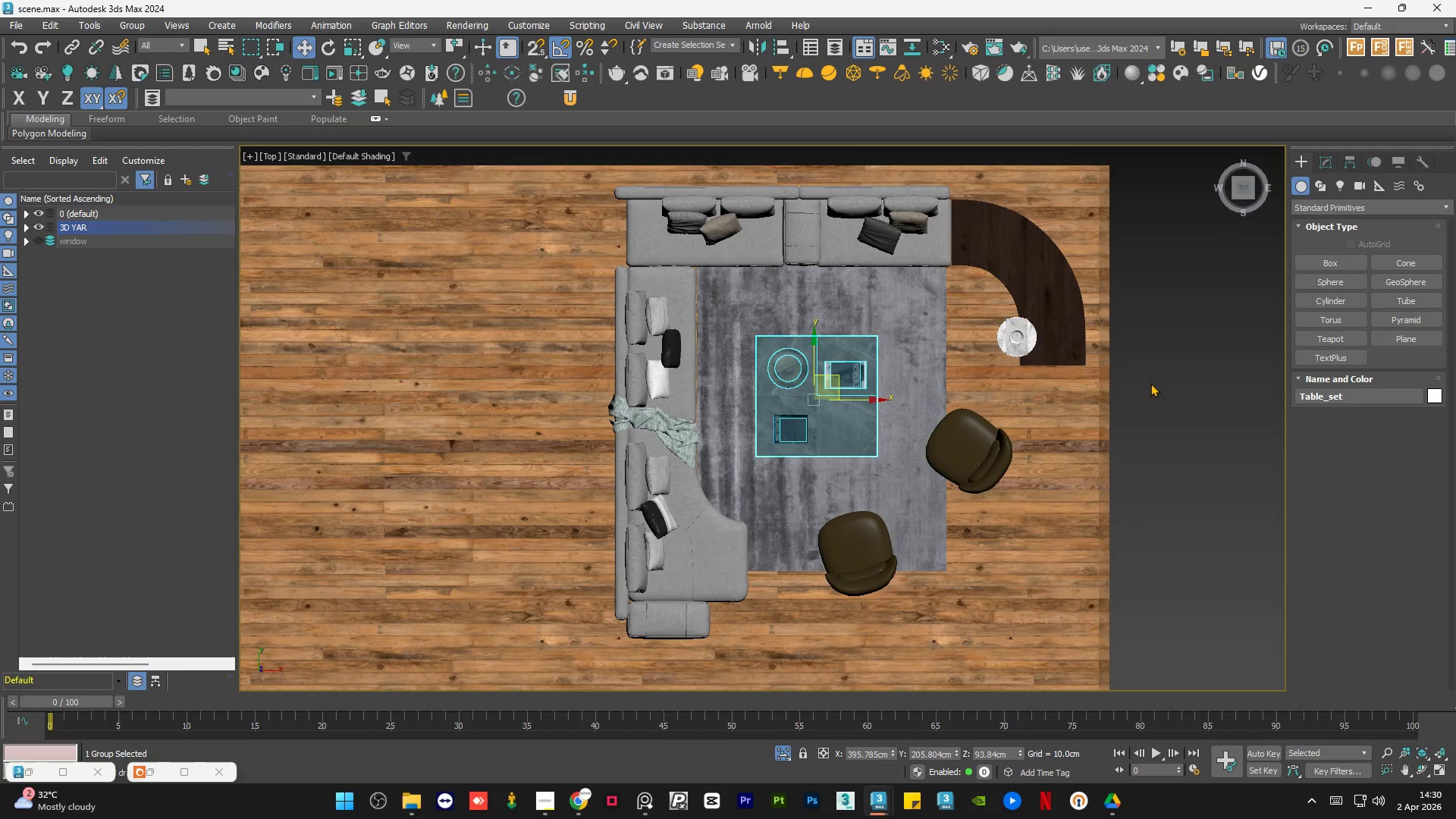 
left_click([1150, 383])
 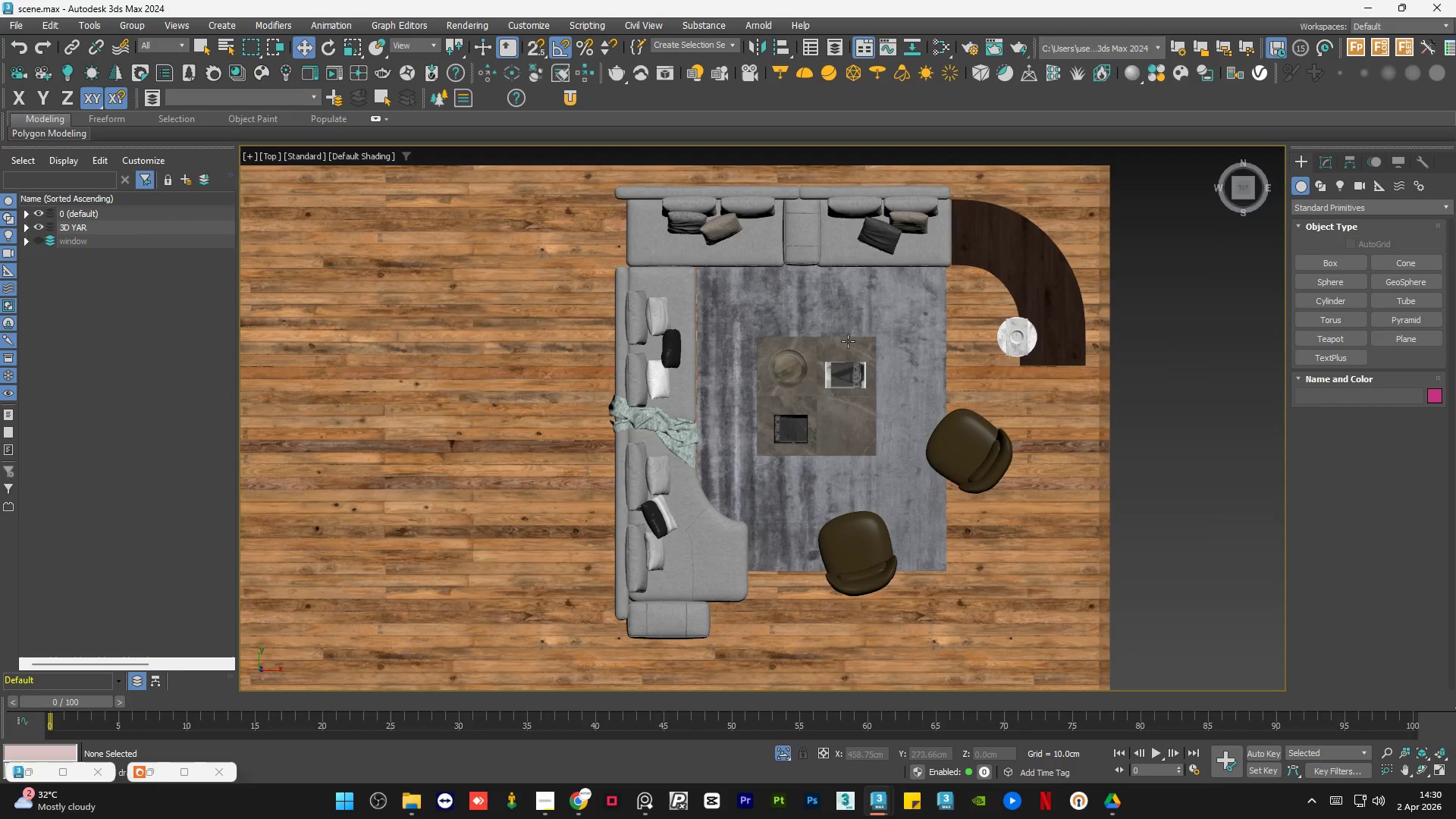 
scroll: coordinate [837, 340], scroll_direction: down, amount: 1.0
 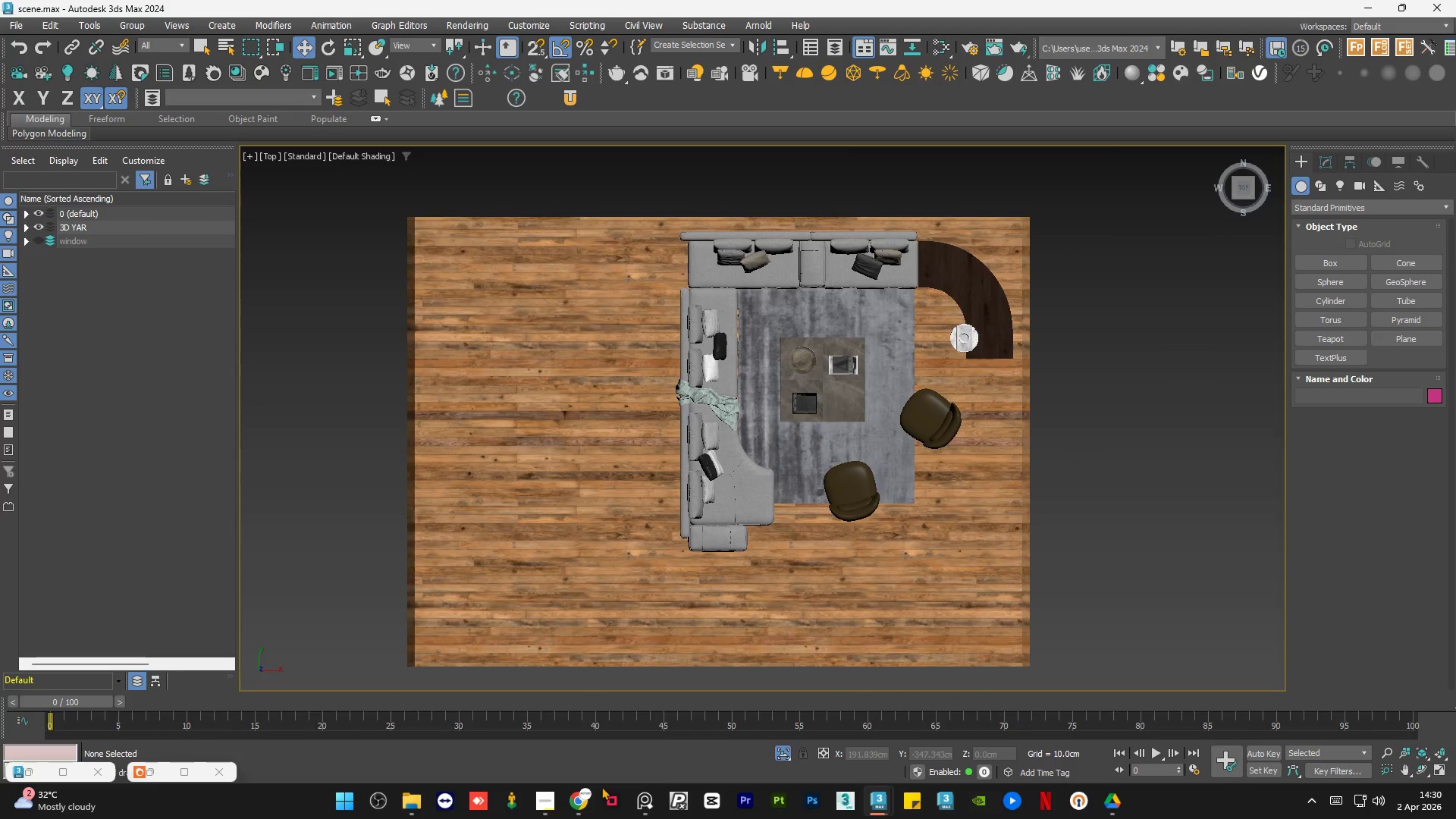 
left_click([587, 802])
 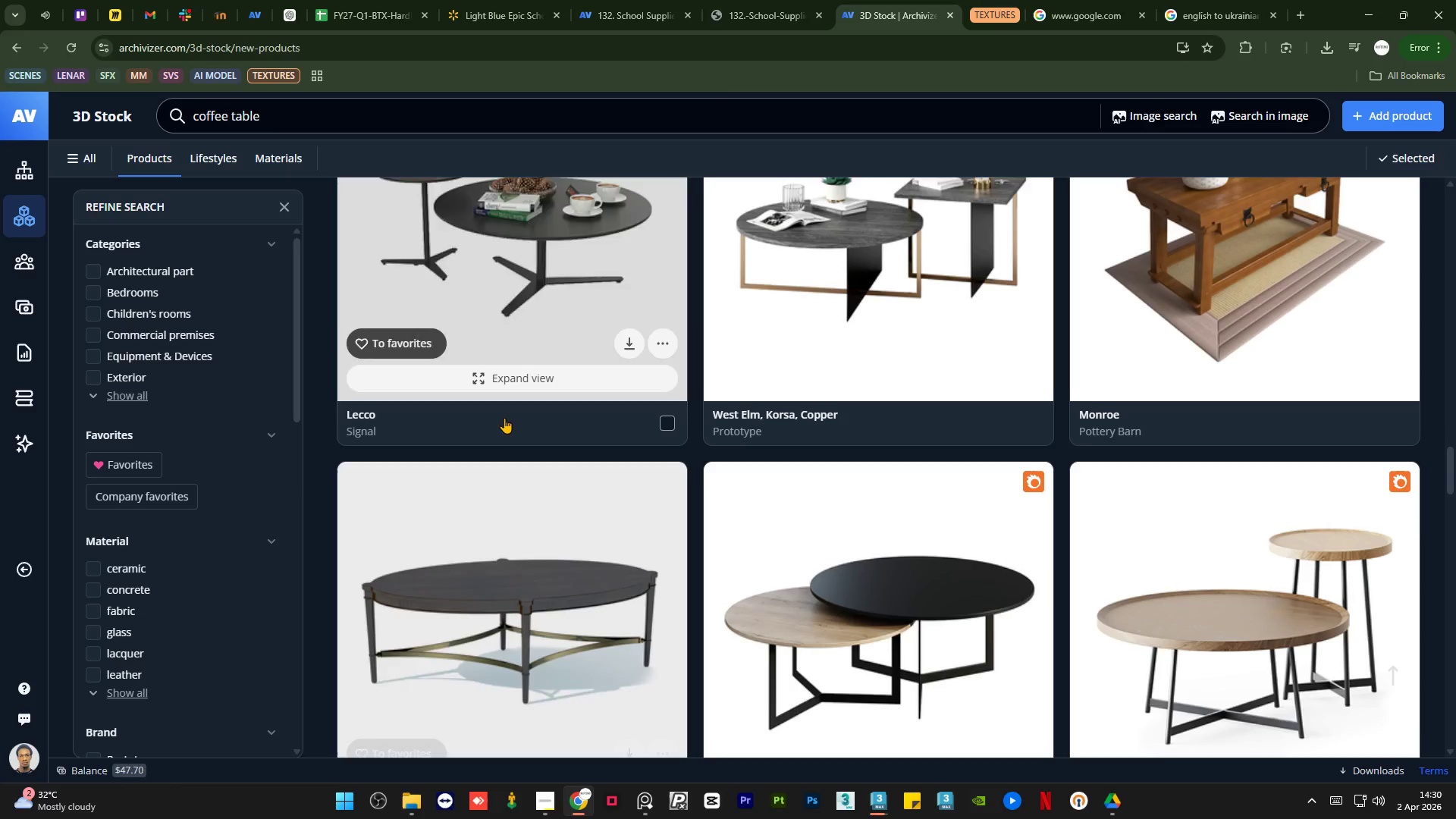 
scroll: coordinate [507, 416], scroll_direction: up, amount: 14.0
 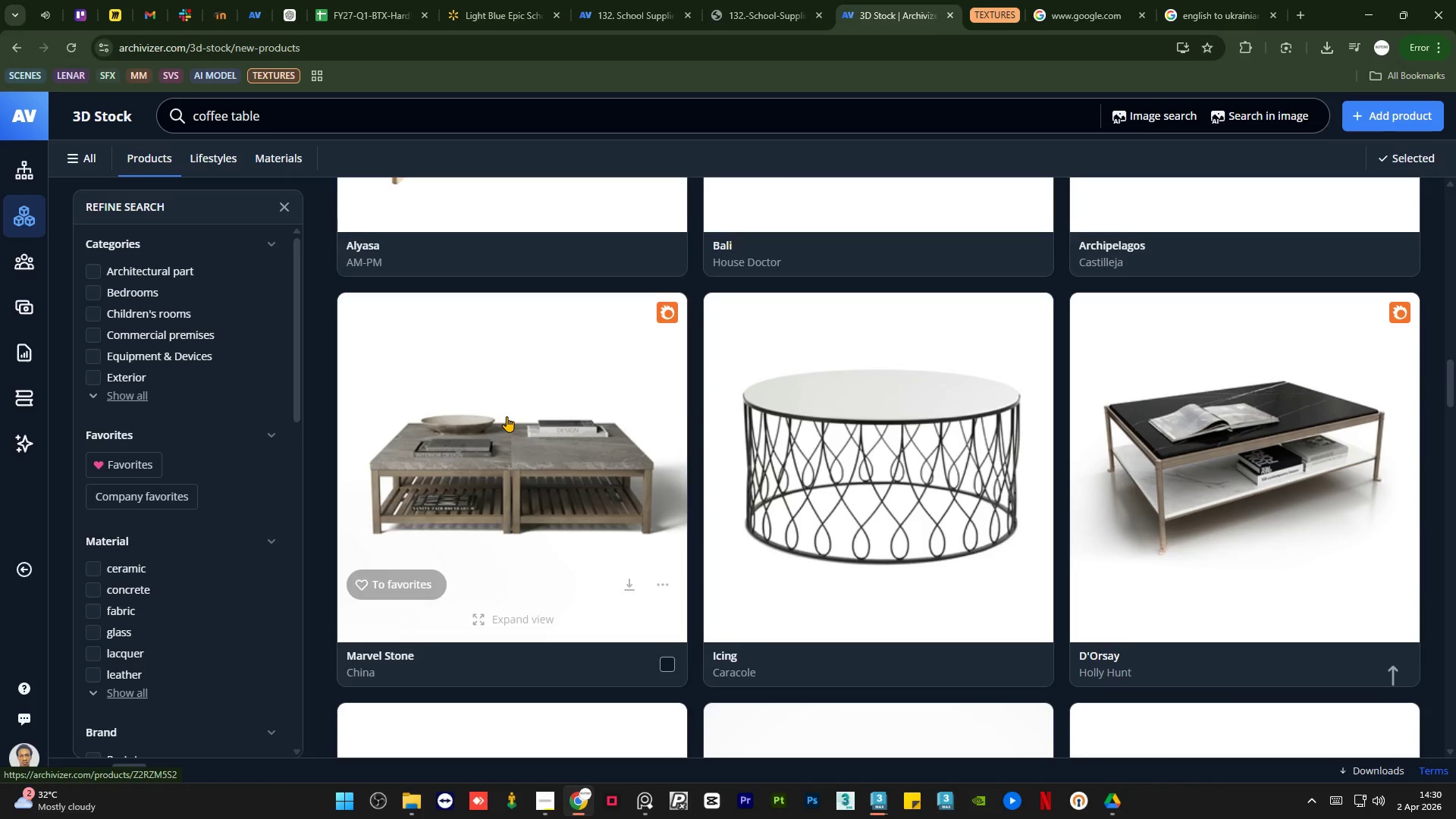 
scroll: coordinate [510, 418], scroll_direction: down, amount: 21.0
 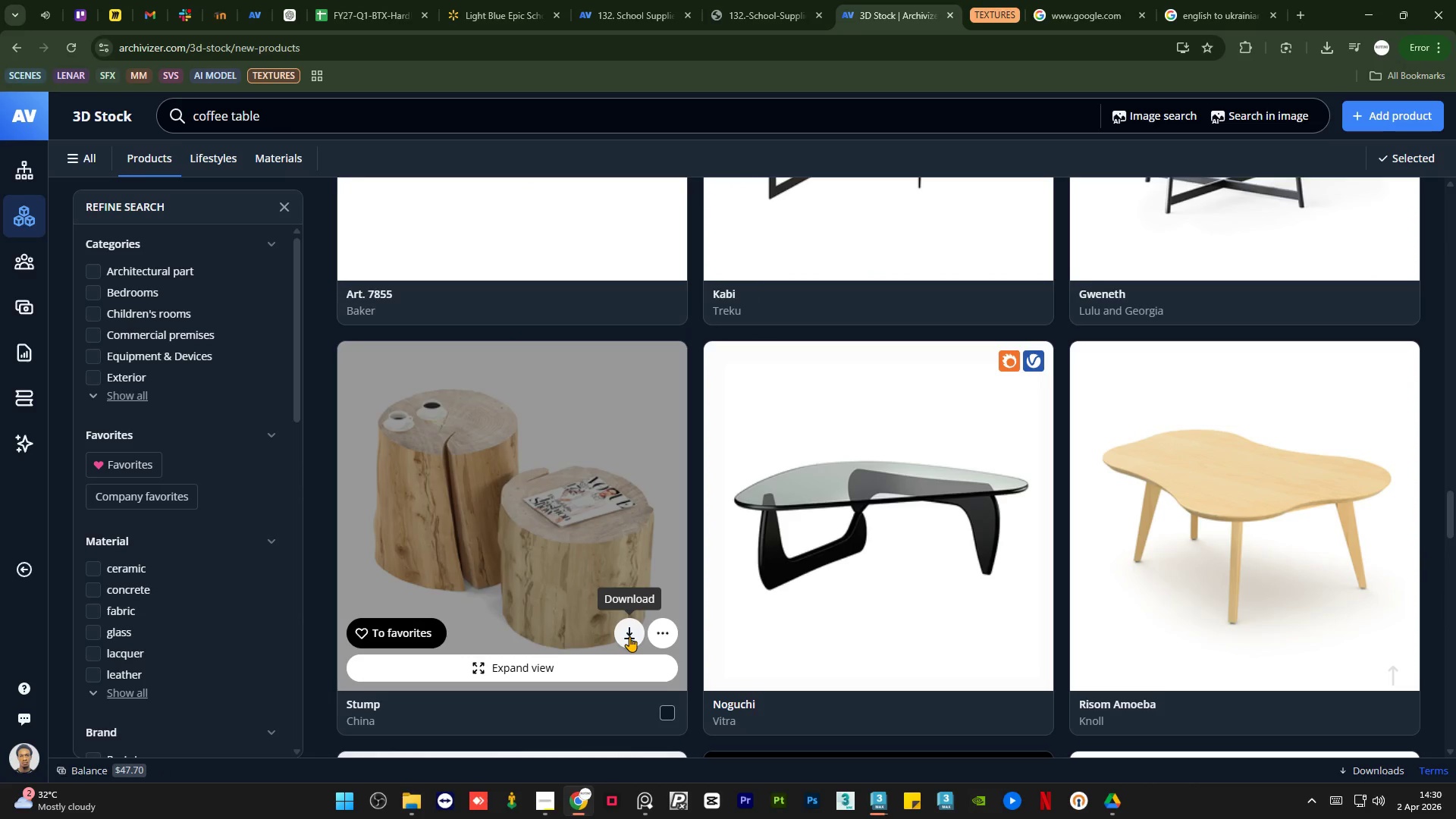 
left_click([629, 636])
 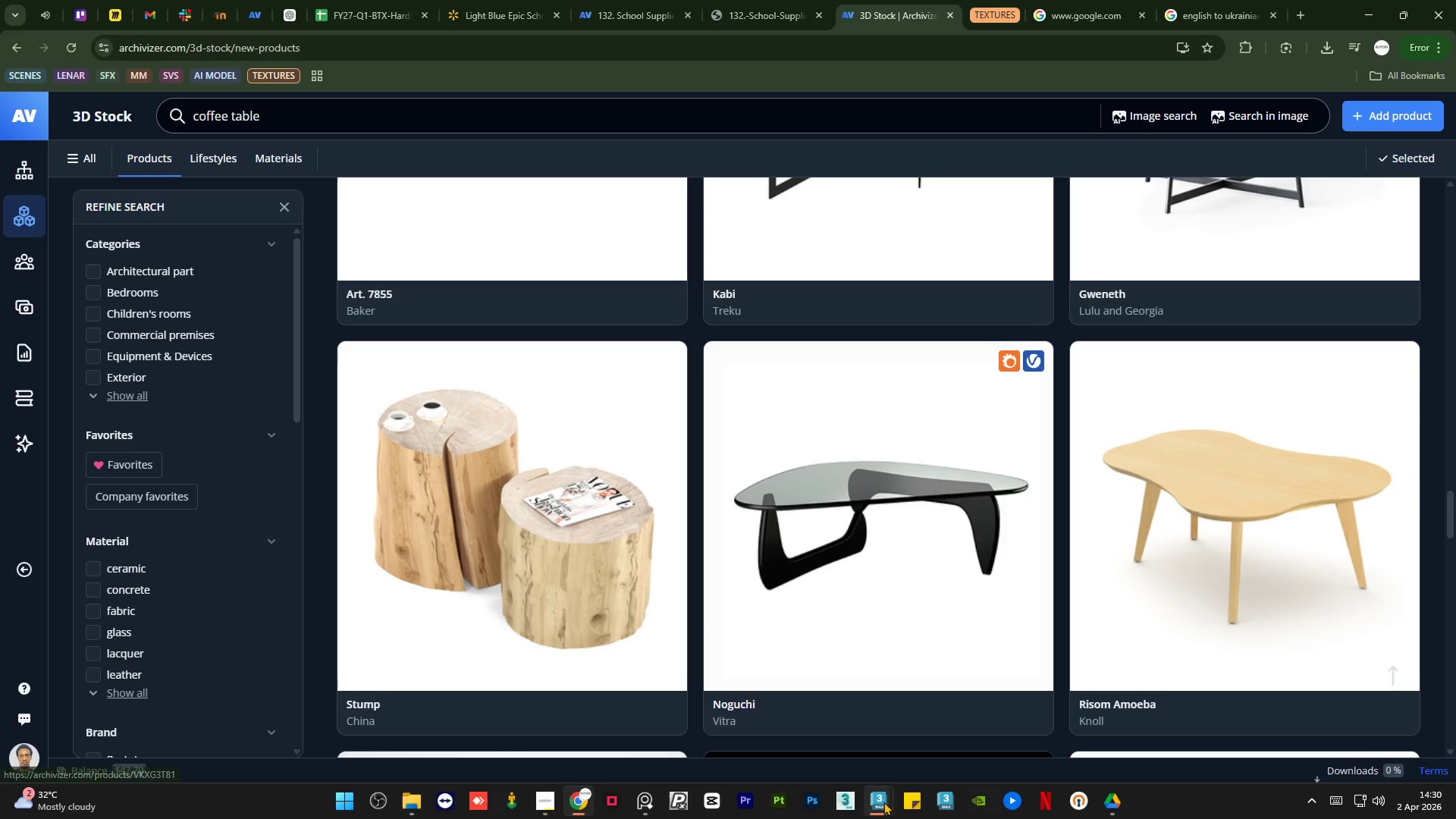 
left_click([925, 707])
 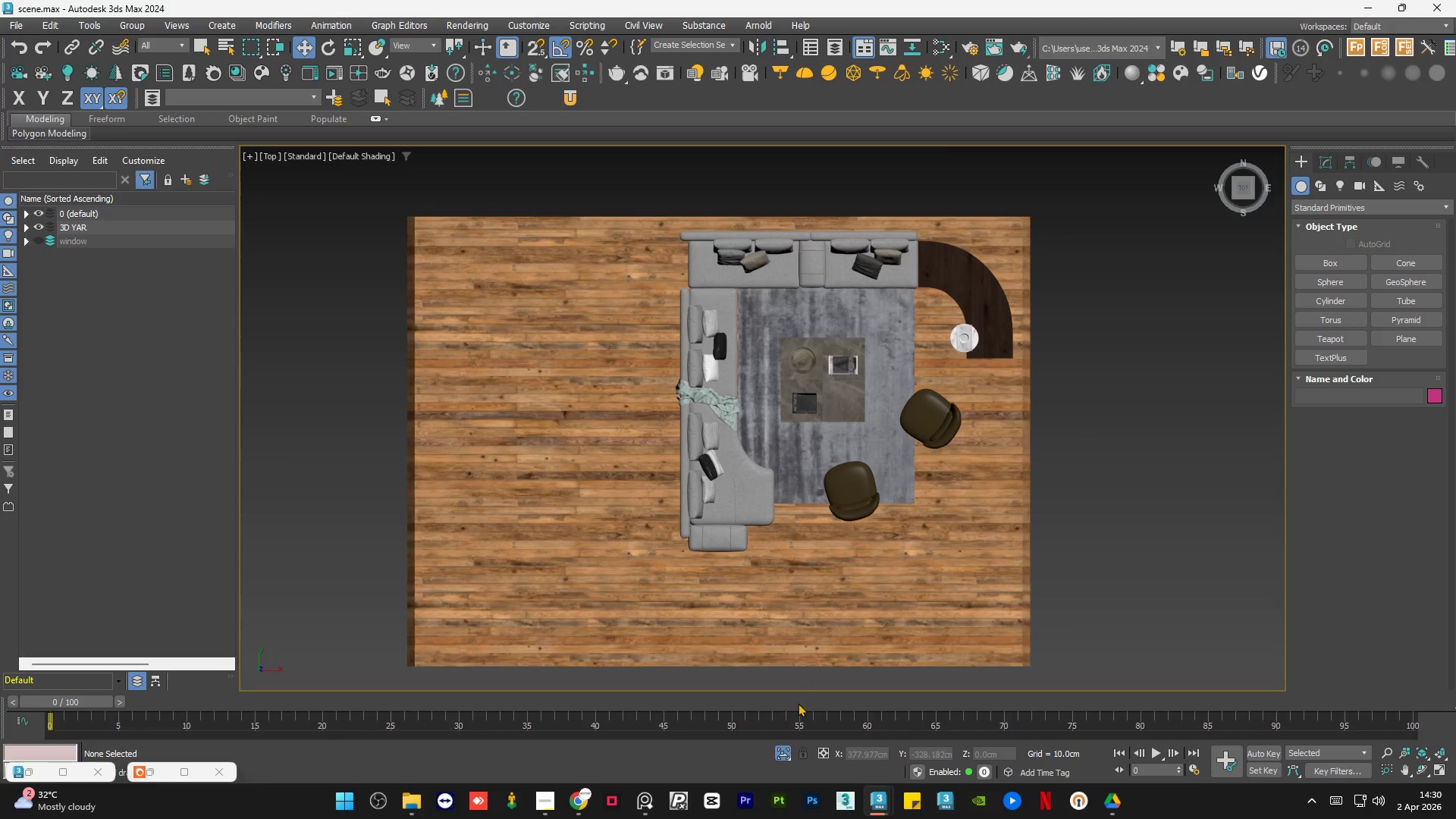 
left_click([782, 748])
 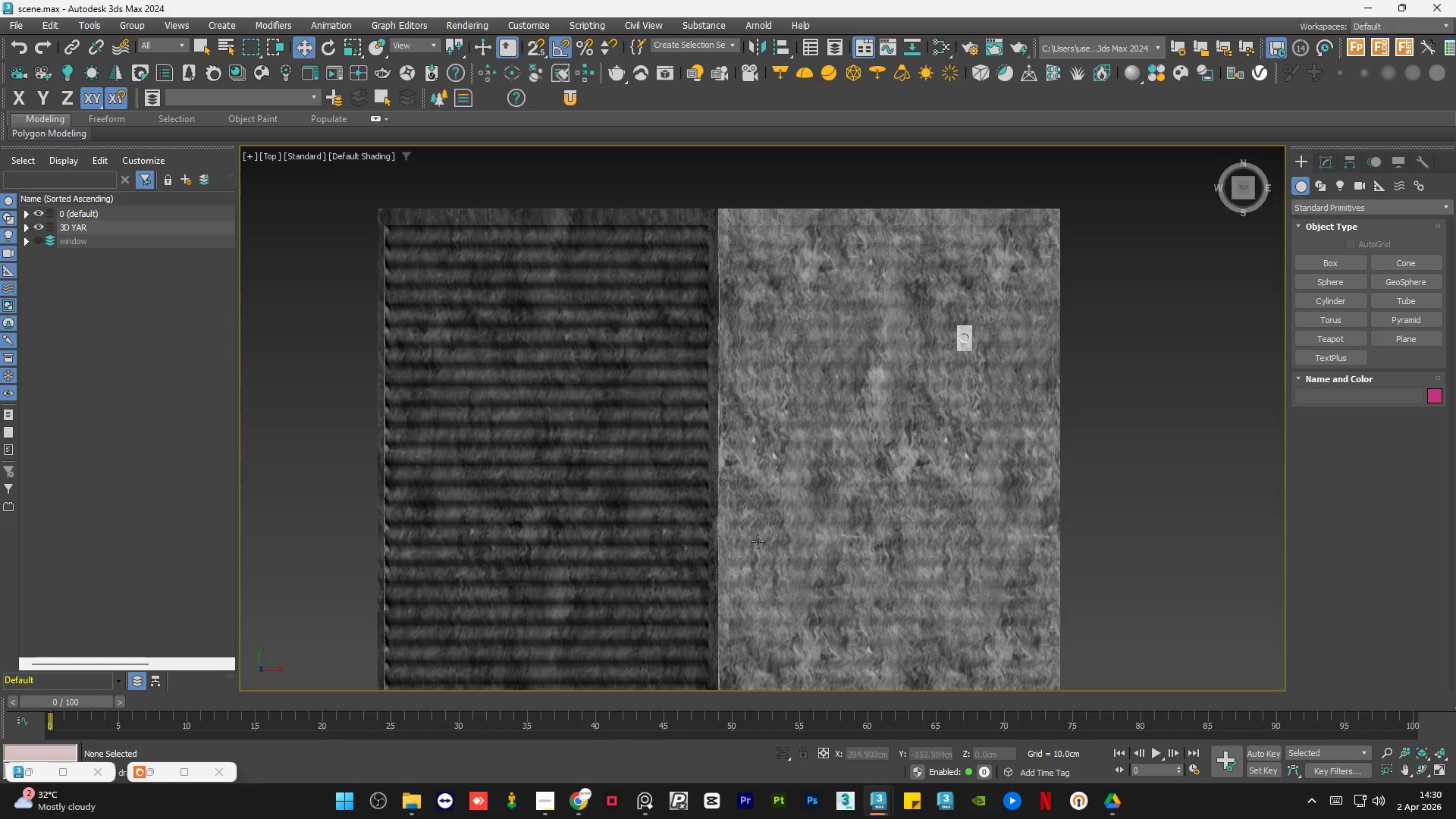 
hold_key(key=AltLeft, duration=1.5)
 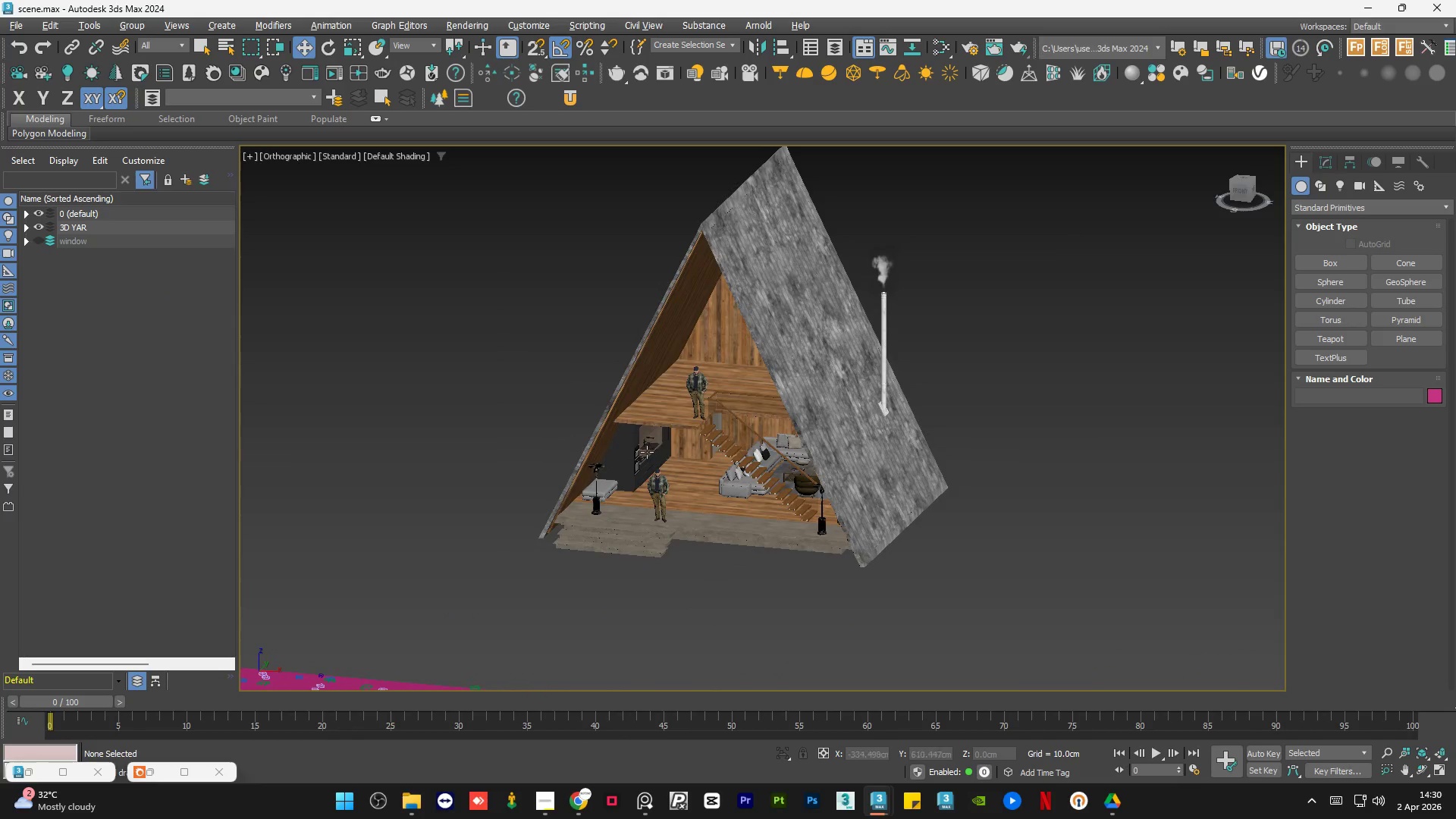 
scroll: coordinate [758, 509], scroll_direction: down, amount: 2.0
 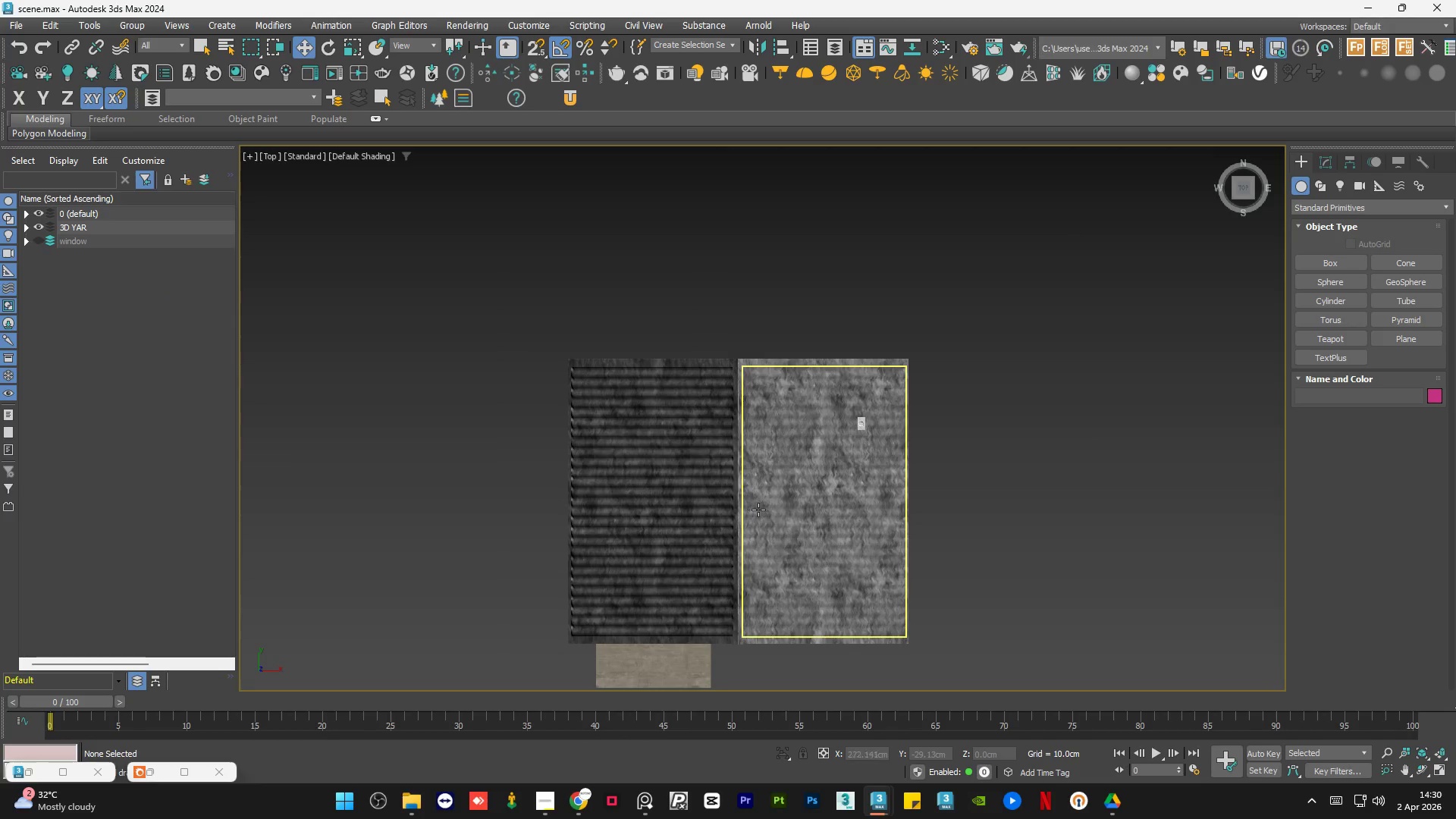 
key(Alt+AltLeft)
 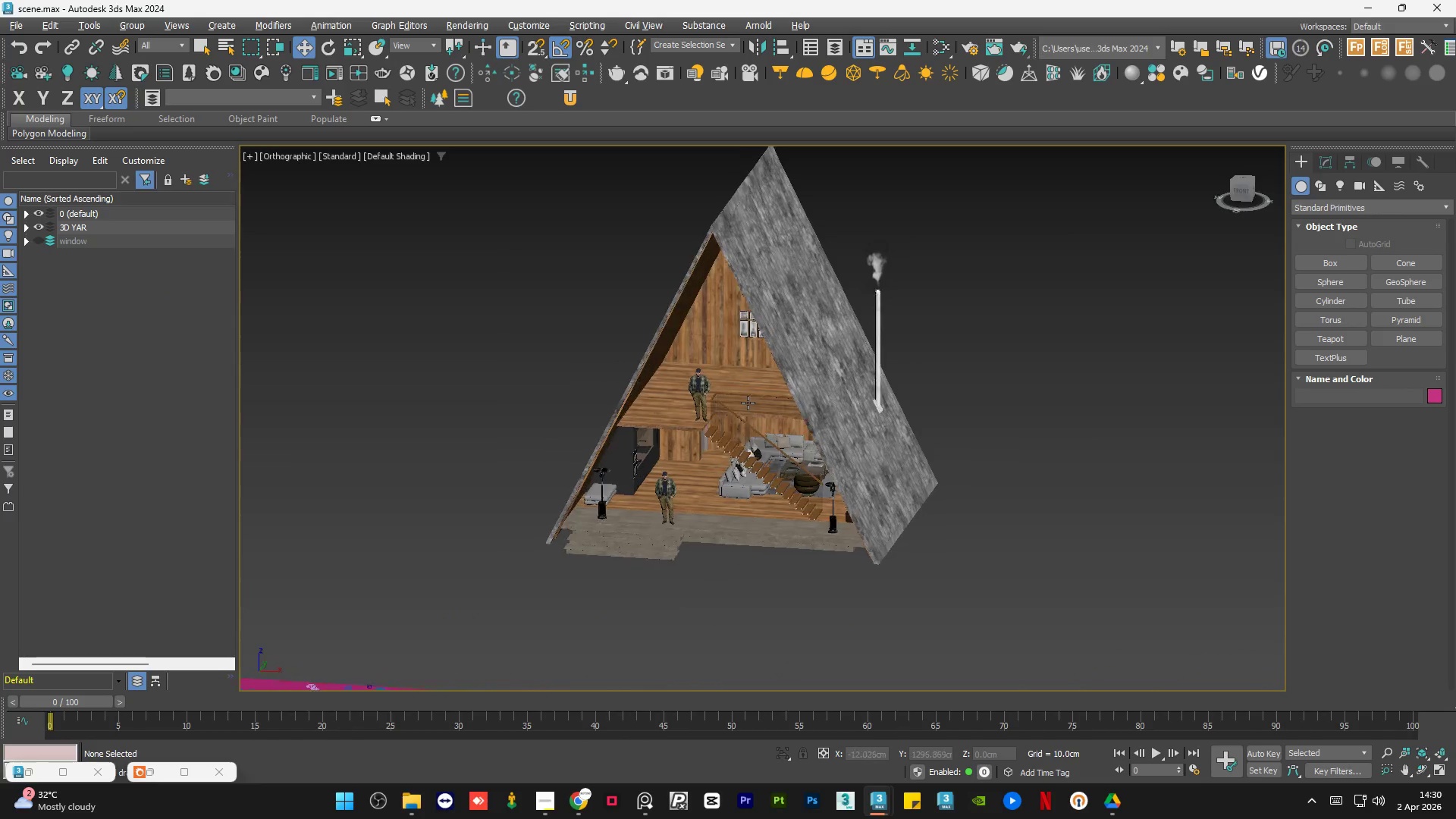 
key(Alt+AltLeft)
 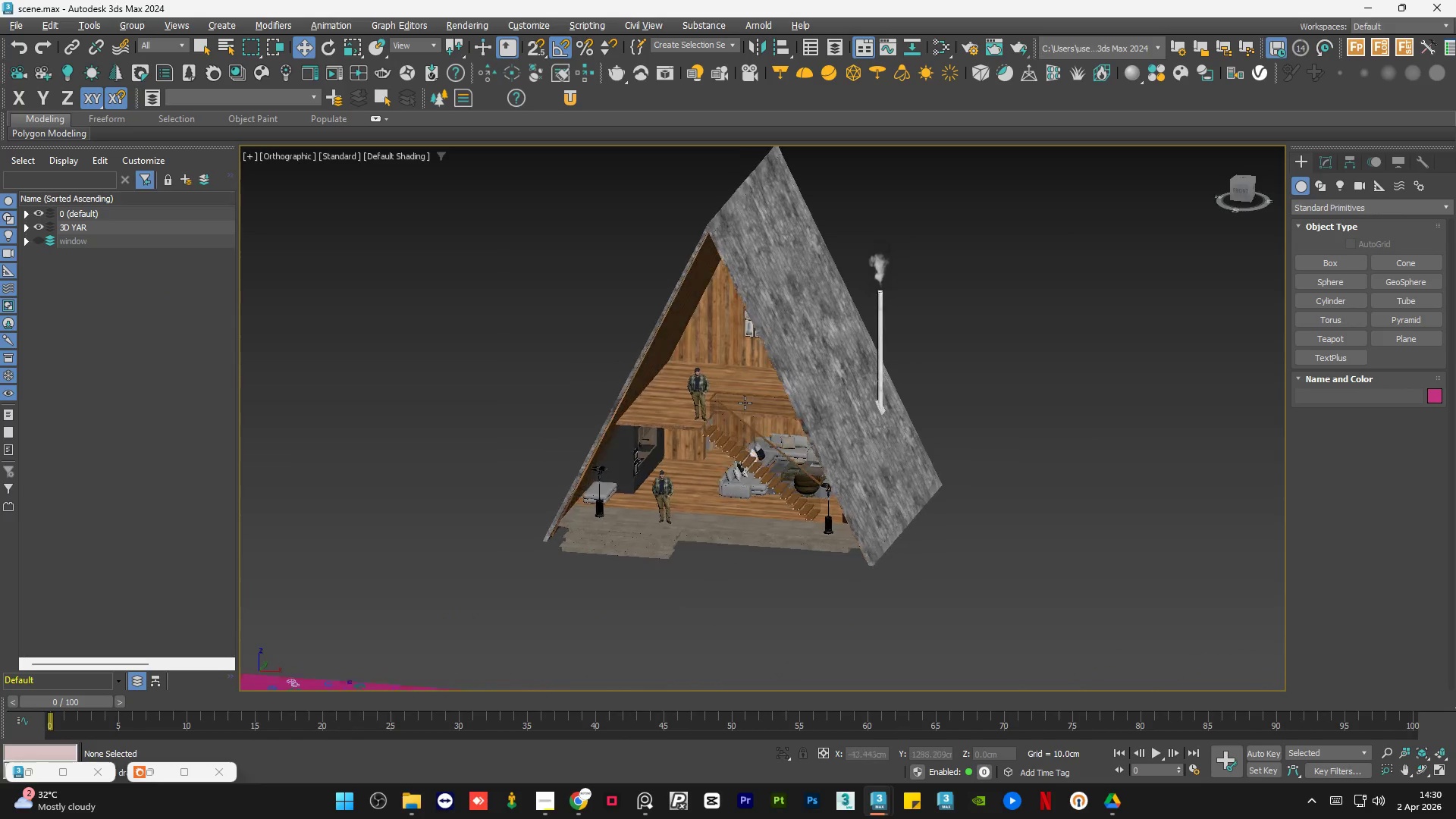 
key(Alt+AltLeft)
 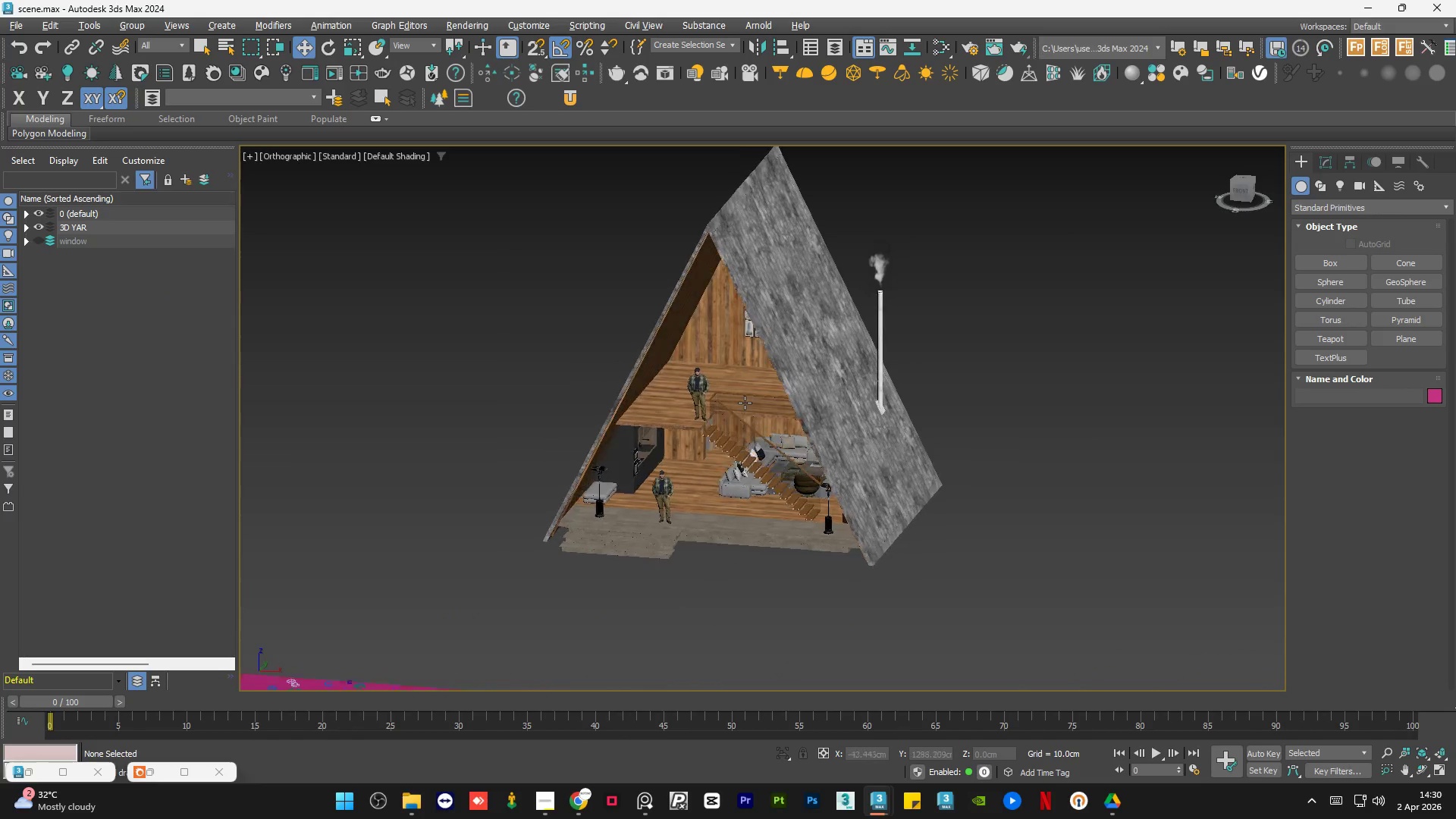 
key(Alt+AltLeft)
 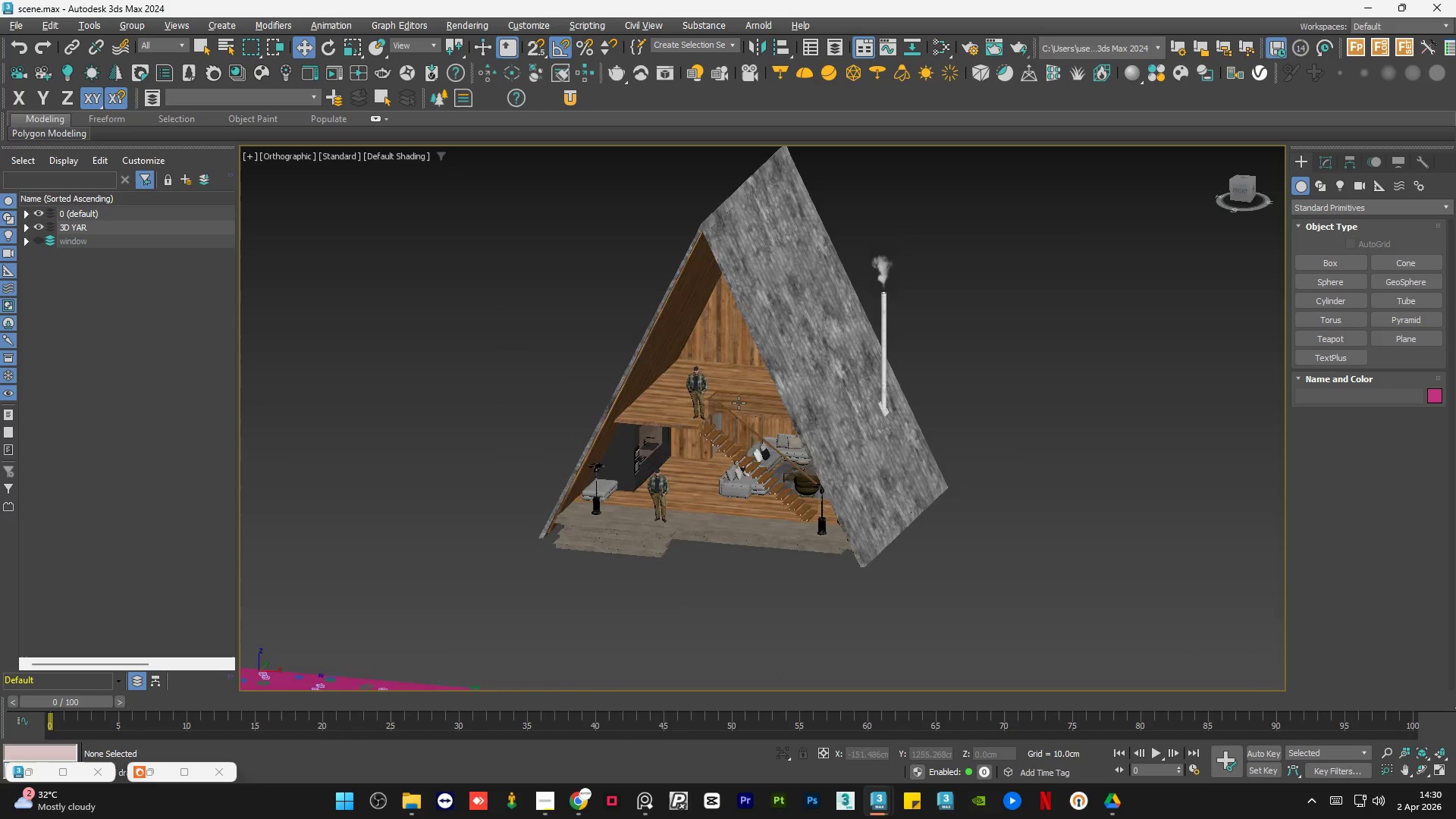 
key(Alt+AltLeft)
 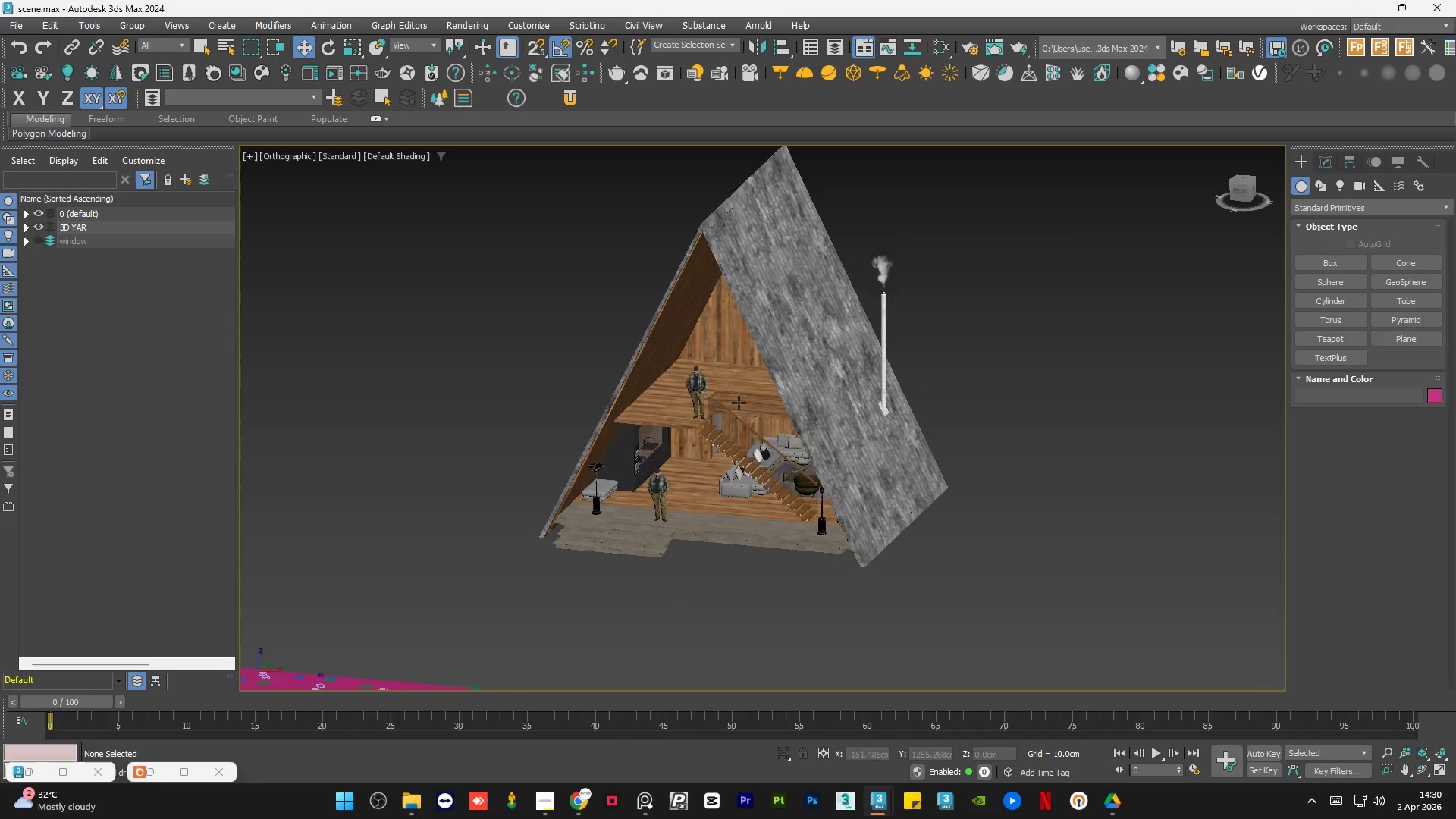 
key(Alt+AltLeft)
 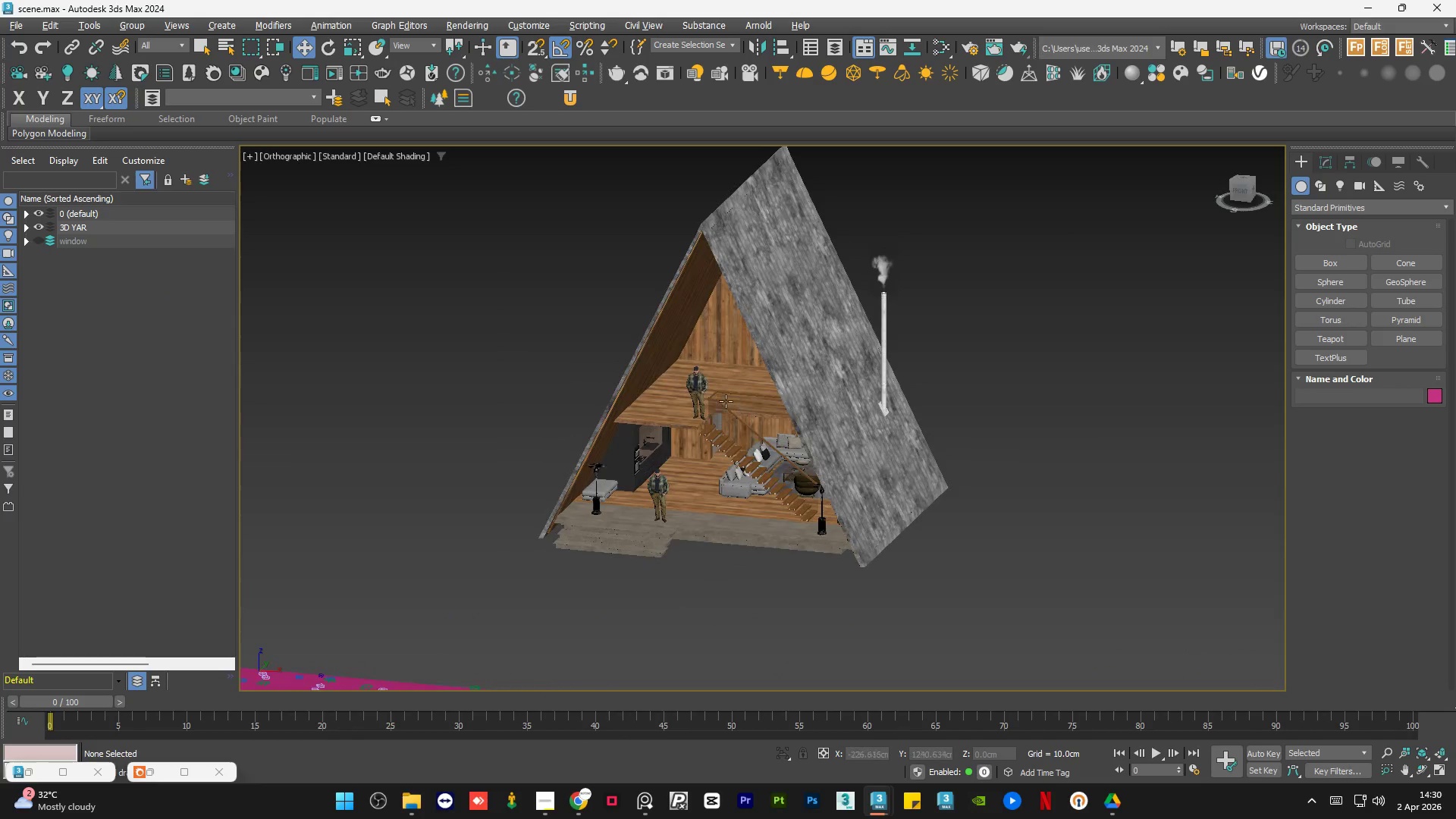 
hold_key(key=AltLeft, duration=12.38)
 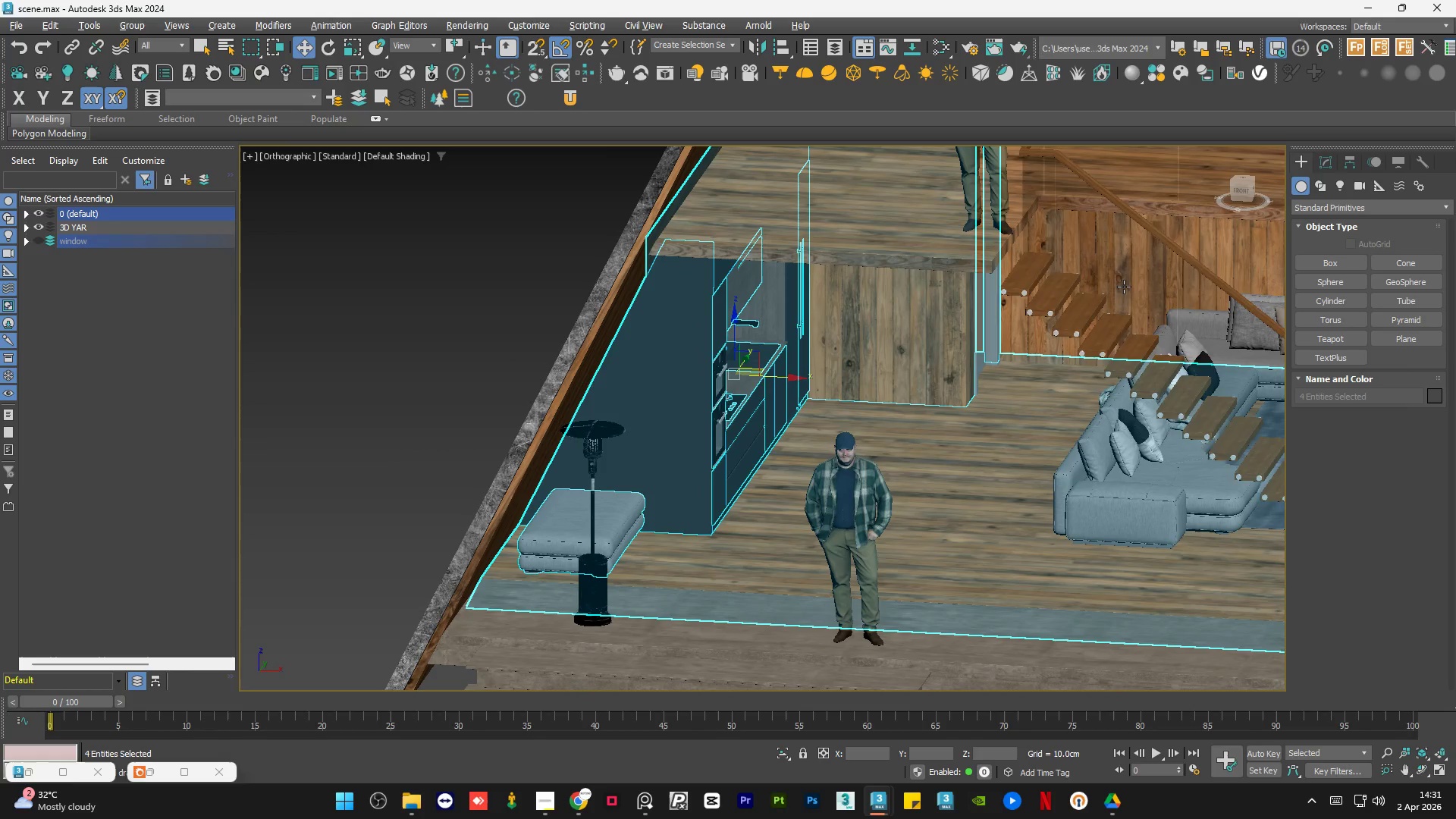 
hold_key(key=ControlLeft, duration=0.41)
 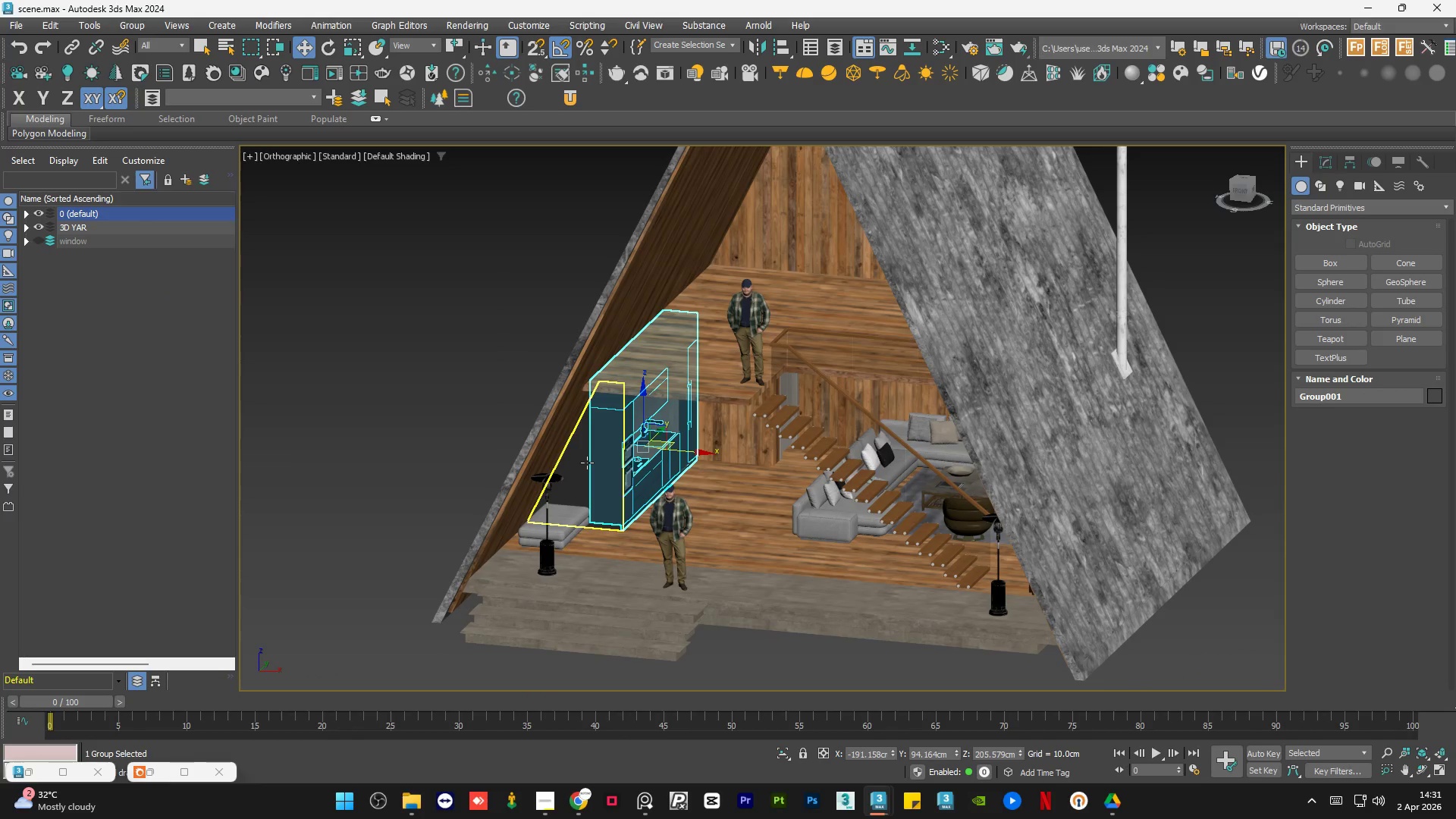 
scroll: coordinate [645, 453], scroll_direction: up, amount: 5.0
 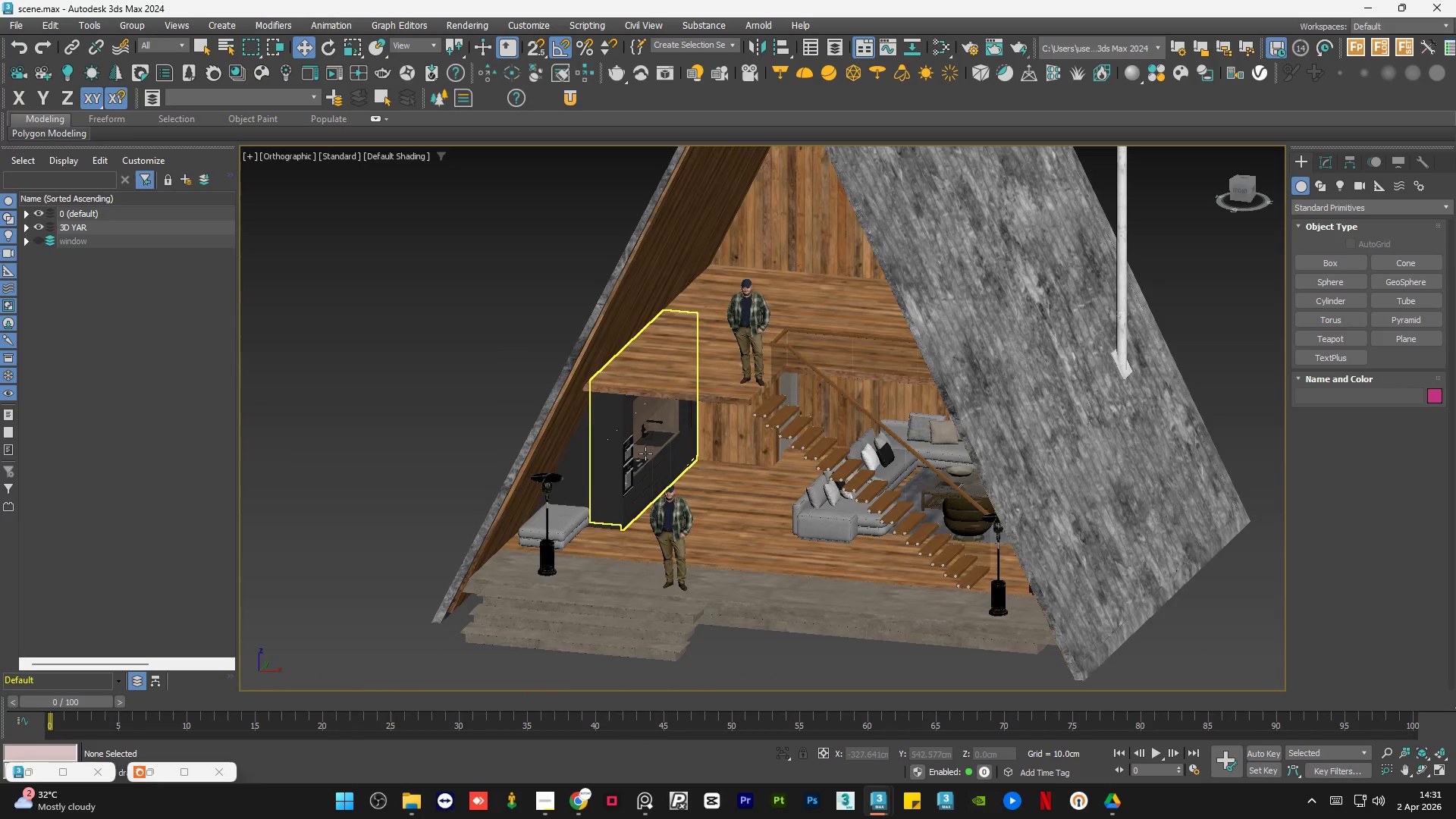 
left_click([645, 453])
 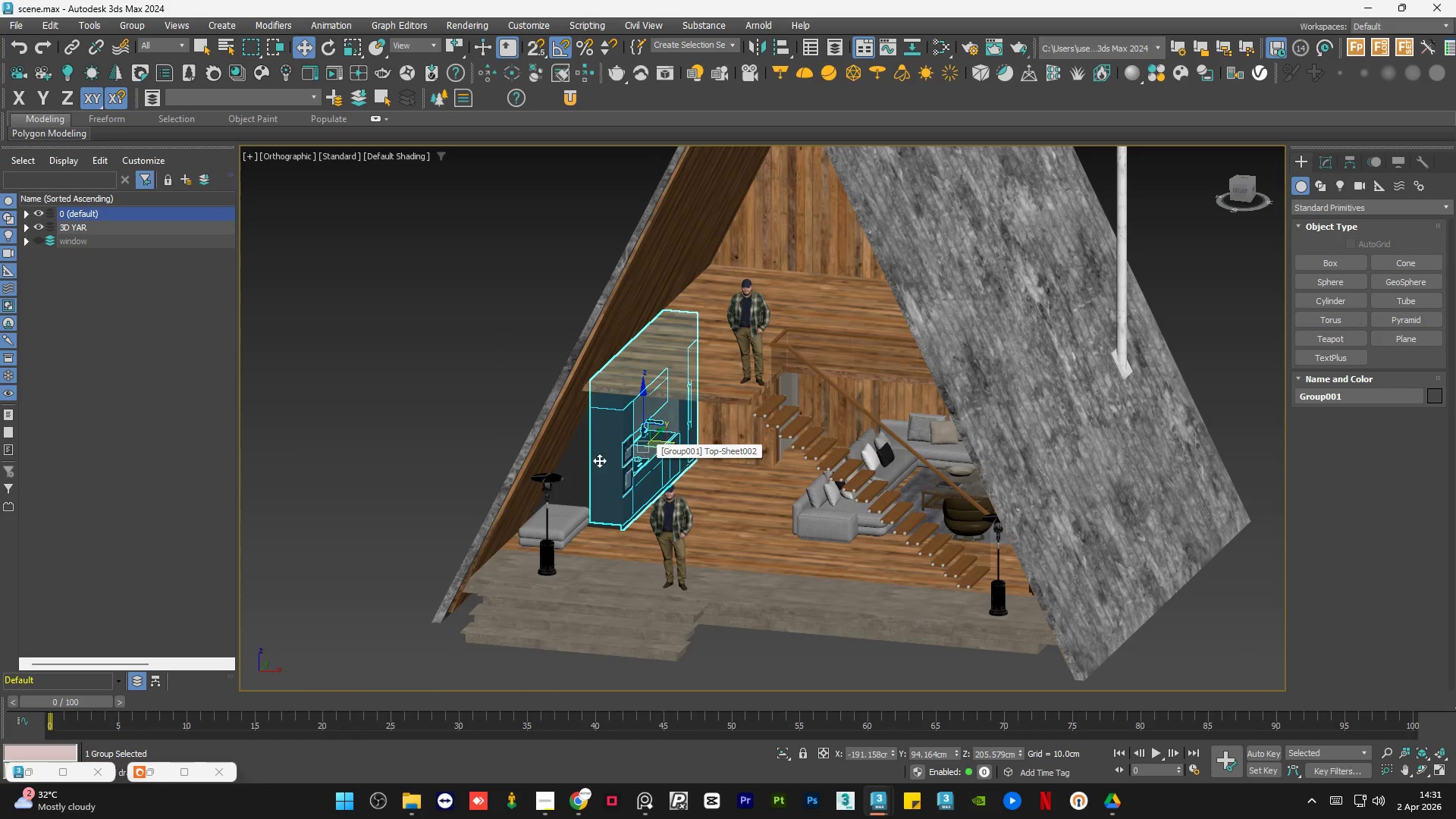 
hold_key(key=ControlLeft, duration=0.81)
left_click([587, 463])
 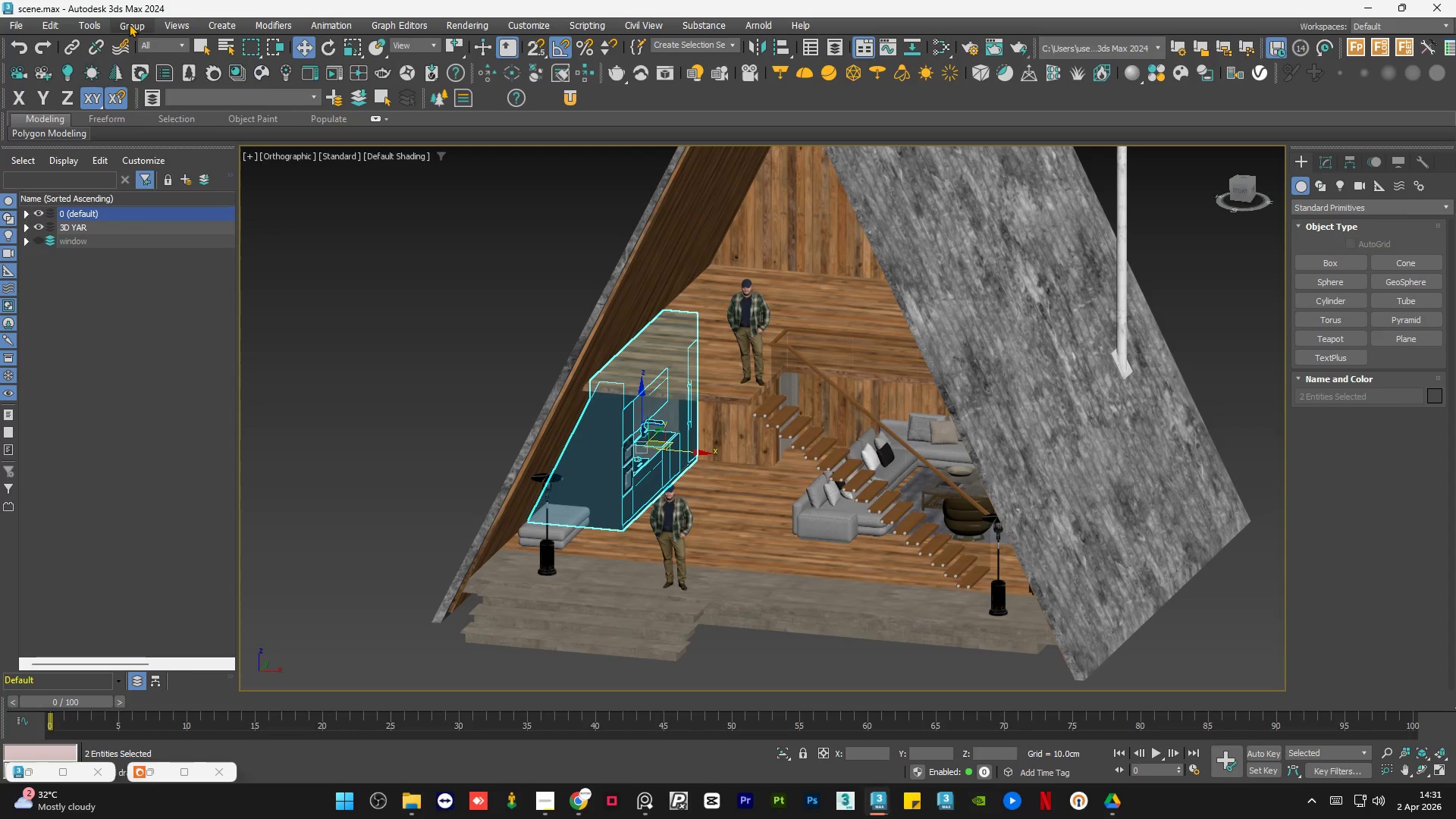 
double_click([153, 43])
 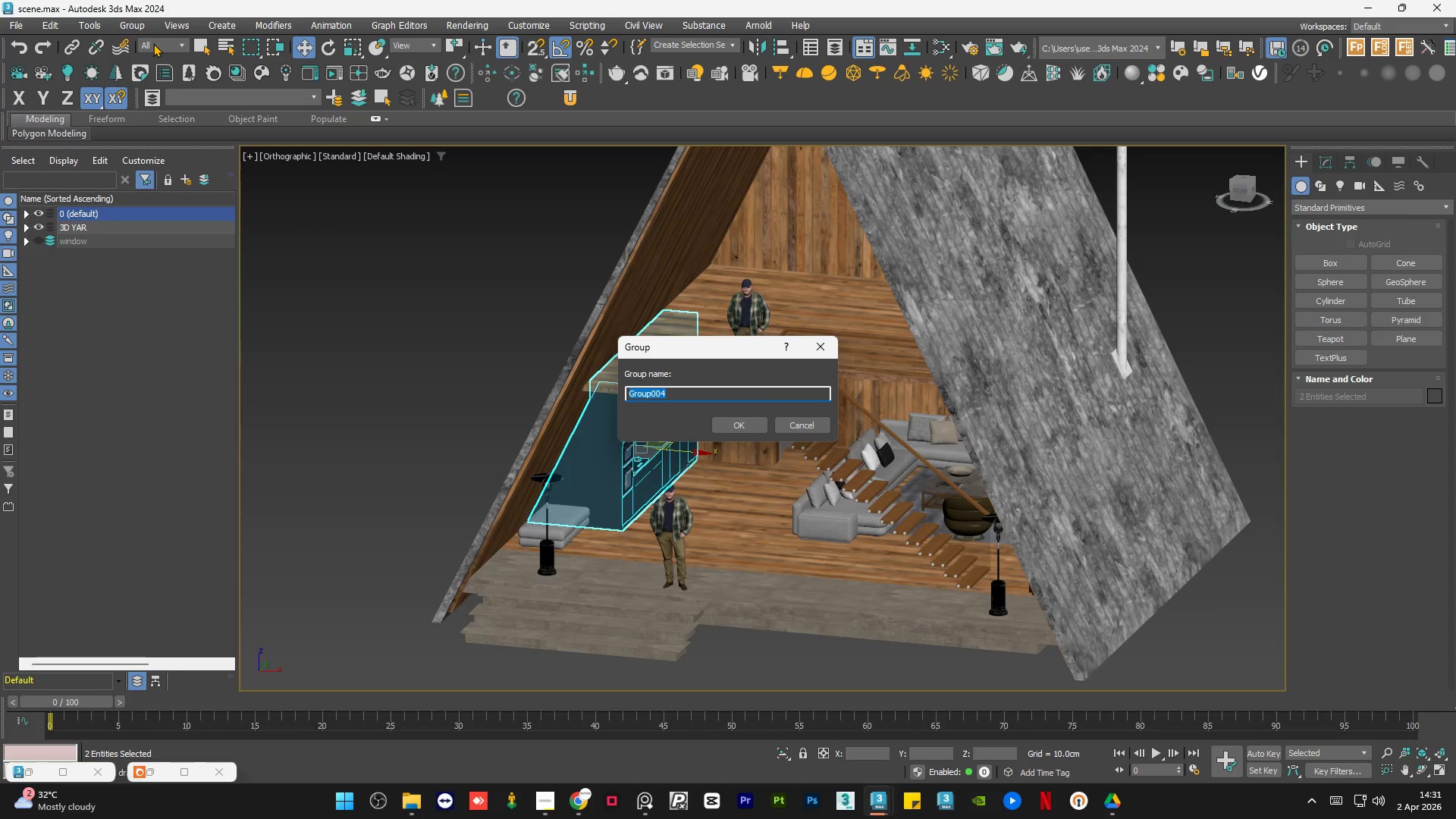 
type(kitchen)
 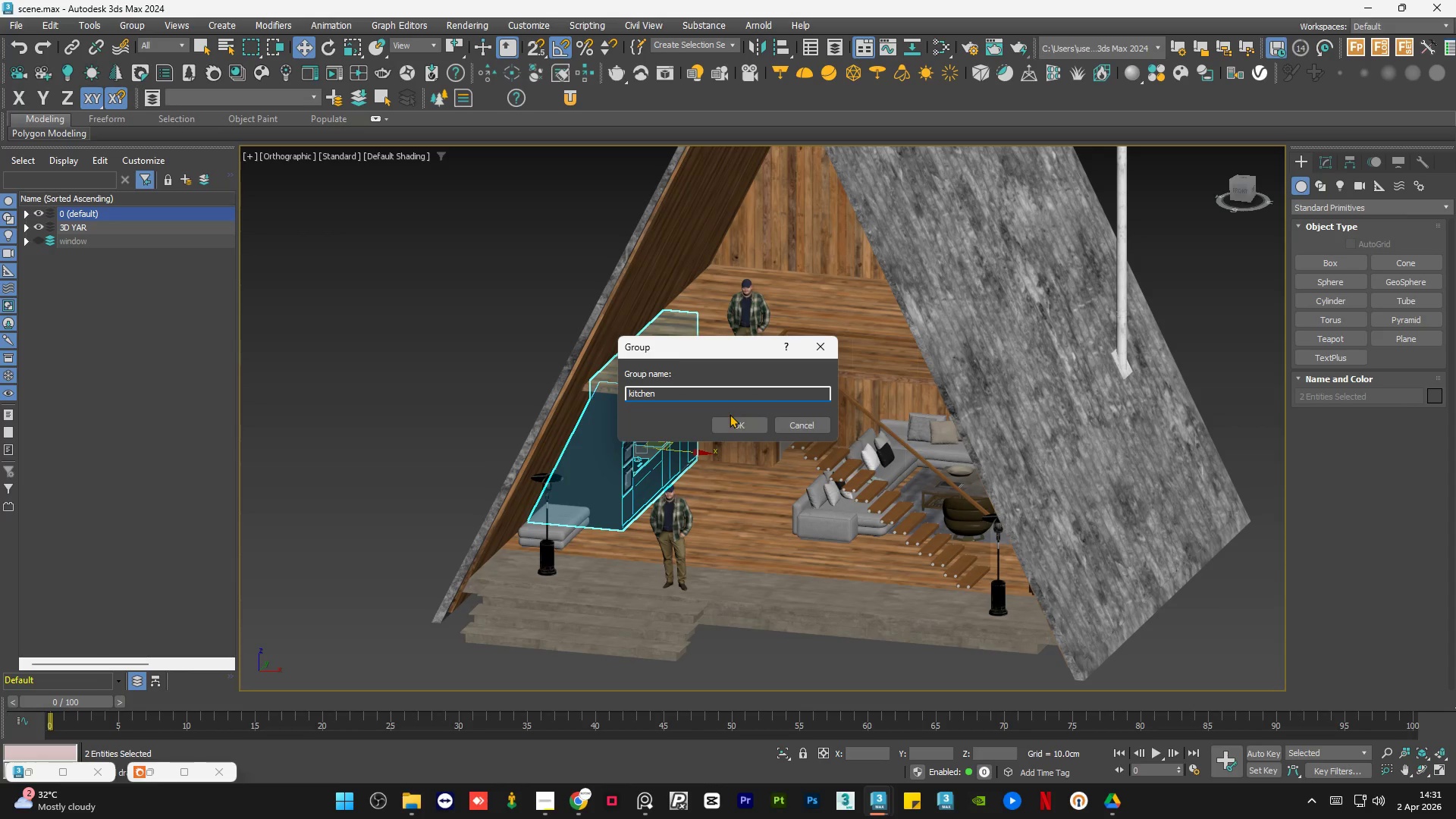 
double_click([728, 421])
 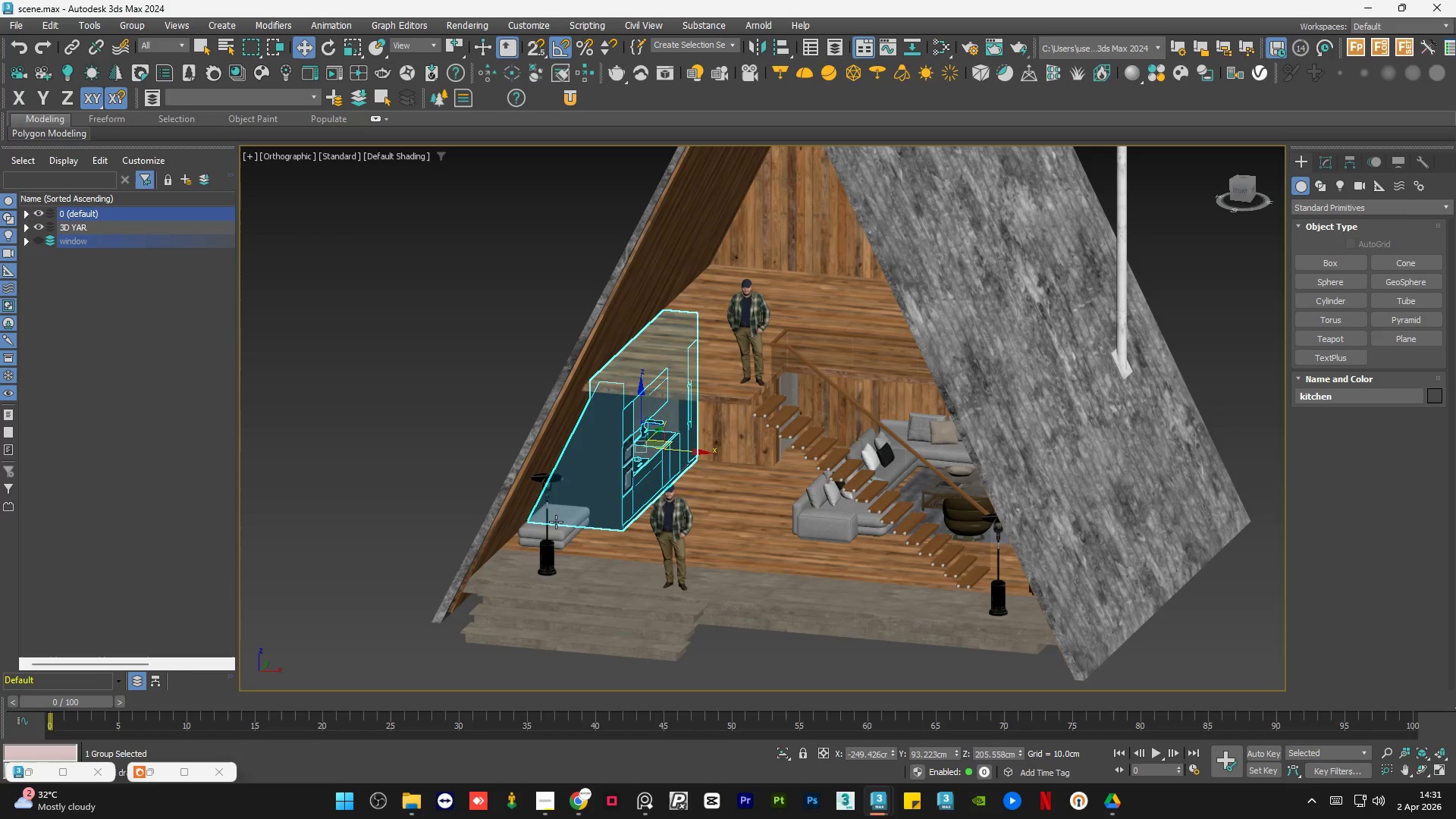 
hold_key(key=ControlLeft, duration=0.52)
left_click([555, 522])
 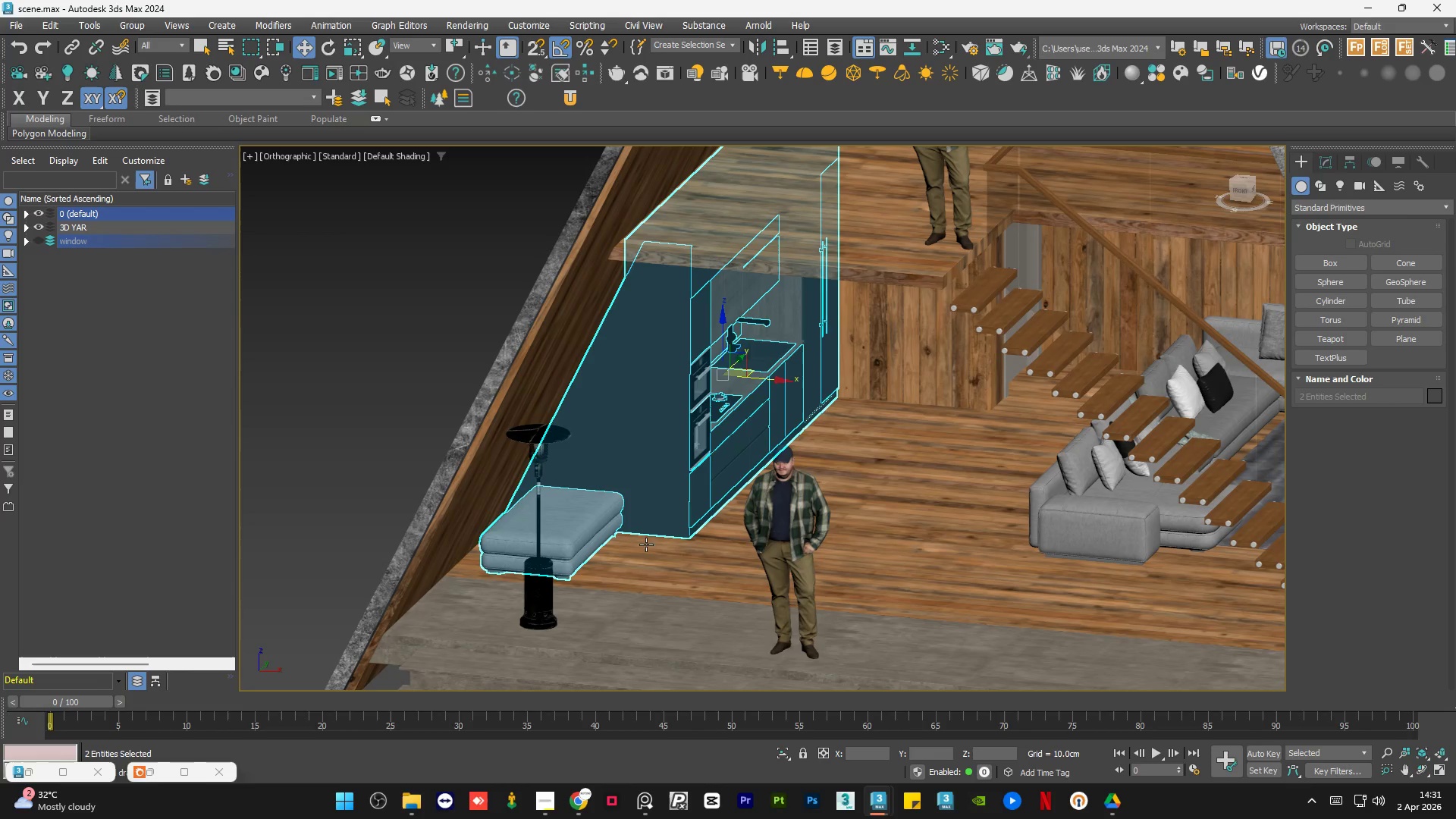 
scroll: coordinate [555, 522], scroll_direction: up, amount: 2.0
 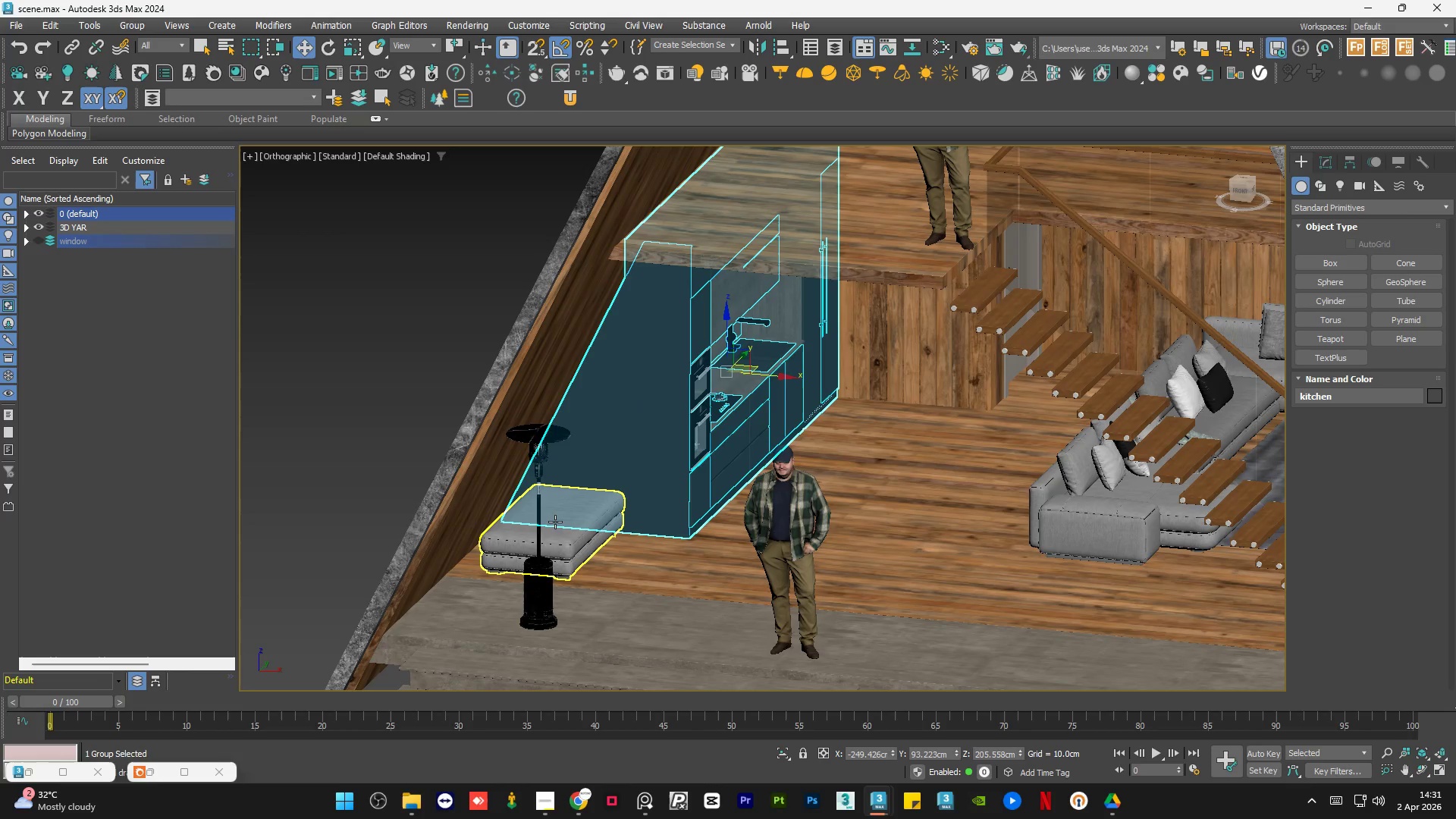 
hold_key(key=ControlLeft, duration=0.58)
left_click([665, 551])
 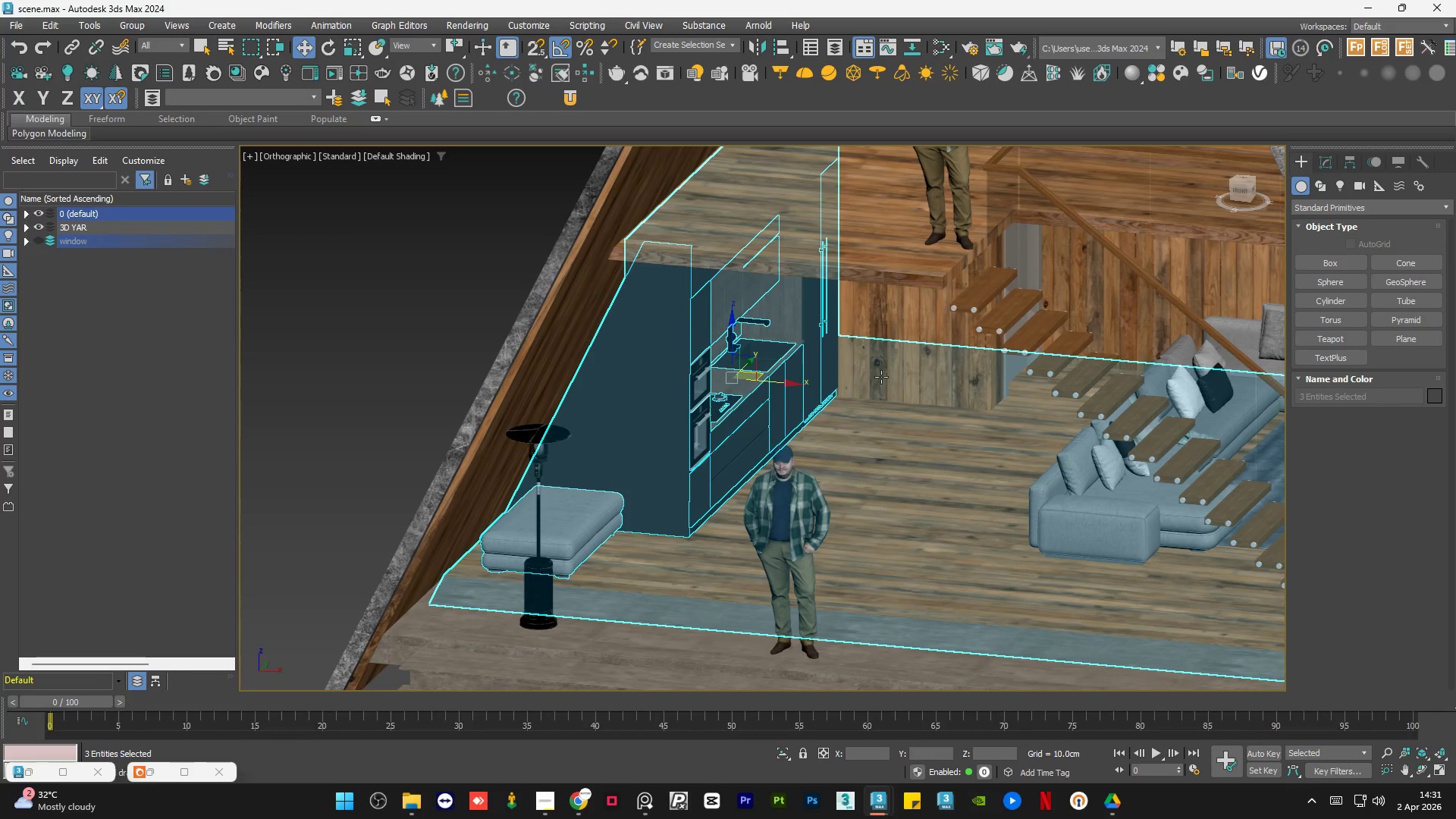 
hold_key(key=ControlLeft, duration=0.64)
left_click([898, 331])
 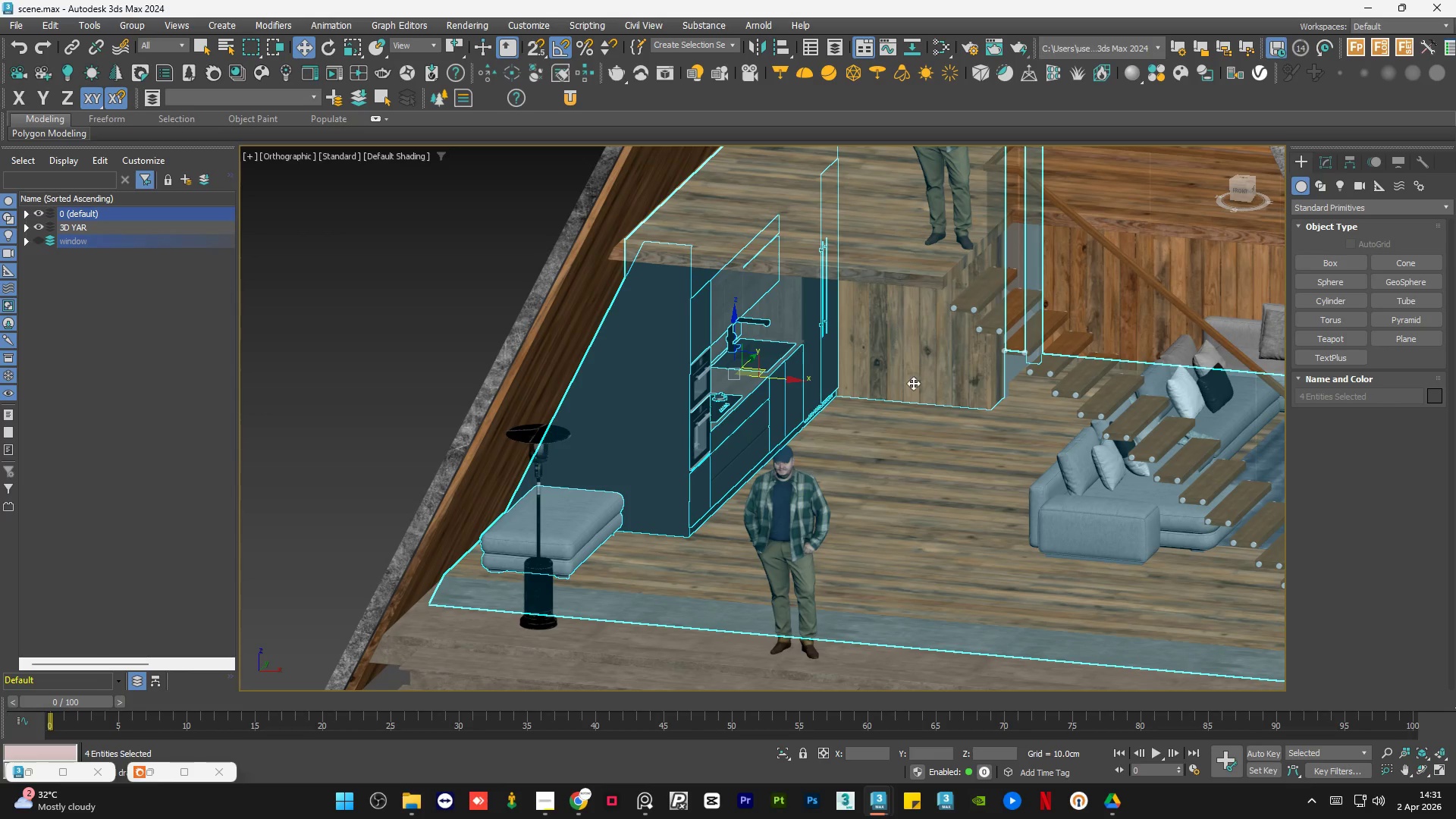 
hold_key(key=AltLeft, duration=0.48)
 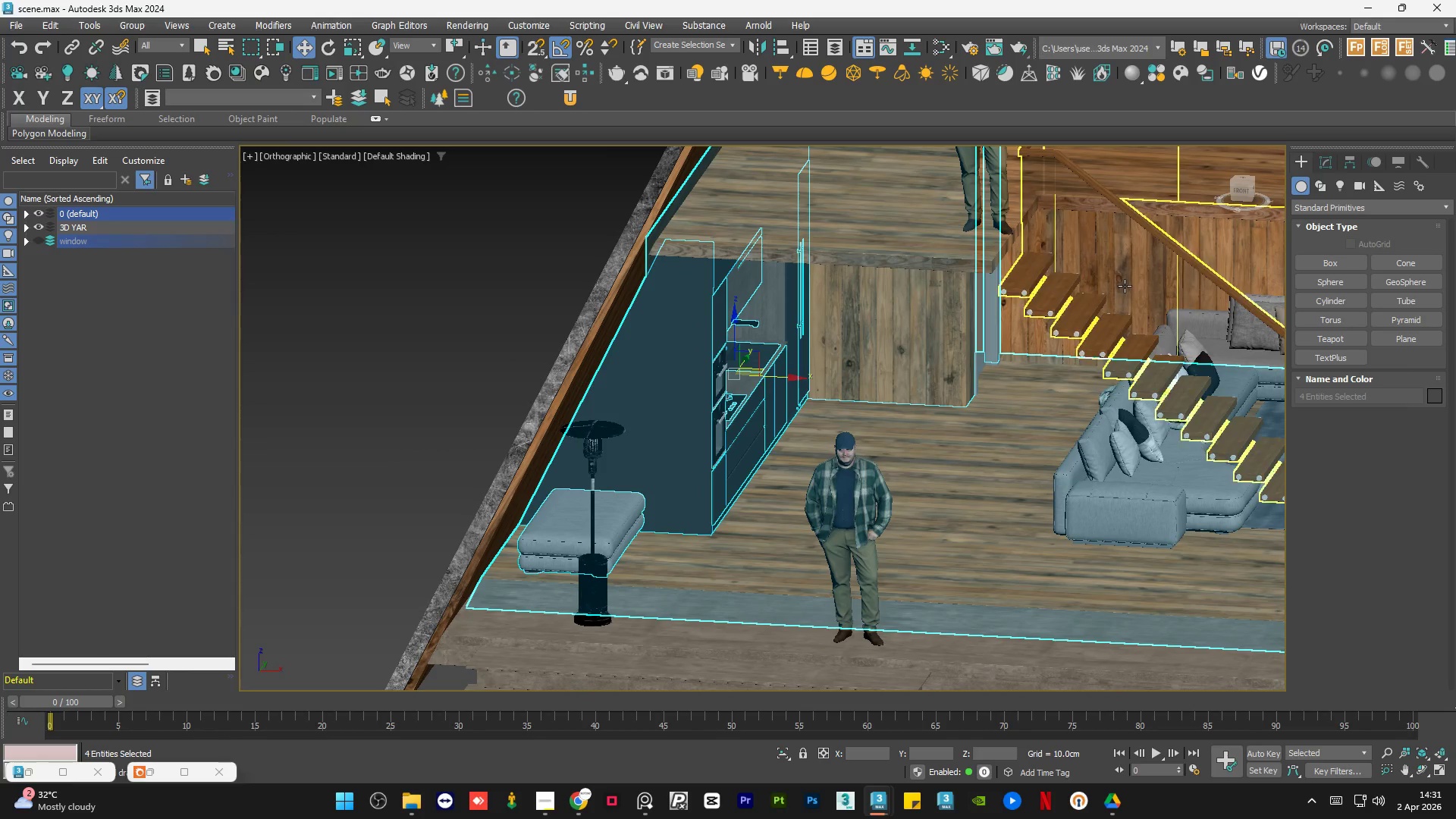 
hold_key(key=ControlLeft, duration=1.53)
left_click([1045, 337])
 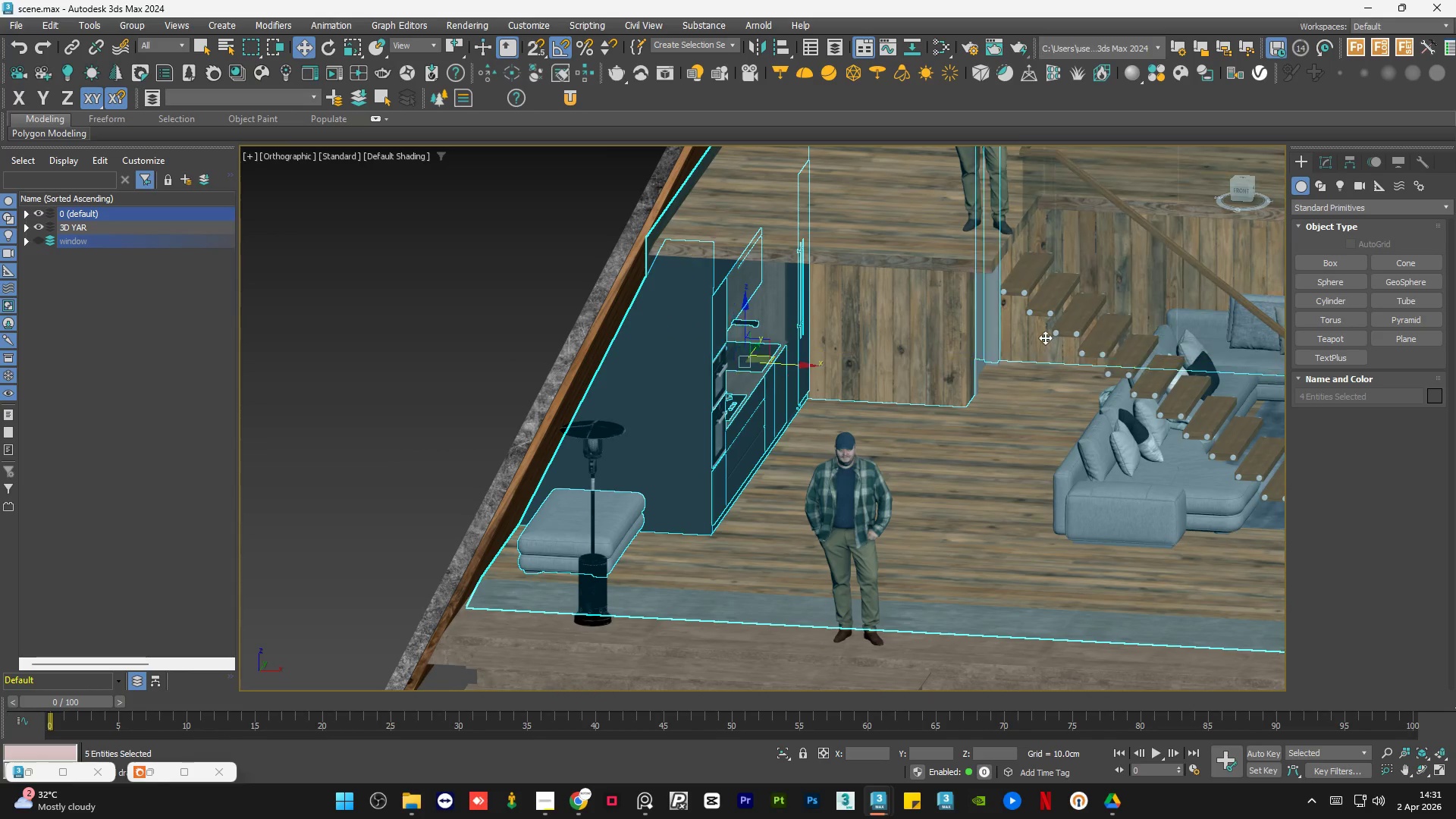 
key(Control+ControlLeft)
 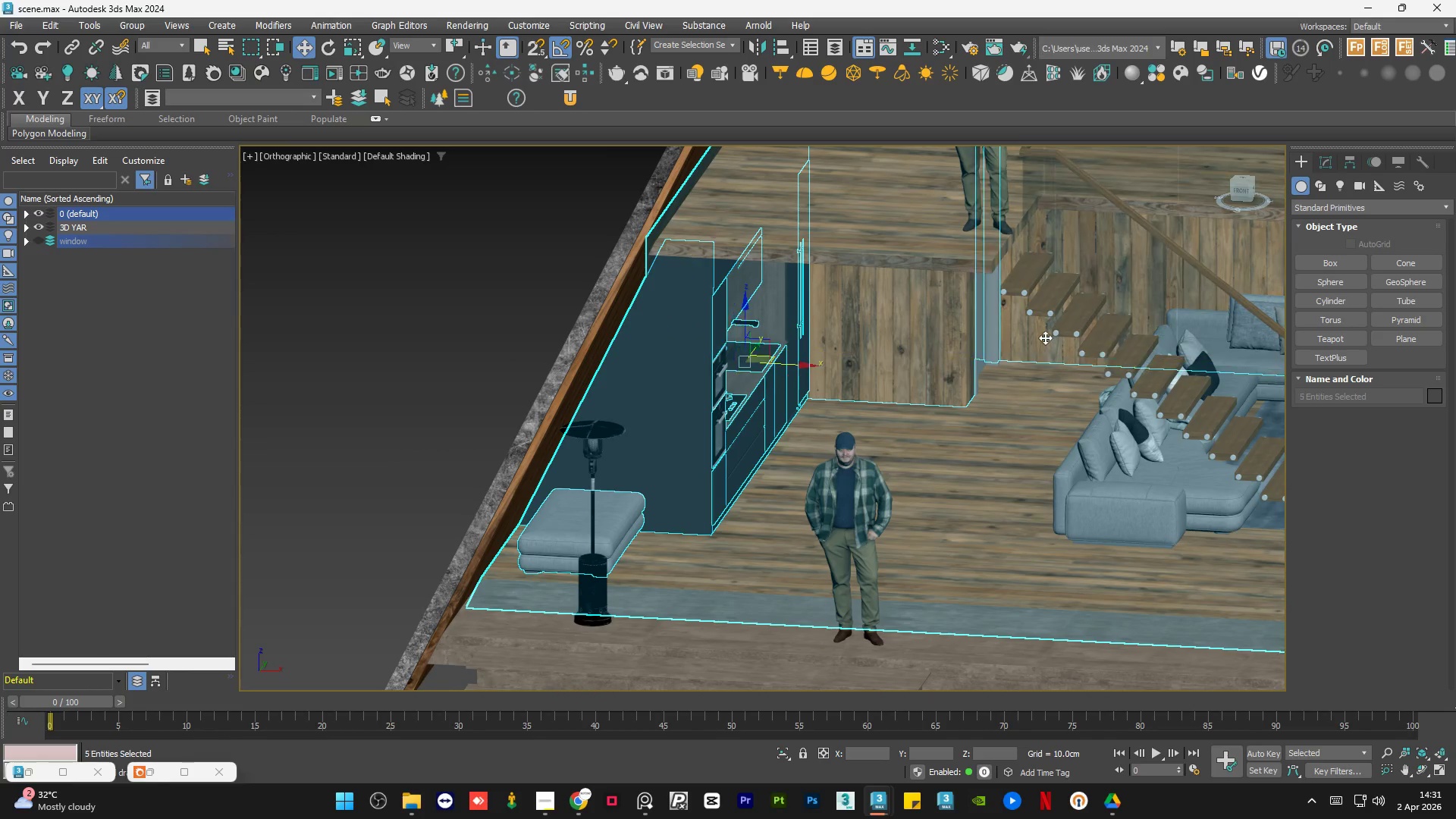 
key(Control+ControlLeft)
 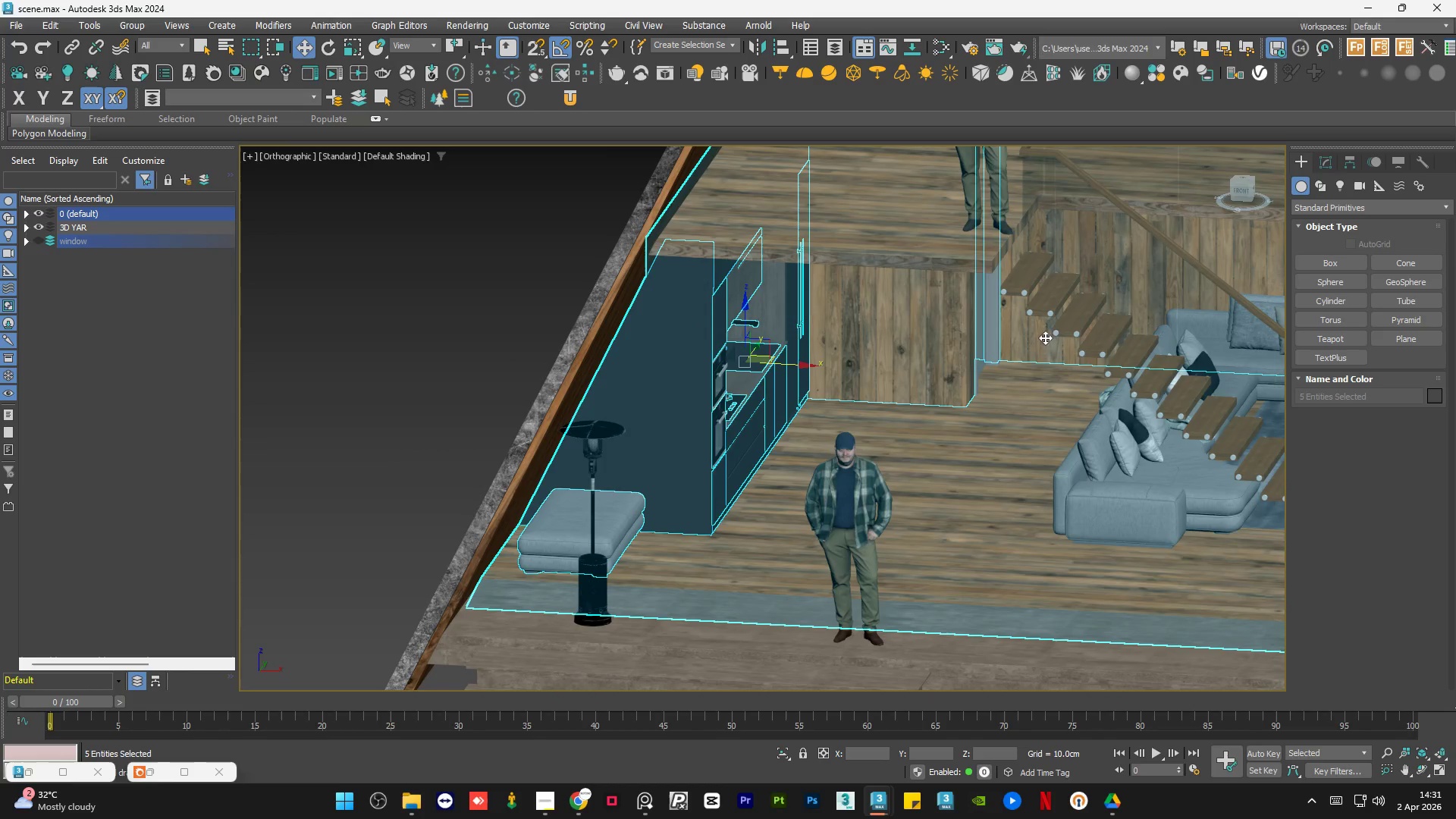 
key(Control+ControlLeft)
 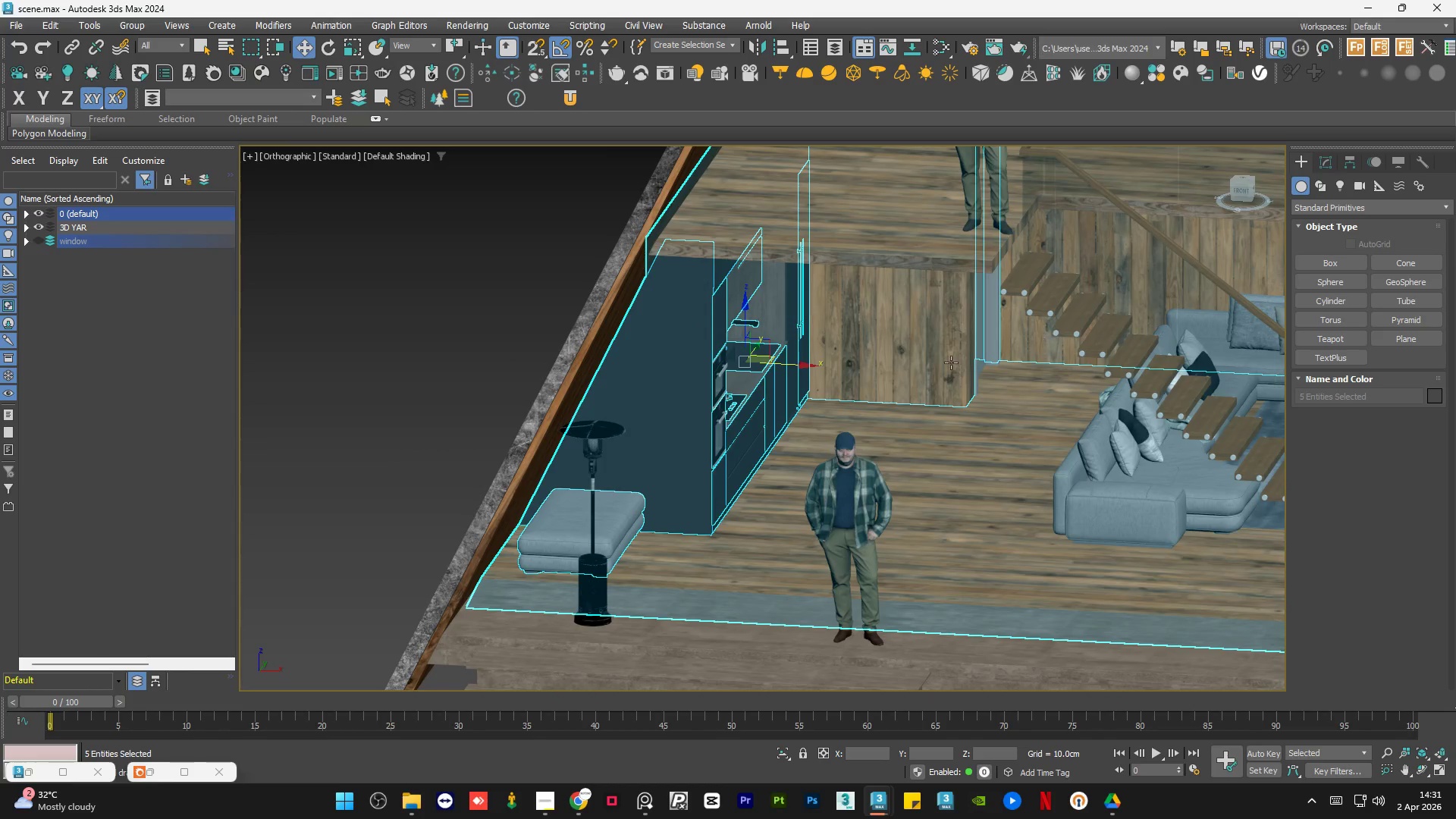 
hold_key(key=AltLeft, duration=0.97)
 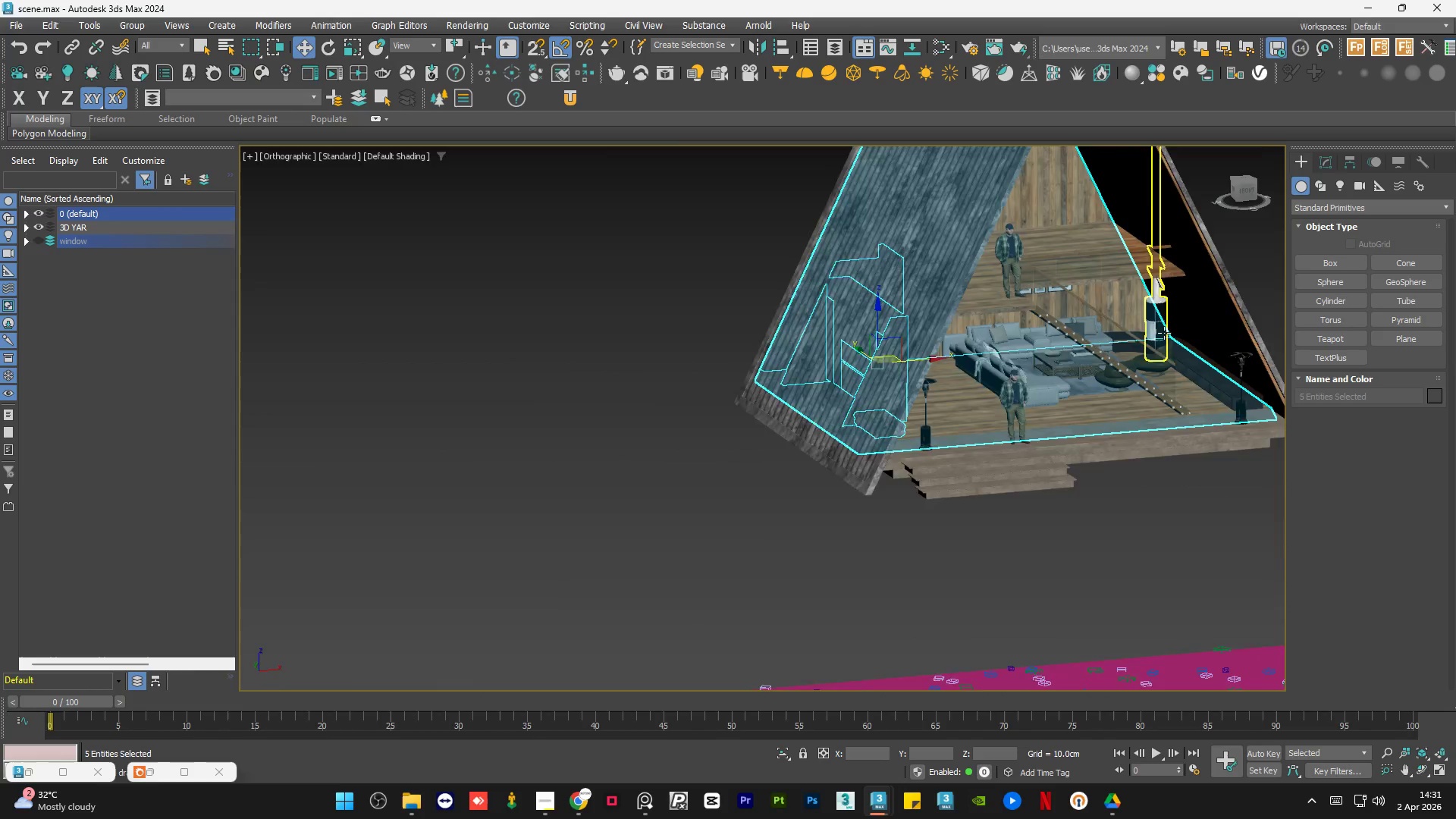 
scroll: coordinate [946, 365], scroll_direction: down, amount: 3.0
 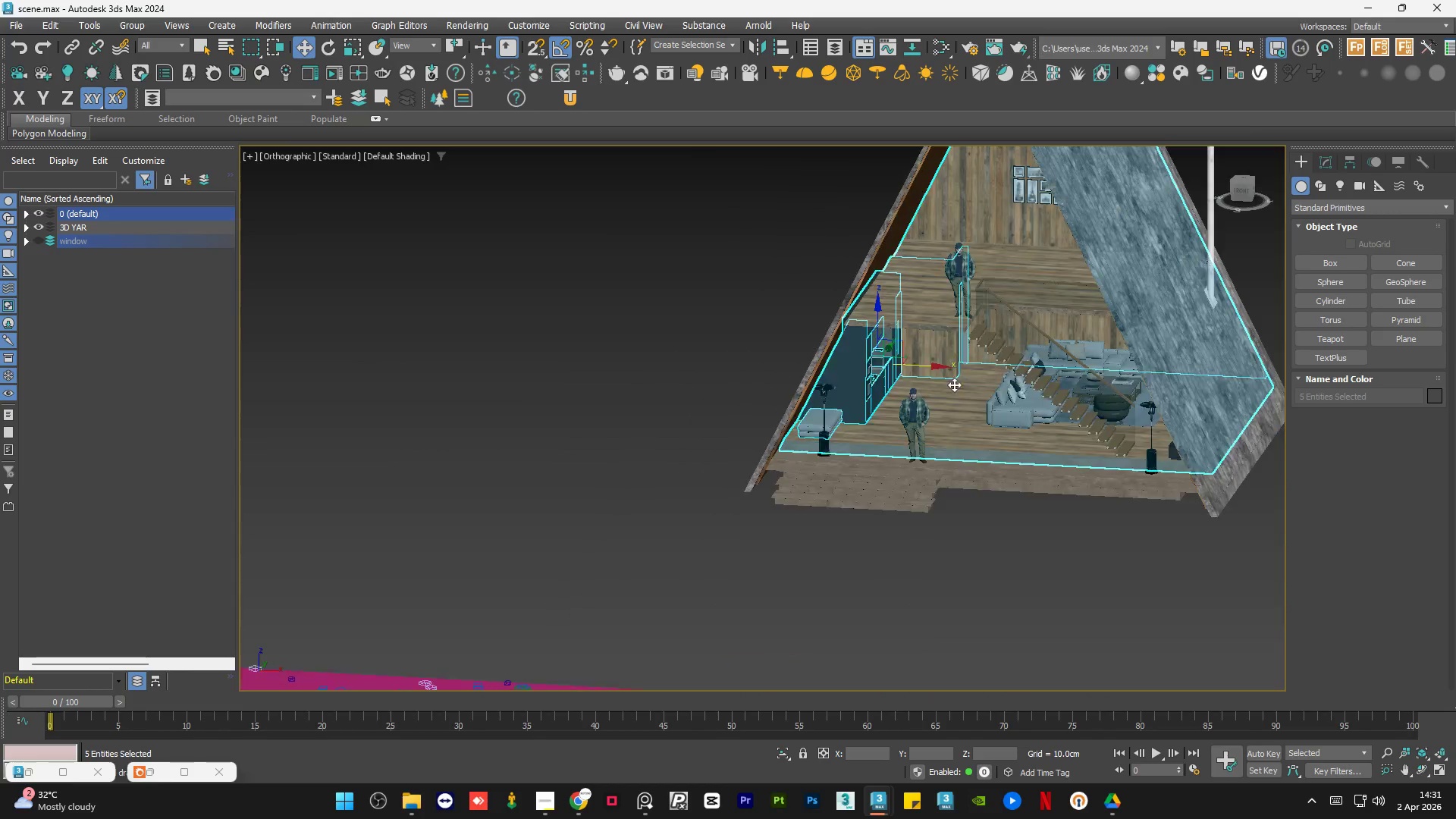 
hold_key(key=ControlLeft, duration=0.67)
 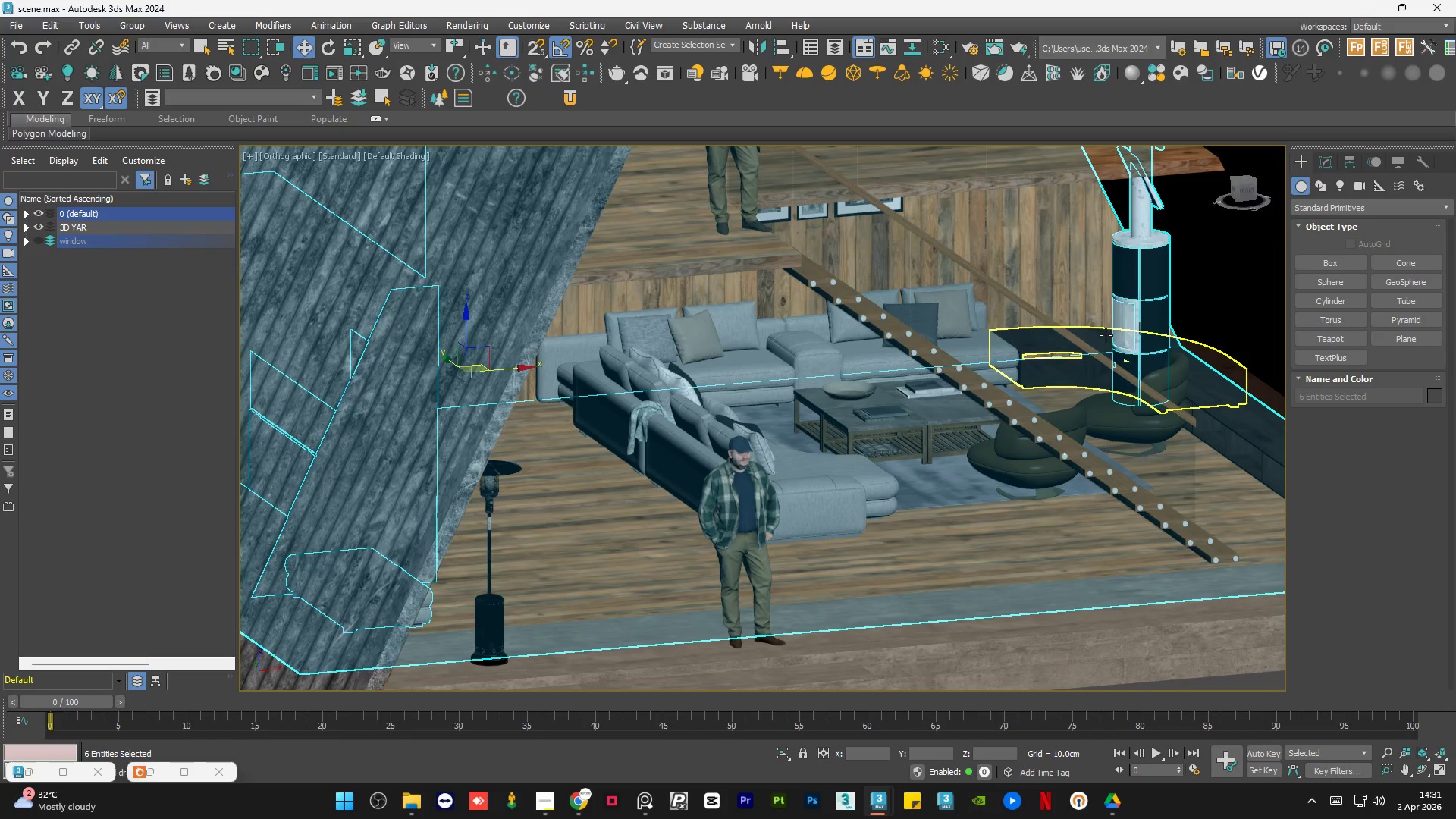 
scroll: coordinate [1164, 333], scroll_direction: up, amount: 3.0
 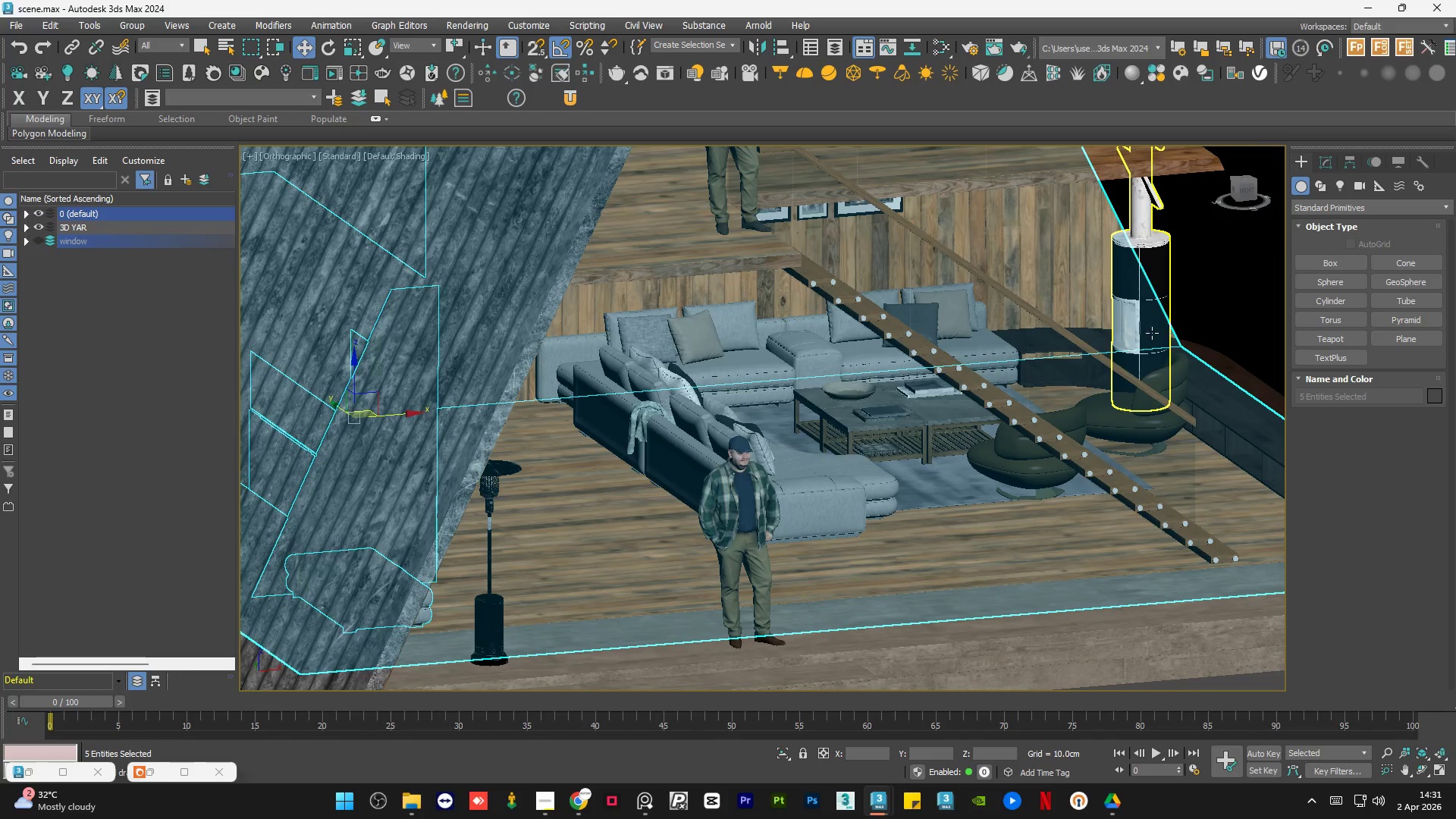 
left_click([1147, 330])
 